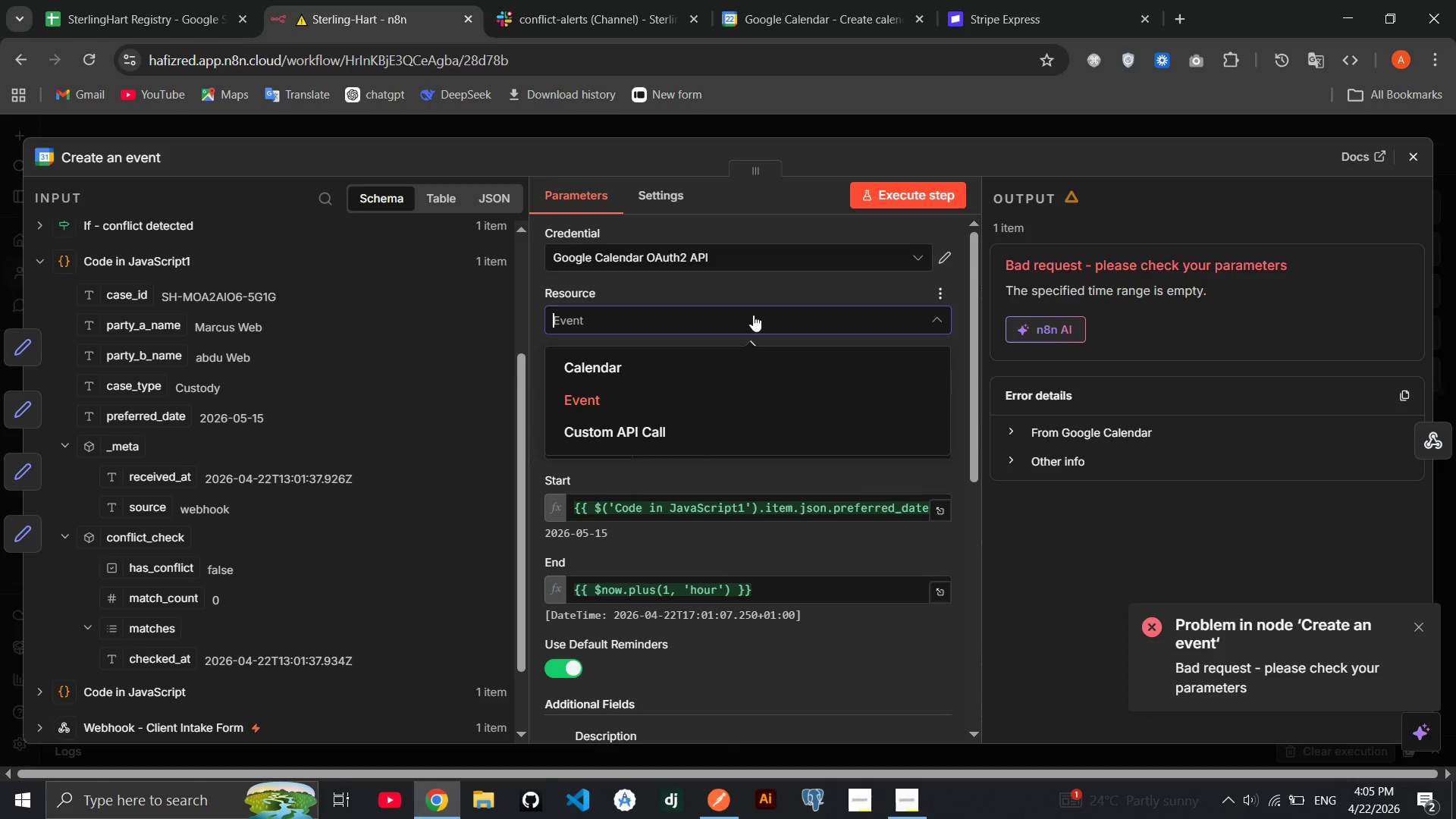 
left_click([753, 315])
 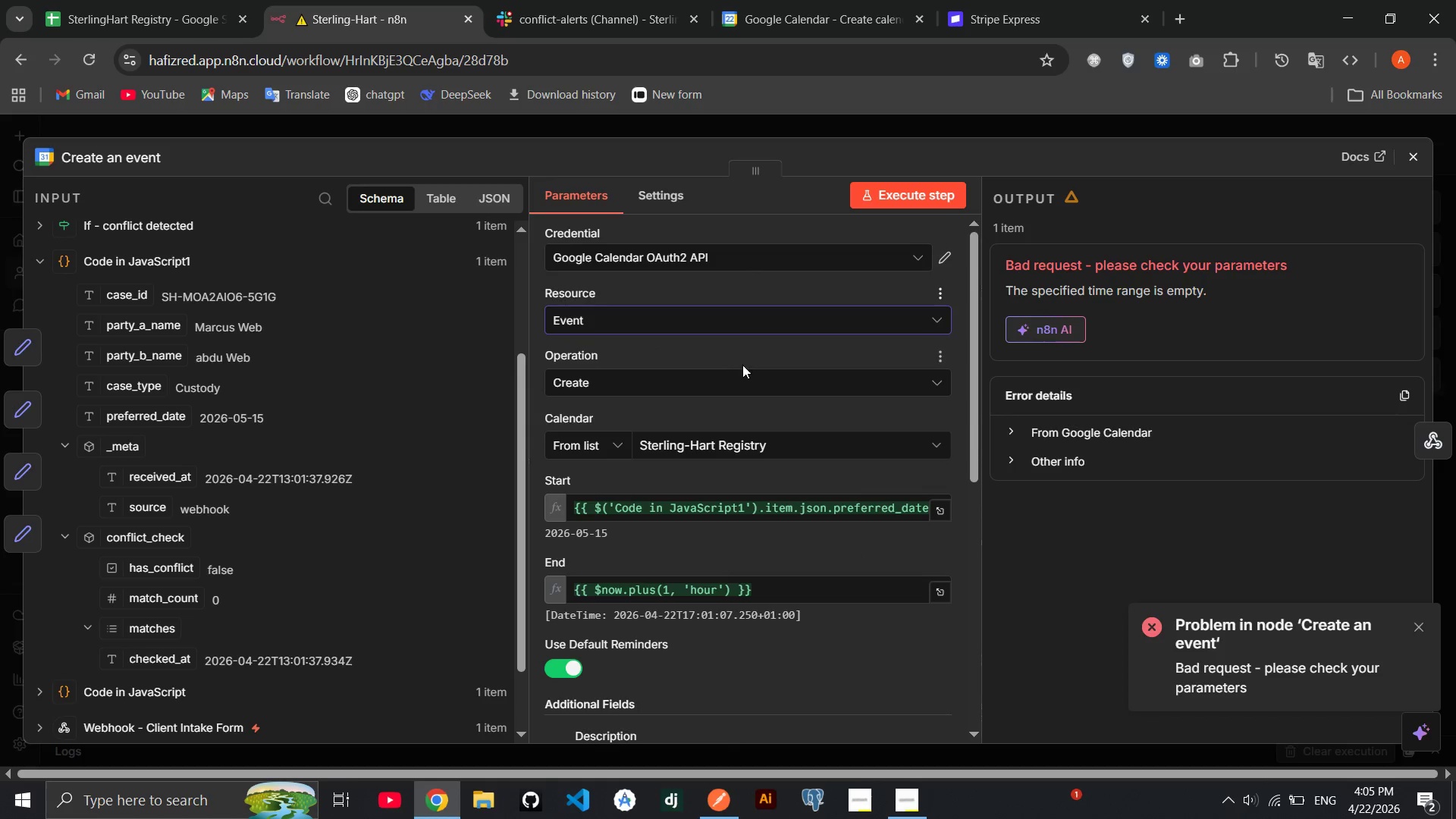 
left_click([742, 365])
 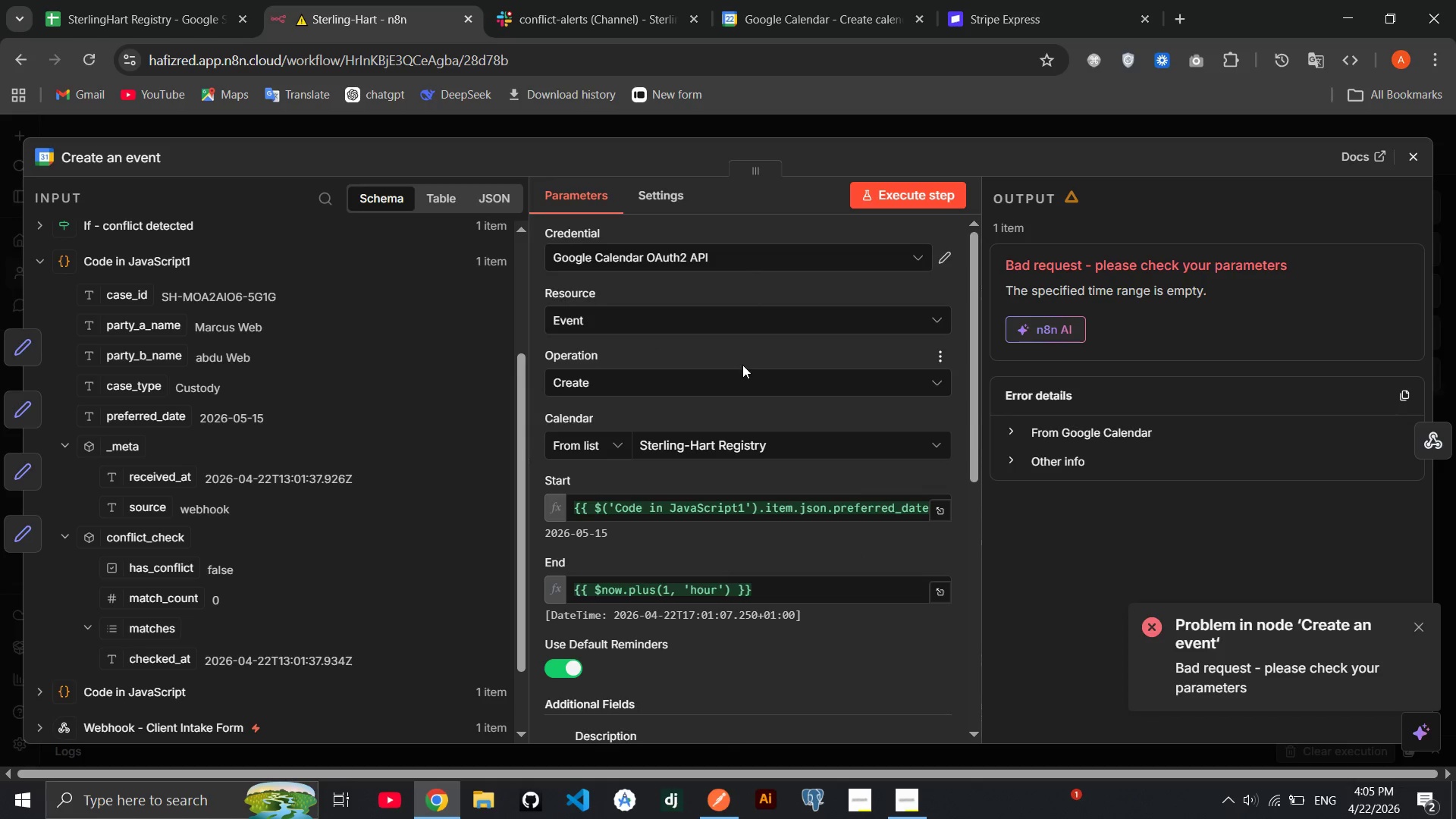 
mouse_move([732, 386])
 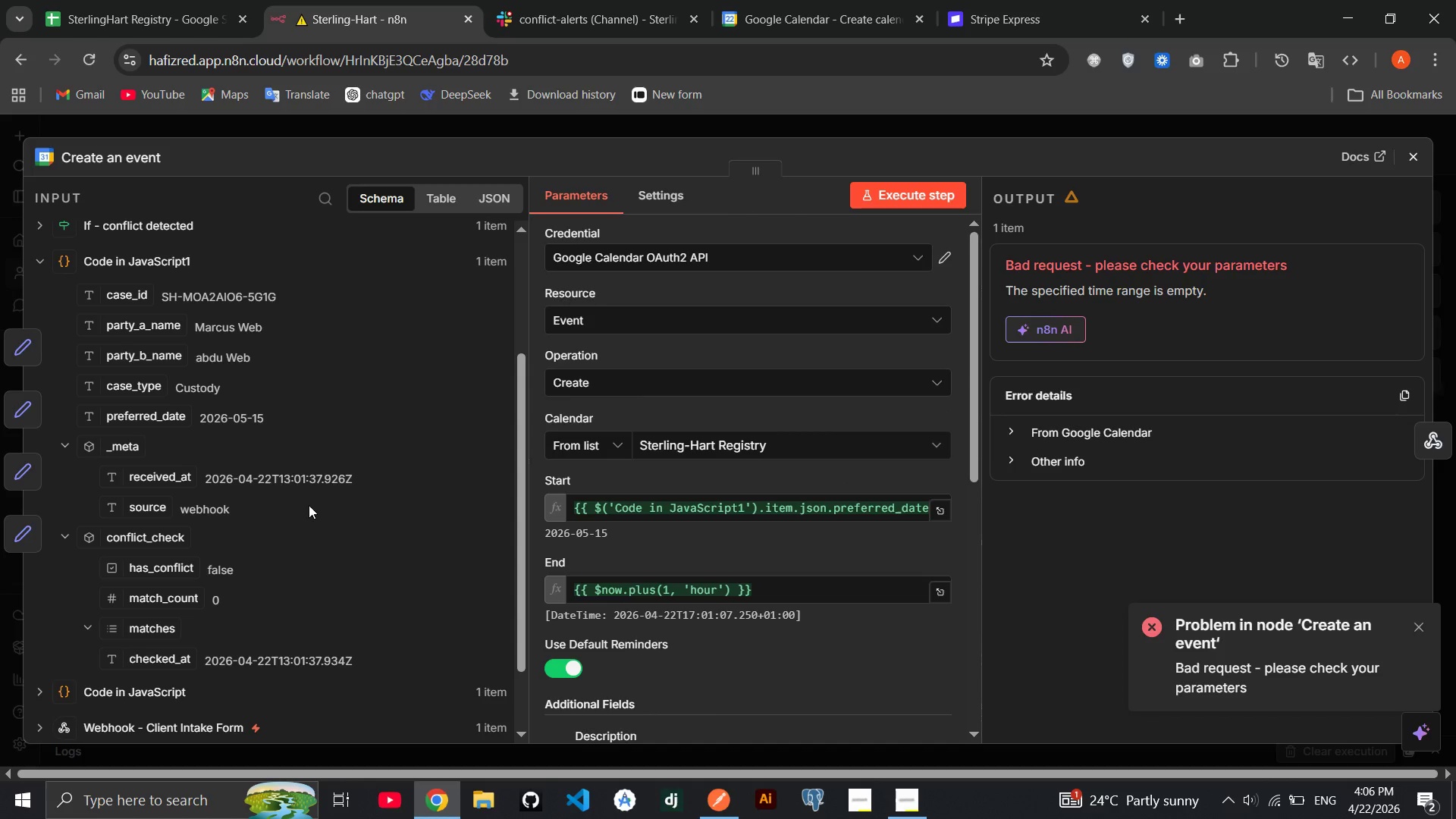 
wait(15.05)
 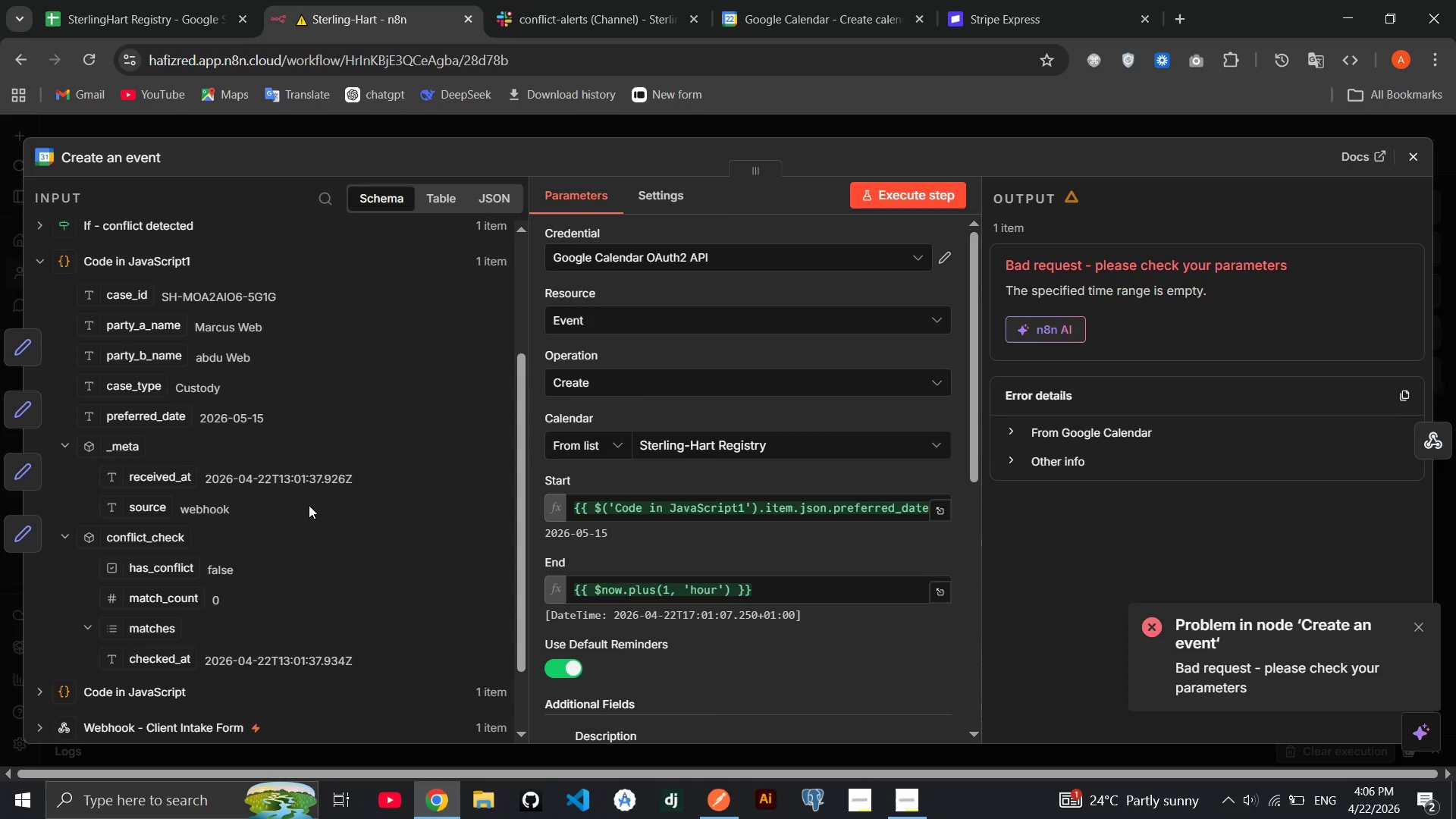 
left_click([880, 508])
 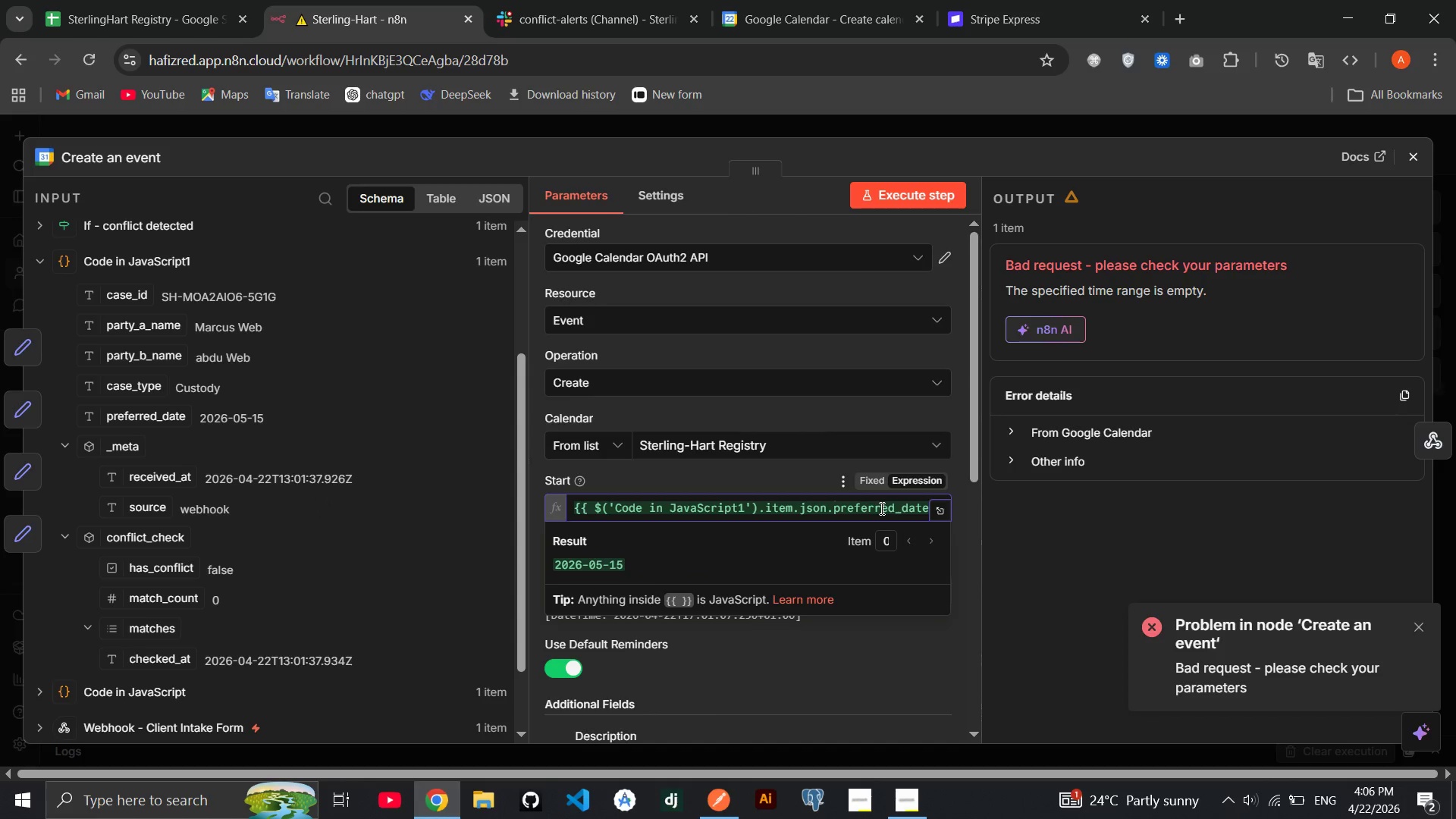 
key(End)
 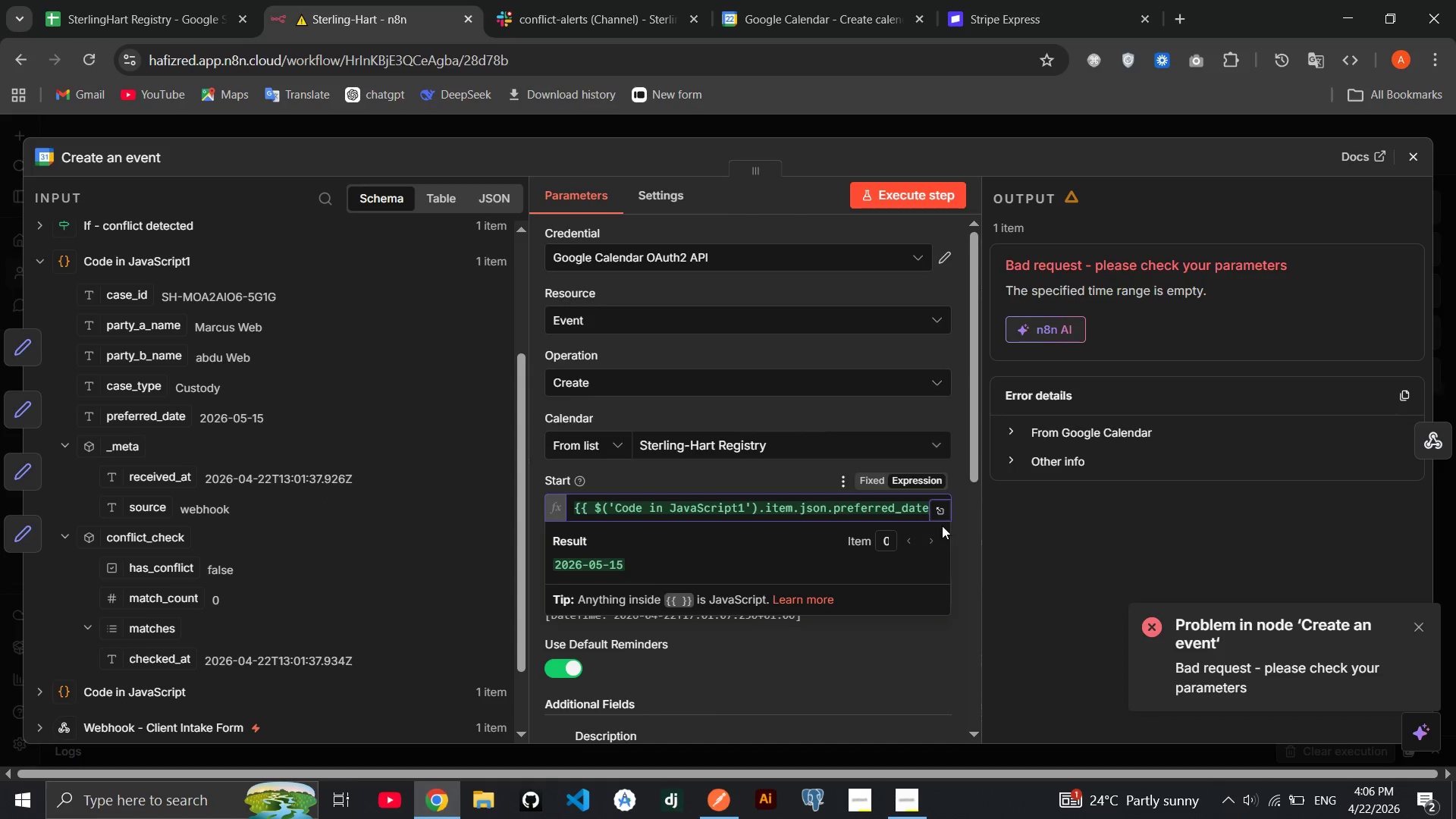 
left_click([949, 509])
 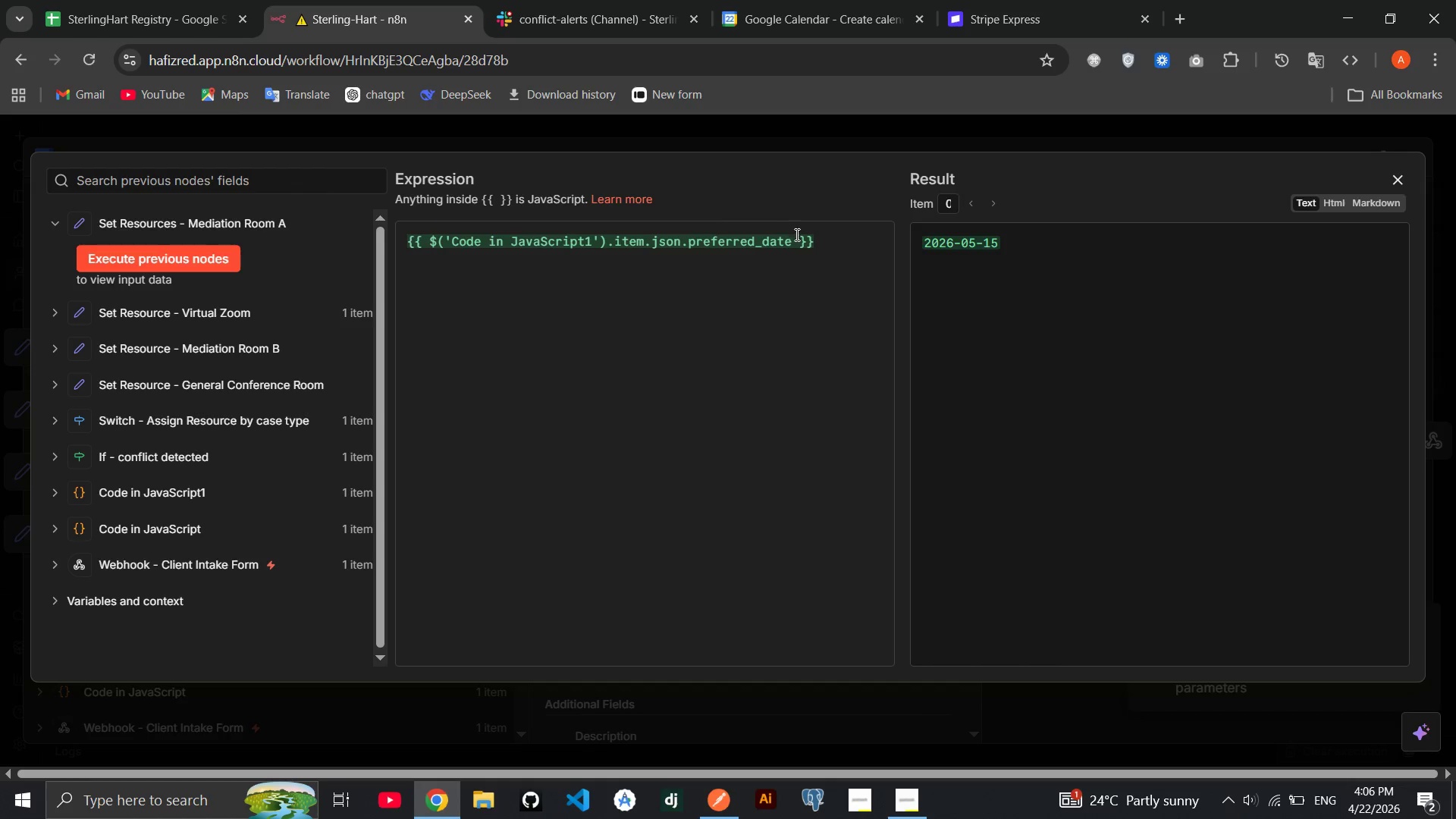 
left_click([789, 236])
 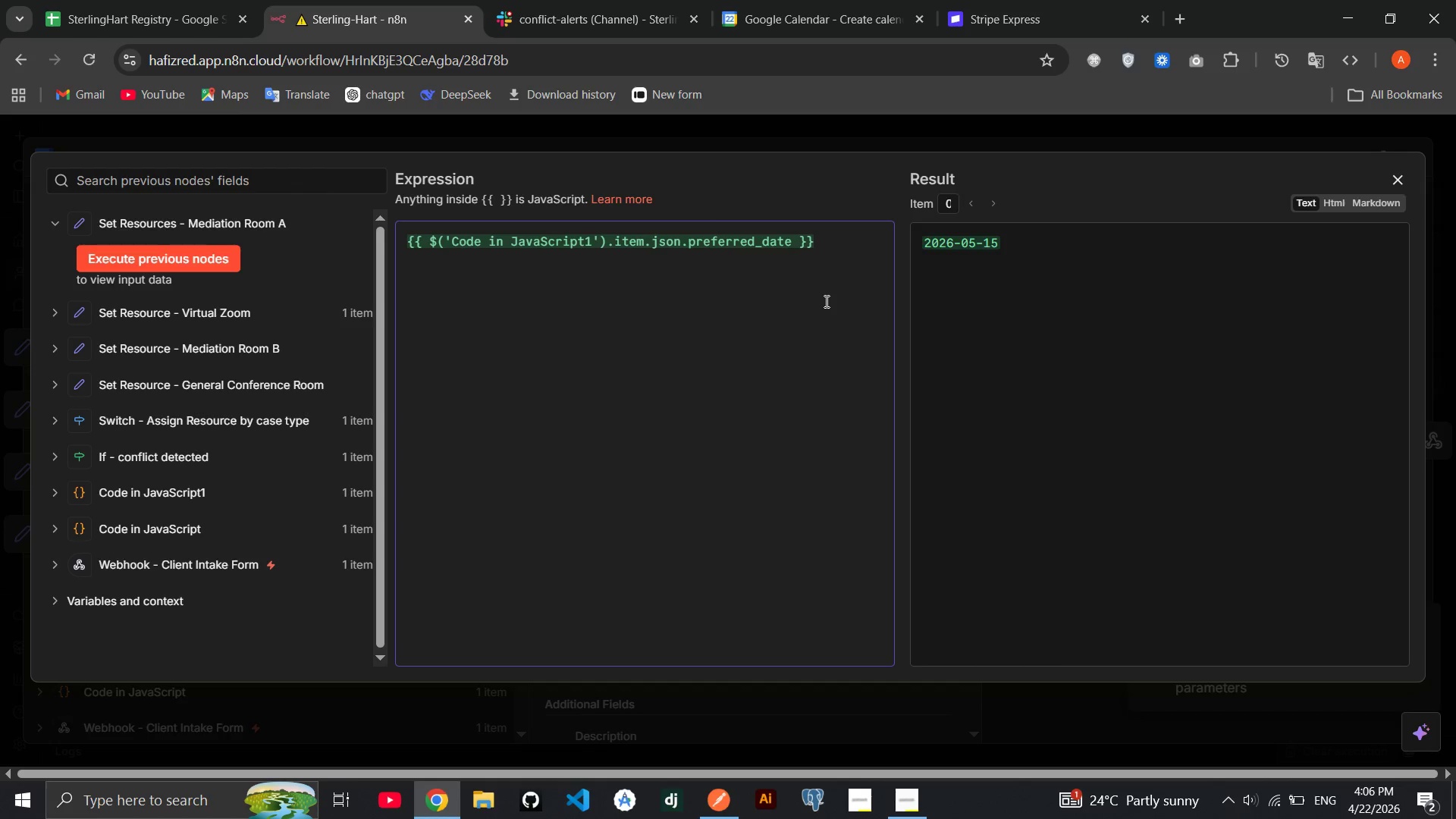 
wait(6.69)
 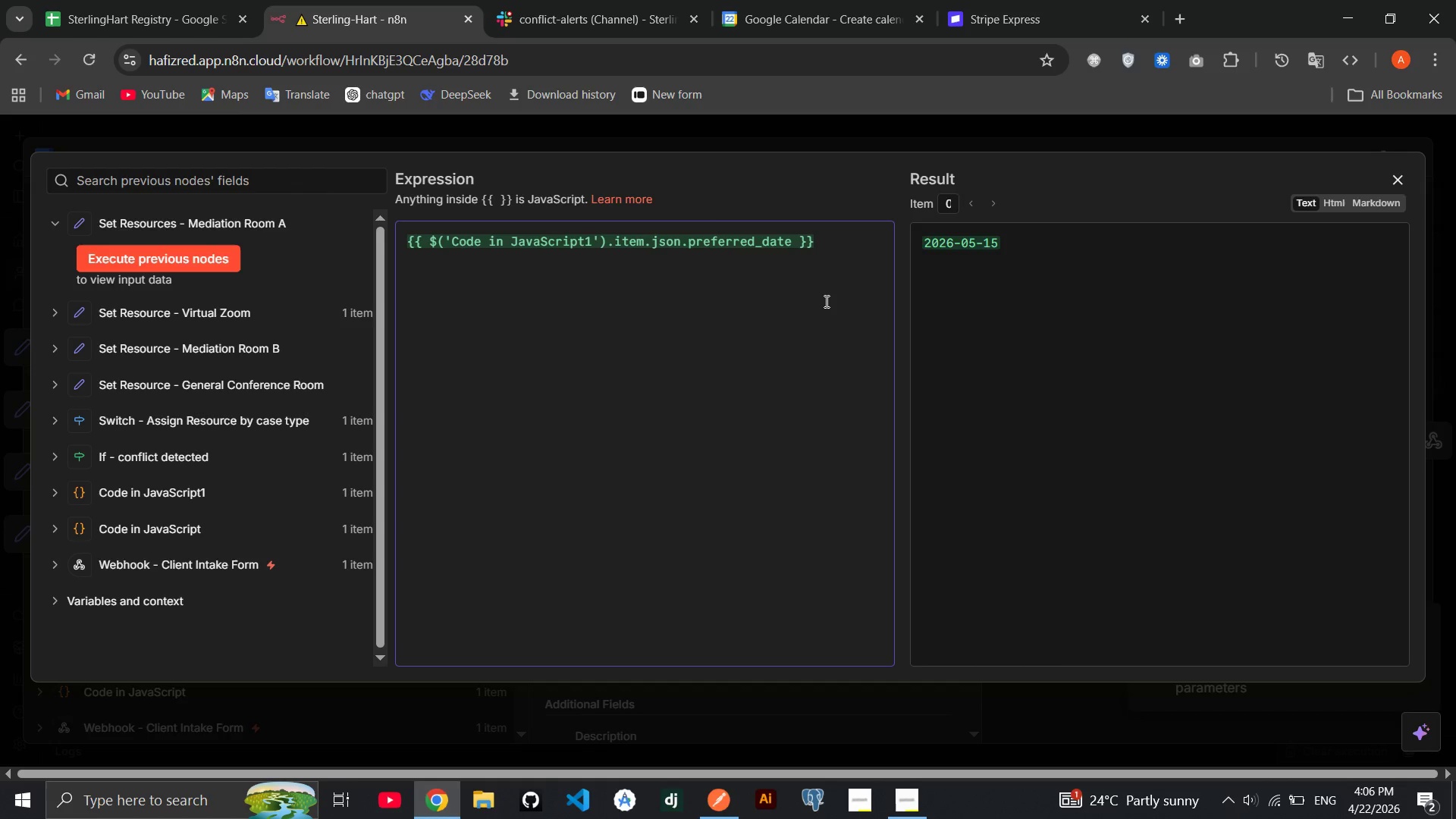 
key(Period)
 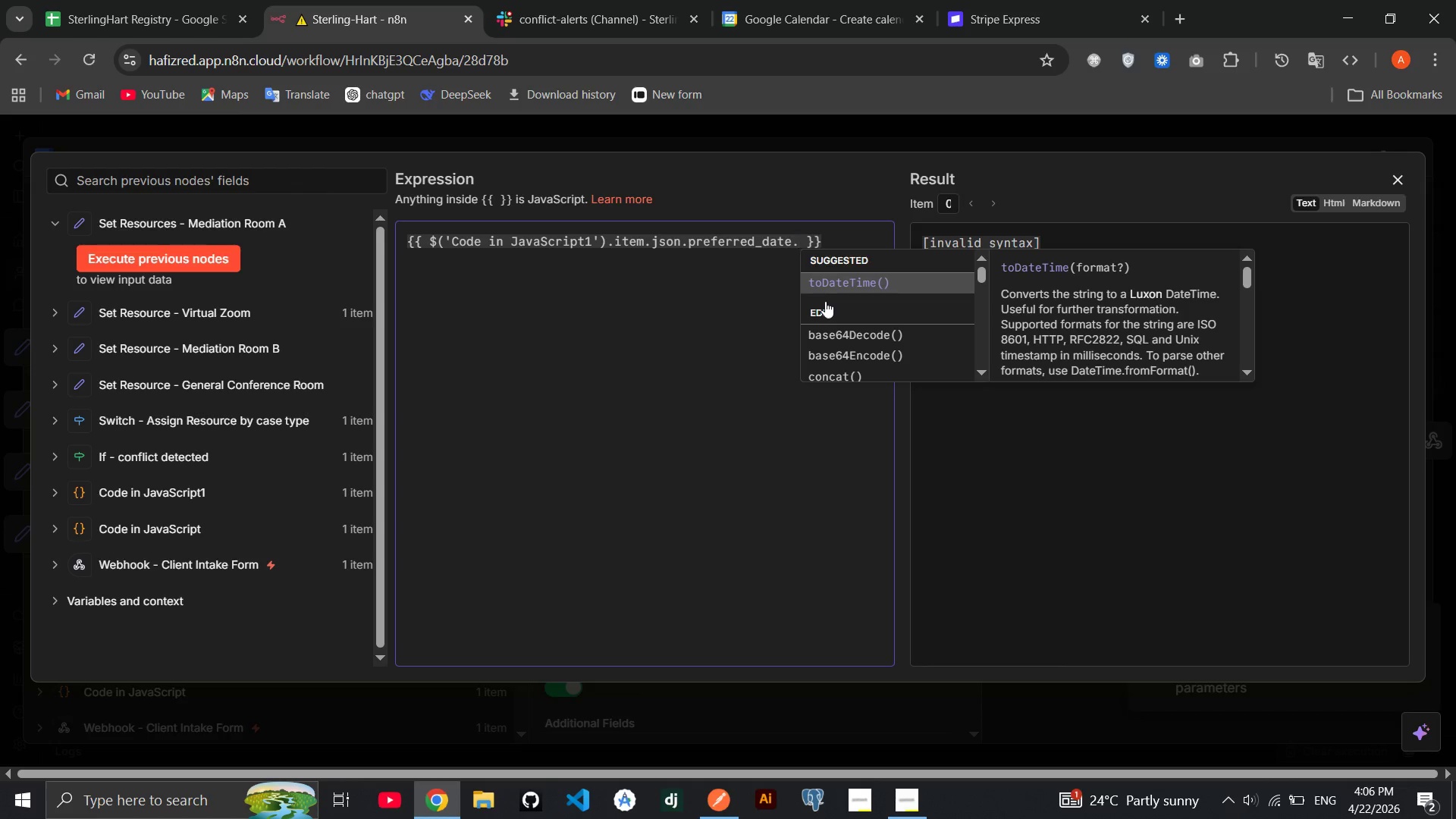 
key(Enter)
 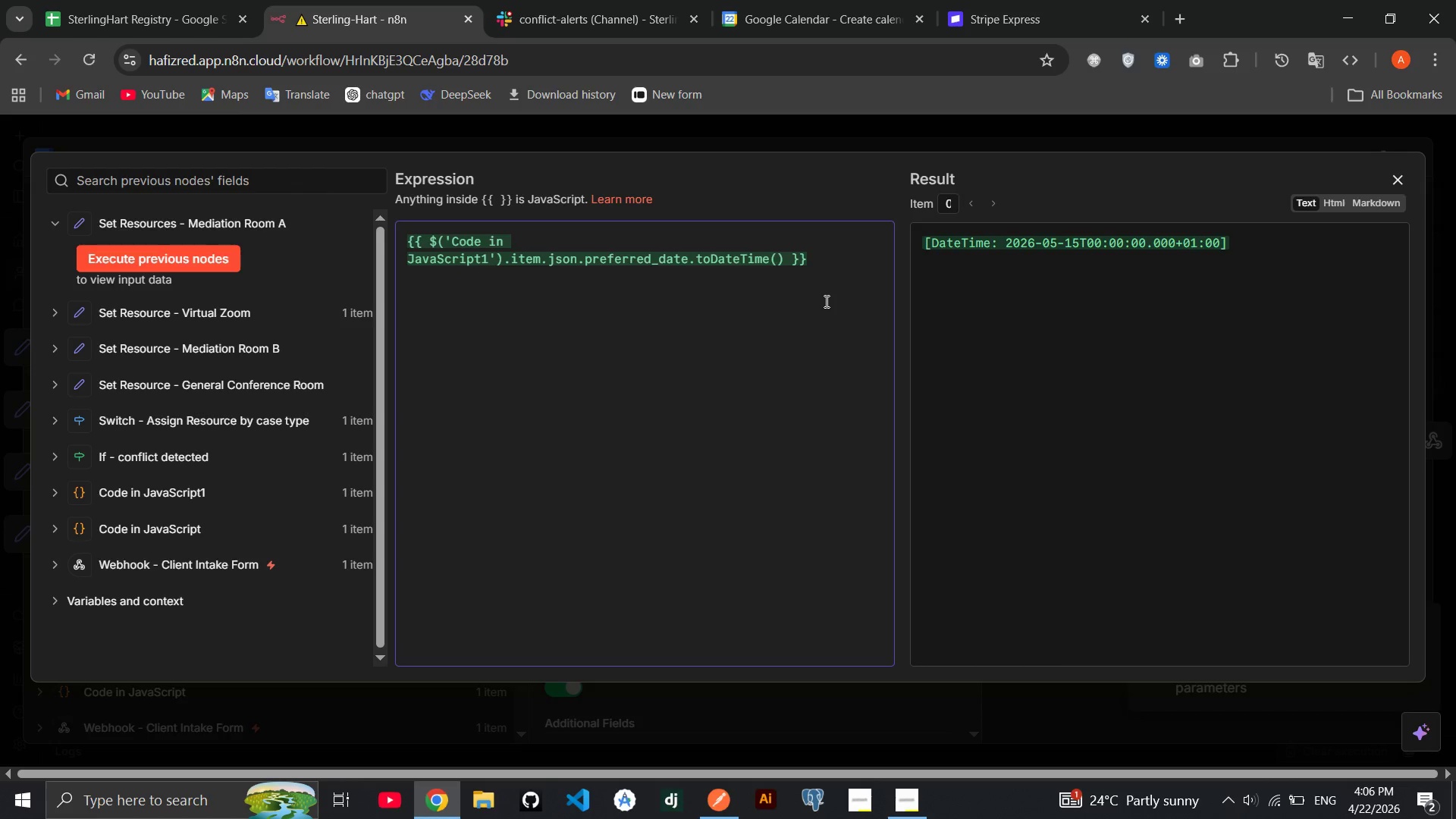 
type(.TO)
 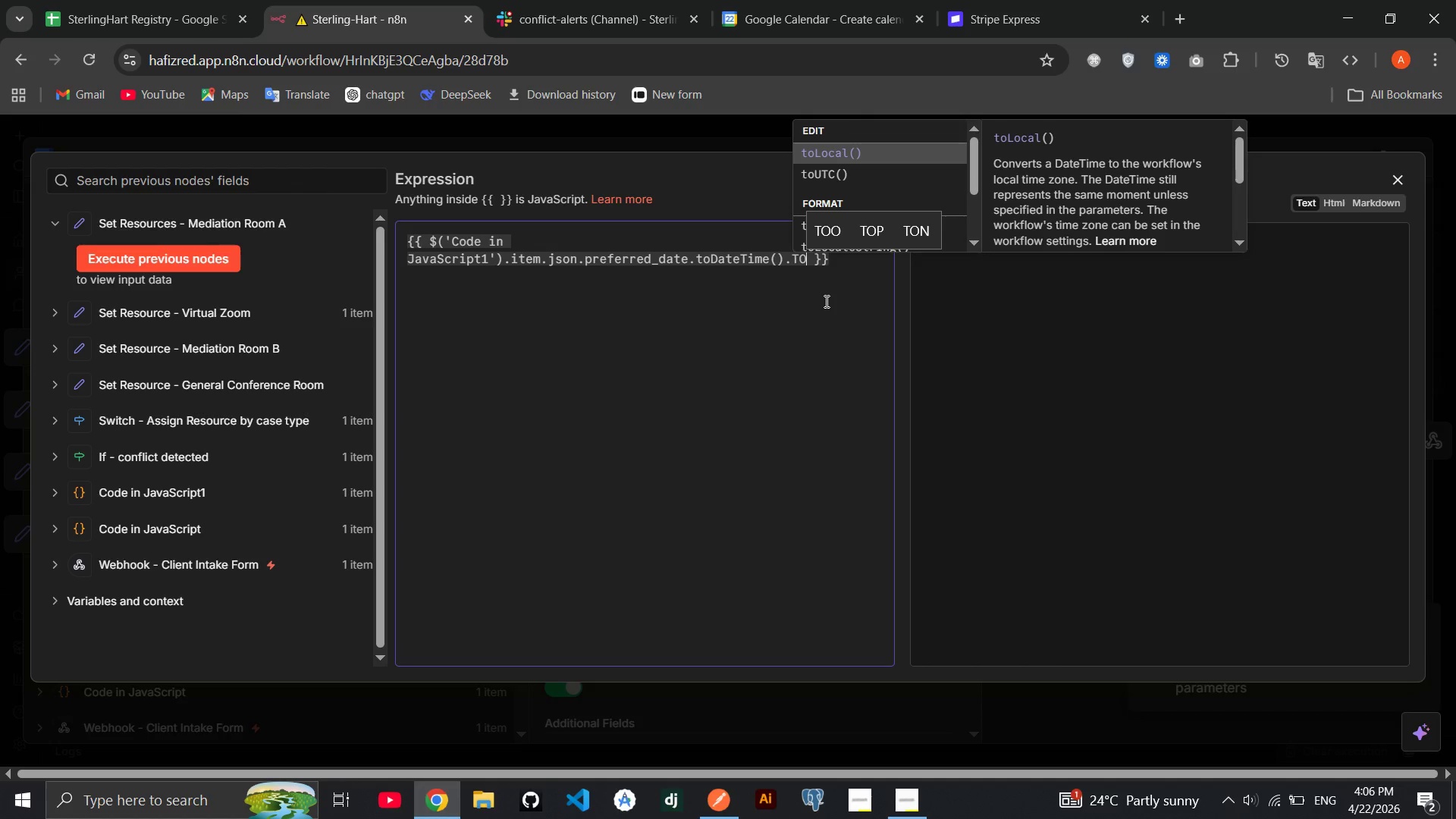 
key(Backspace)
key(Backspace)
type(toI)
 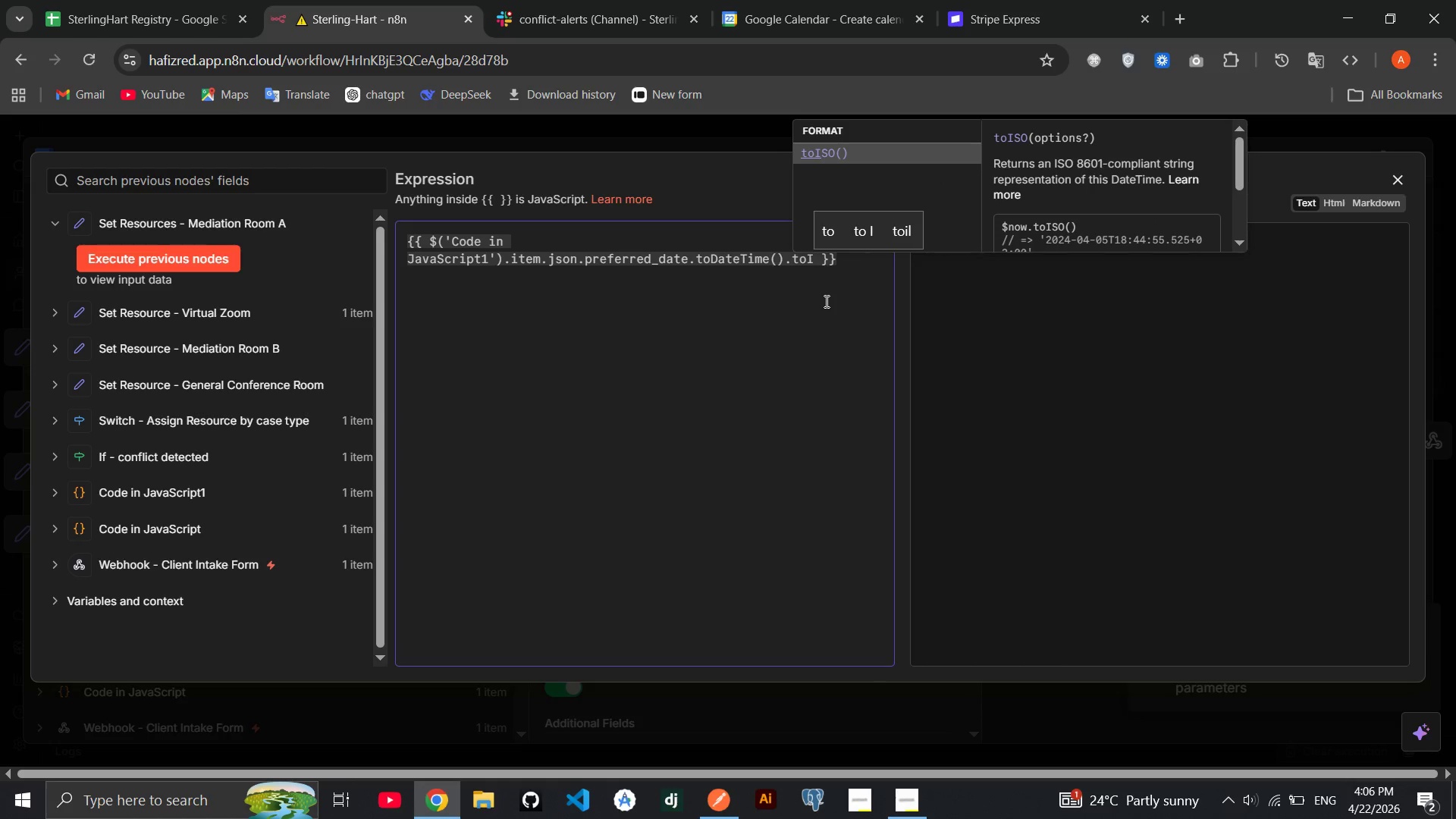 
key(Enter)
 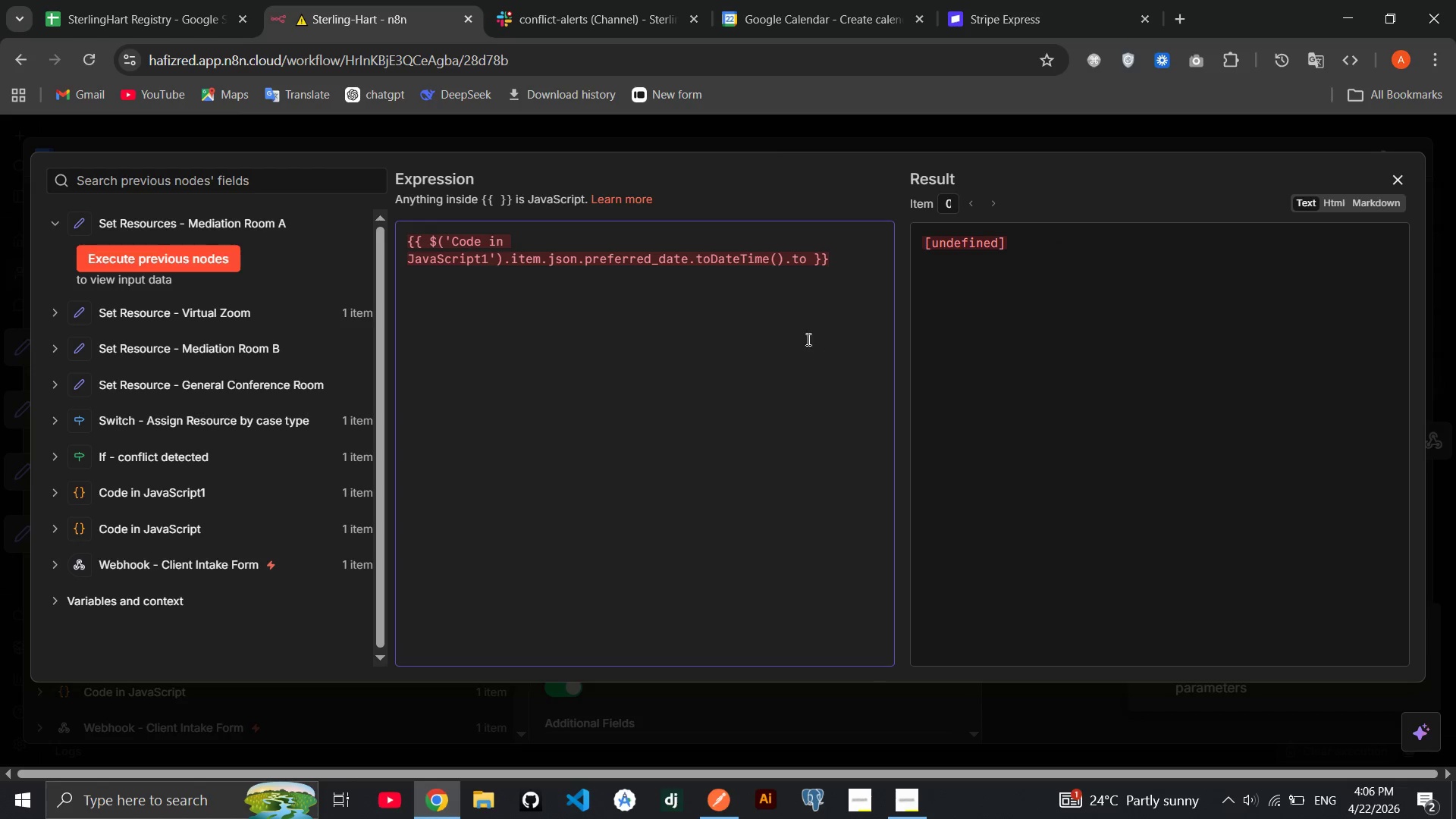 
left_click([810, 260])
 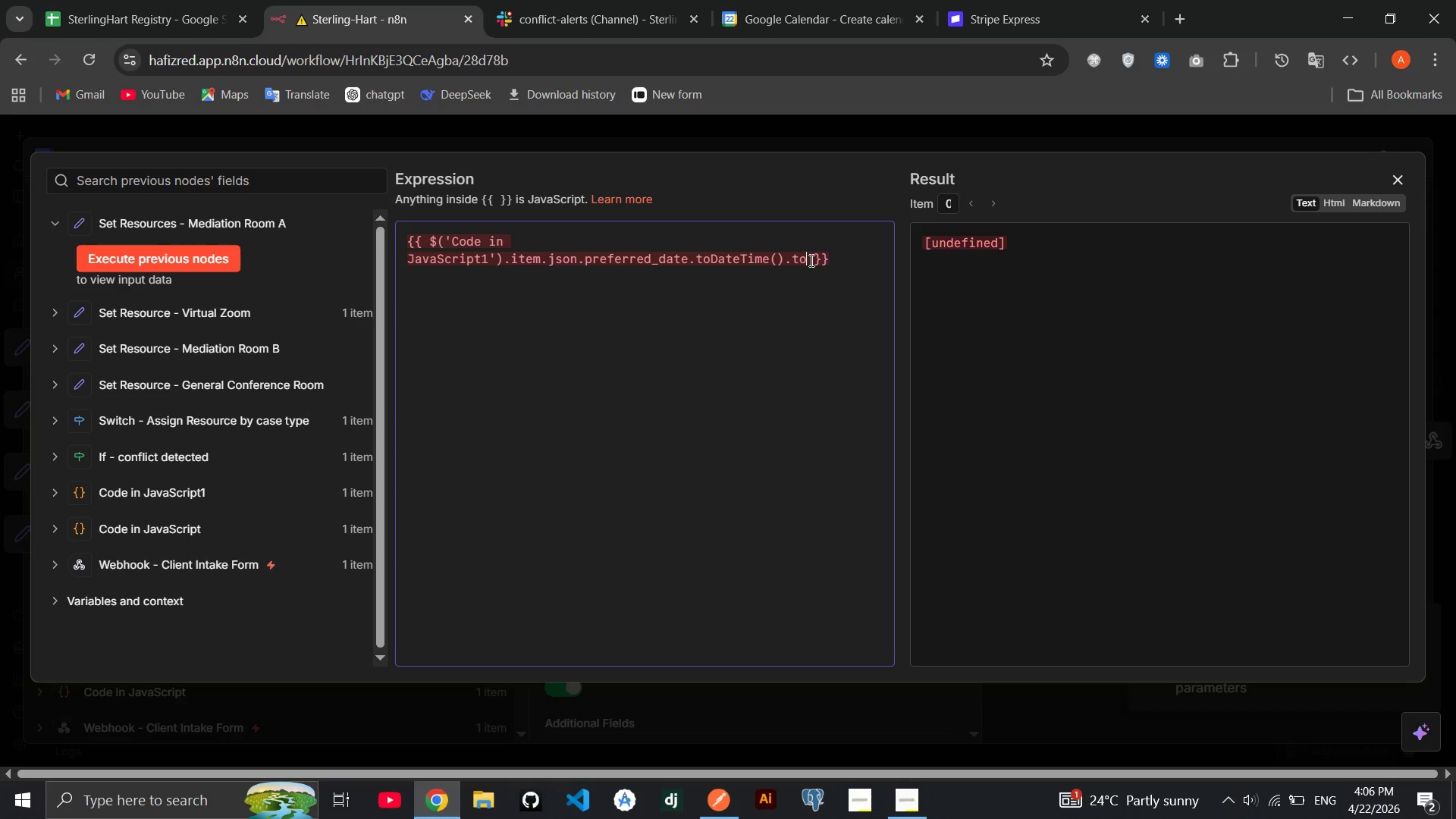 
key(I)
 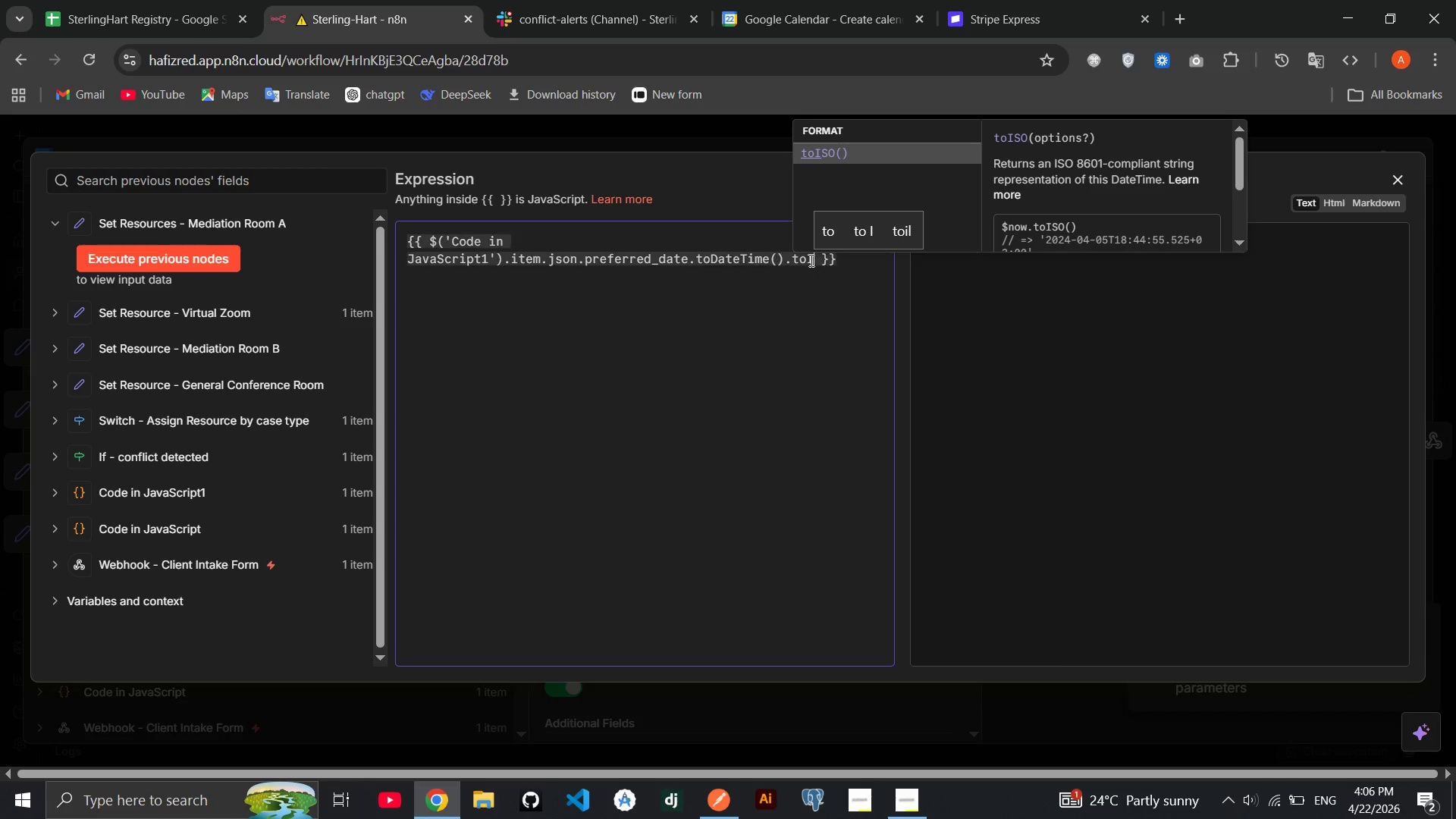 
key(CapsLock)
 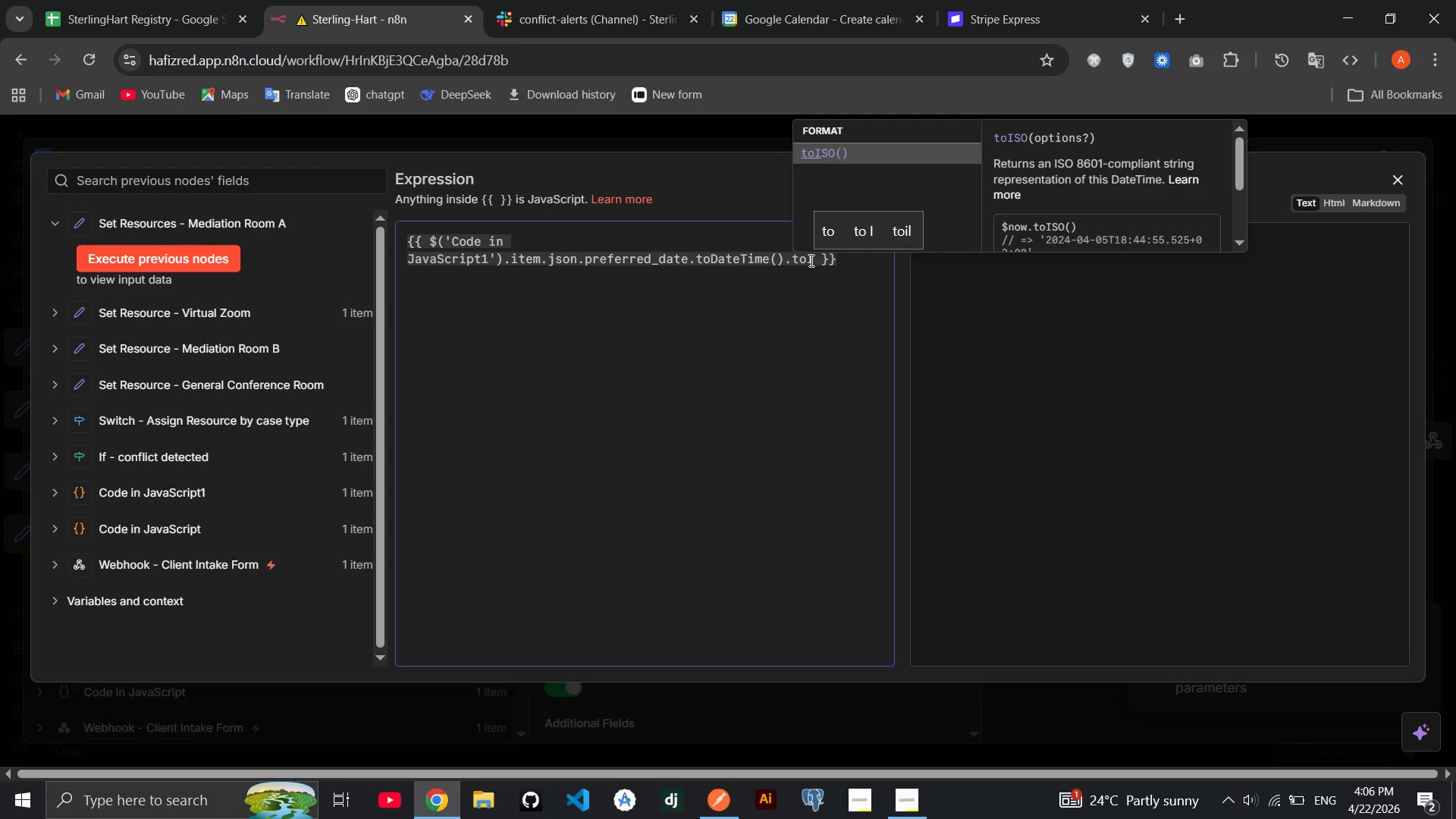 
key(Enter)
 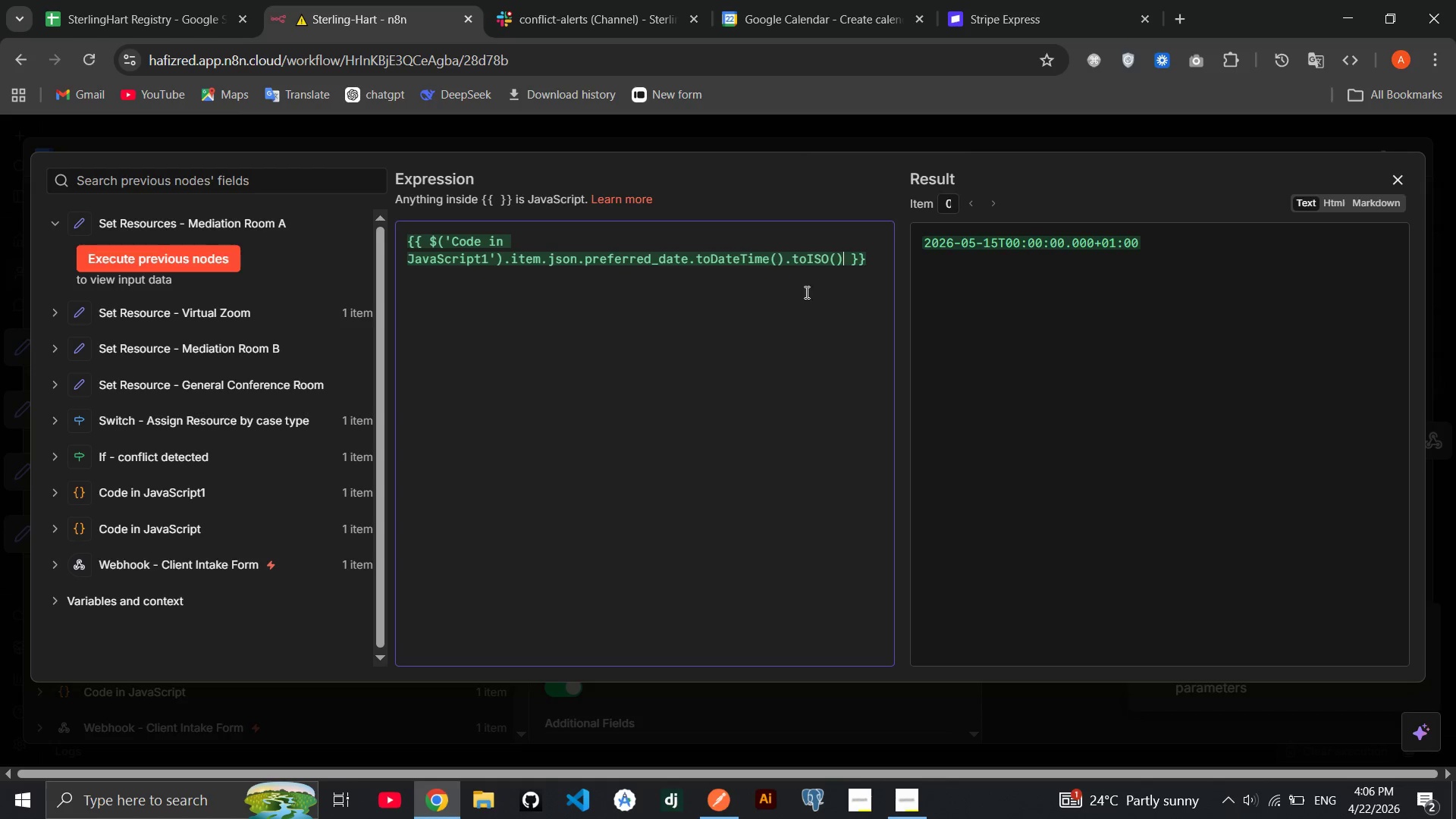 
left_click([805, 303])
 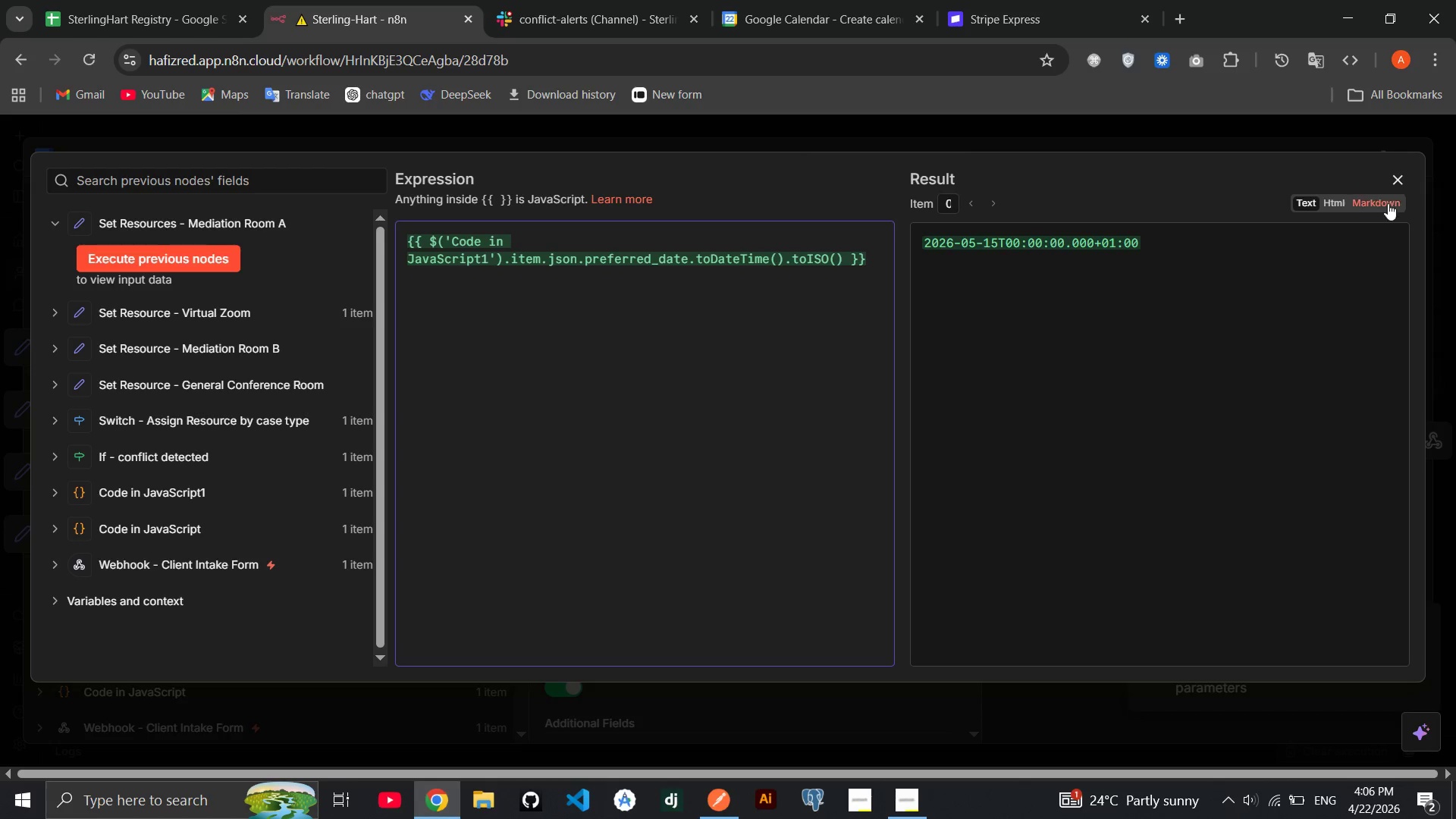 
left_click([1395, 177])
 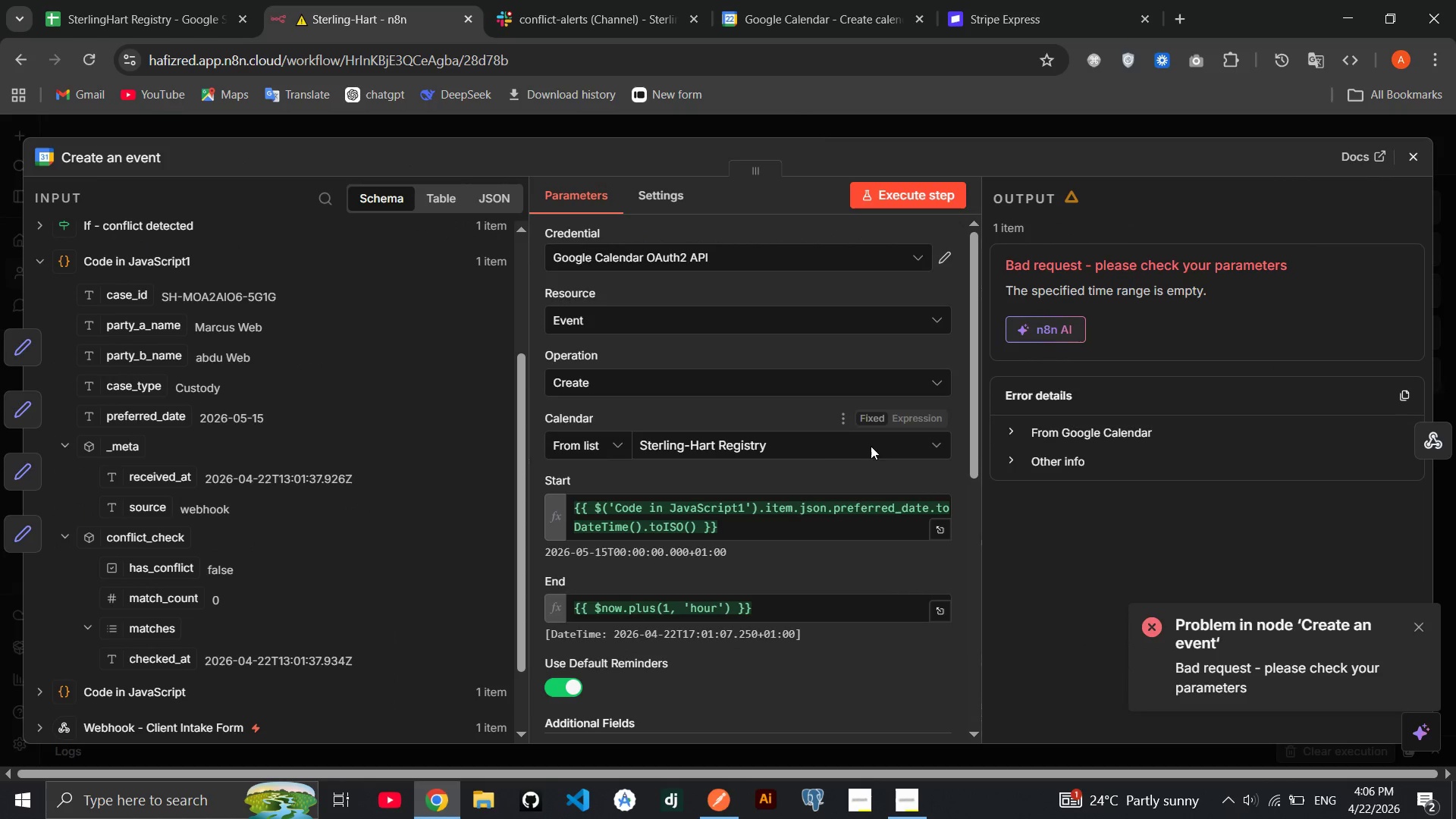 
scroll: coordinate [801, 441], scroll_direction: down, amount: 1.0
 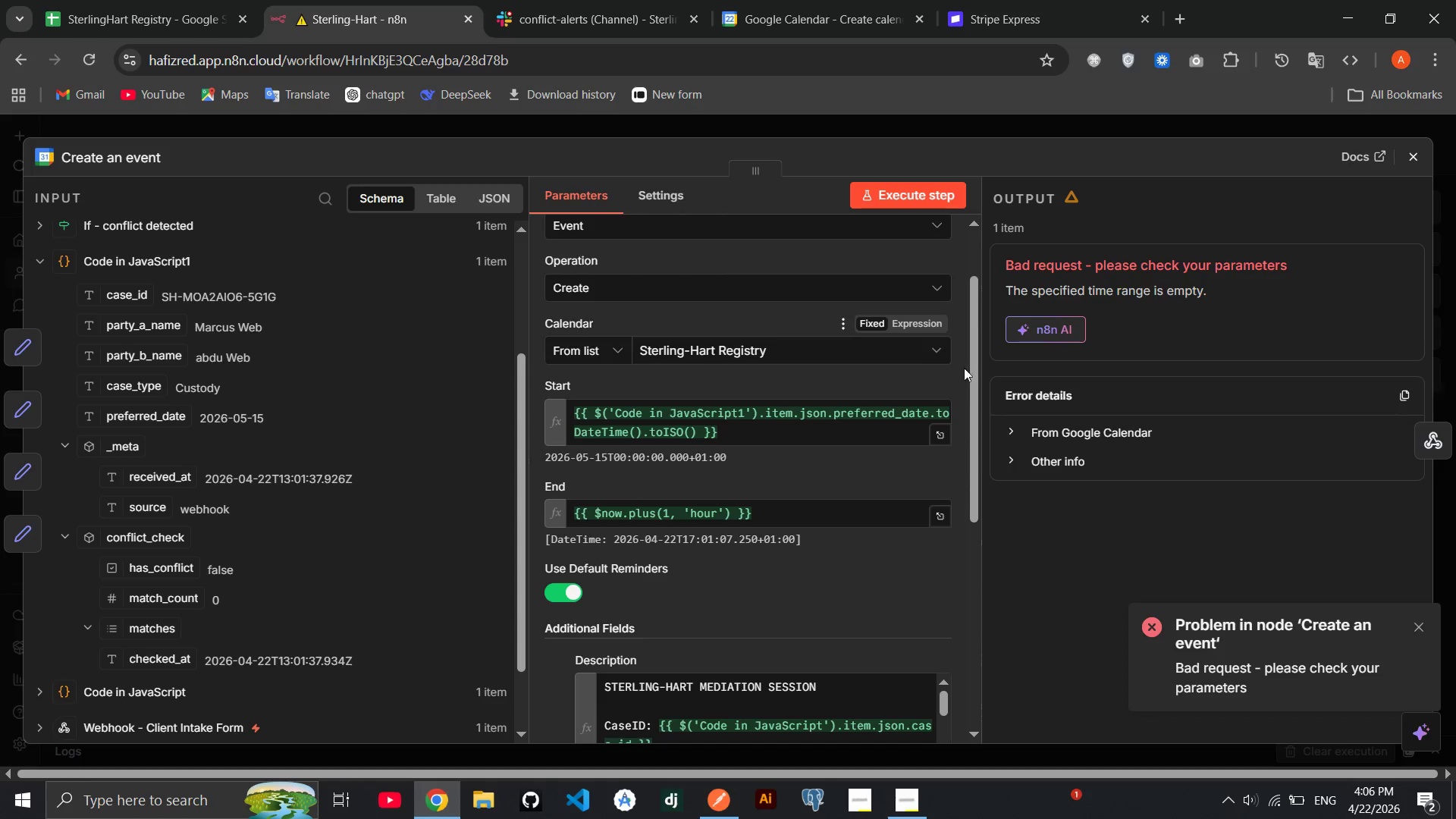 
wait(5.39)
 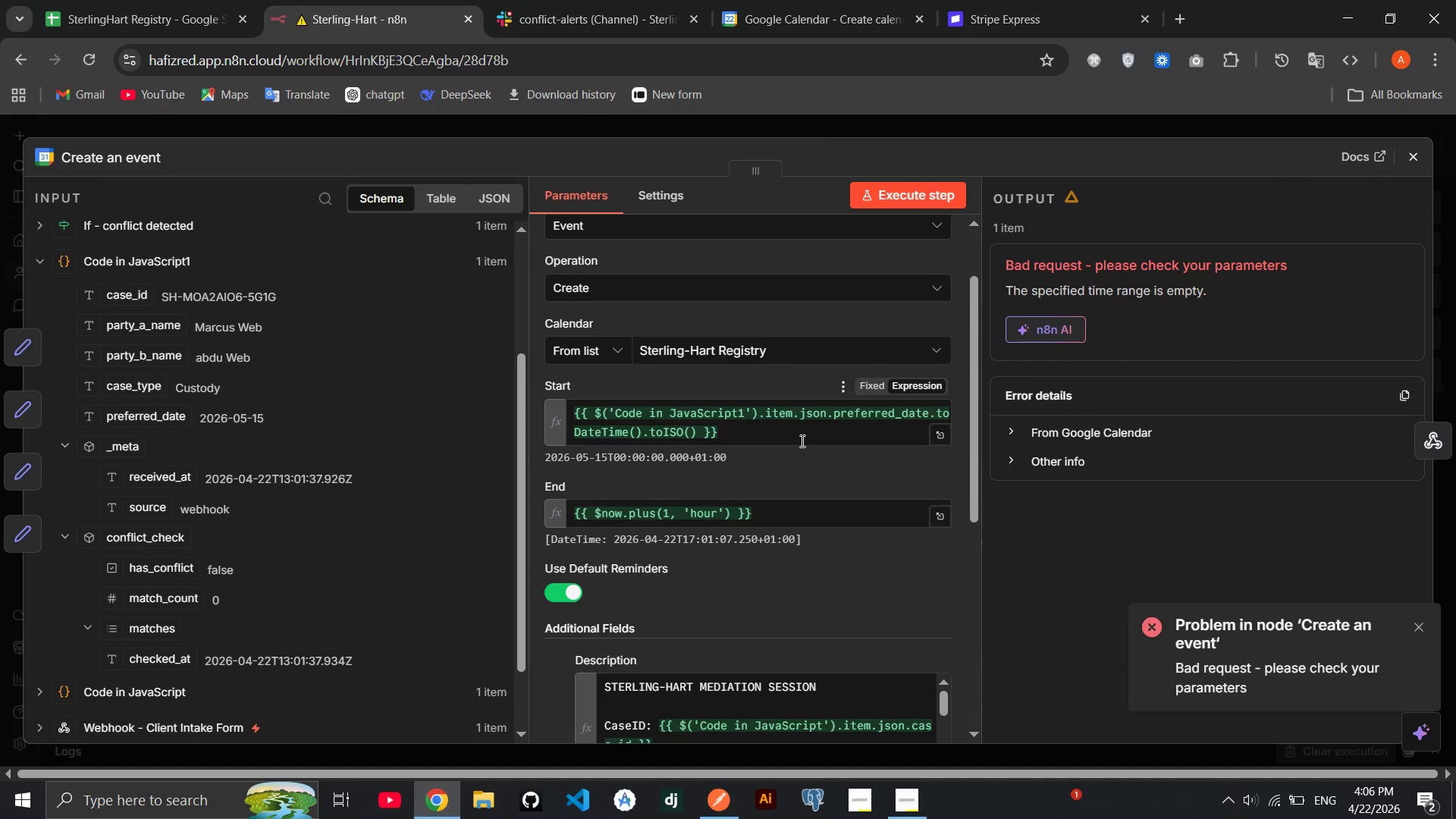 
left_click([1405, 155])
 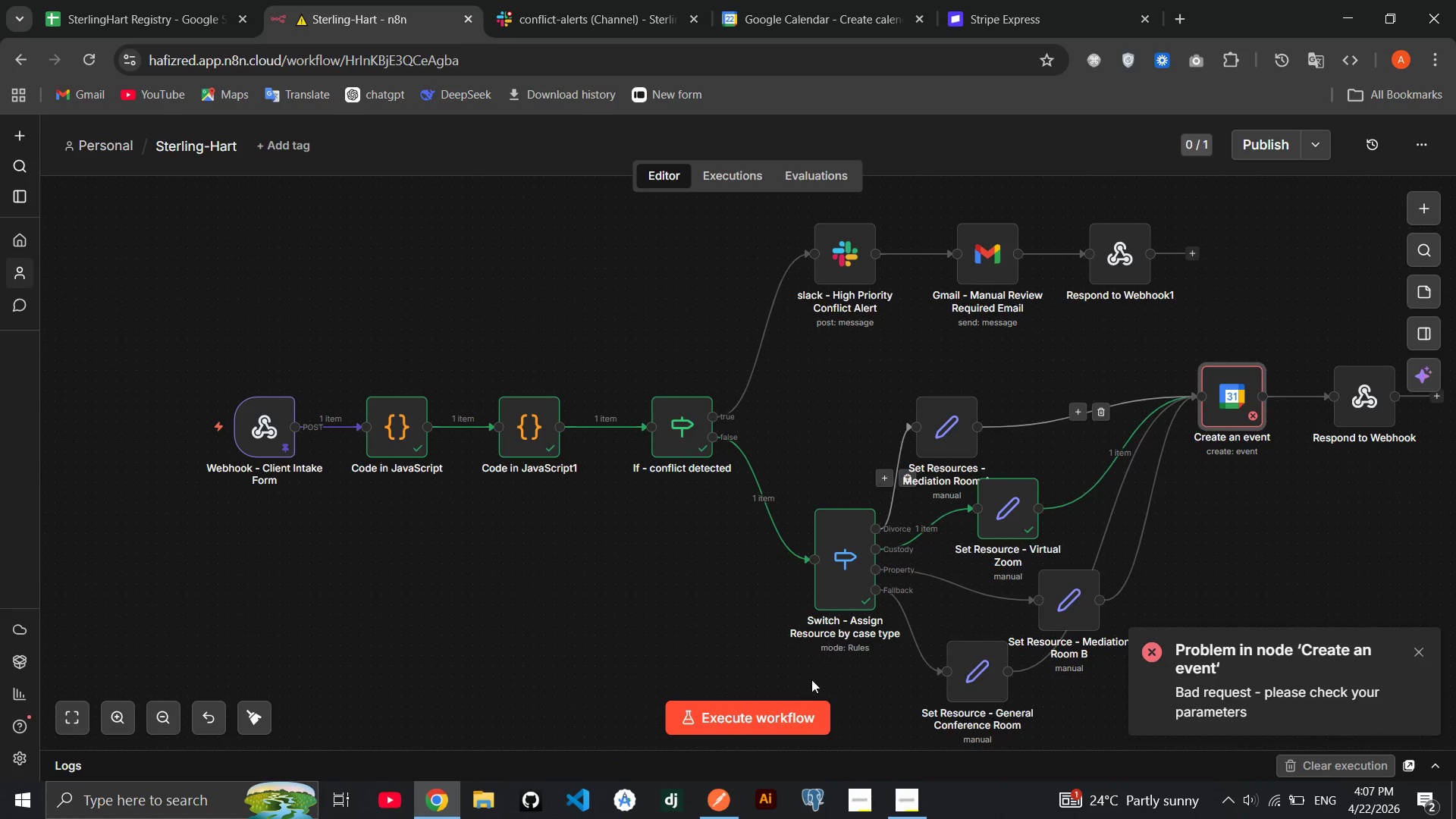 
left_click([780, 712])
 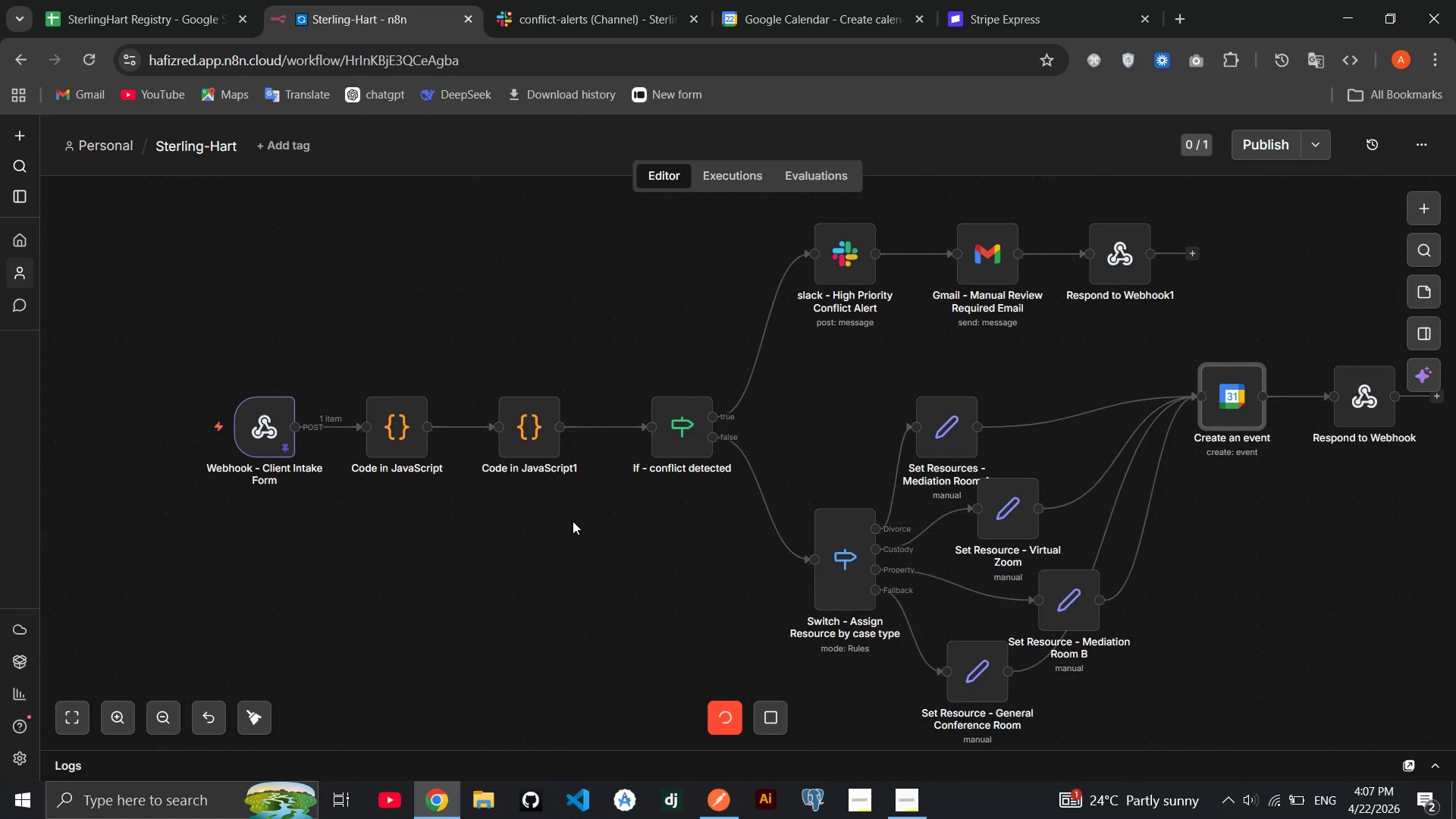 
scroll: coordinate [573, 521], scroll_direction: down, amount: 1.0
 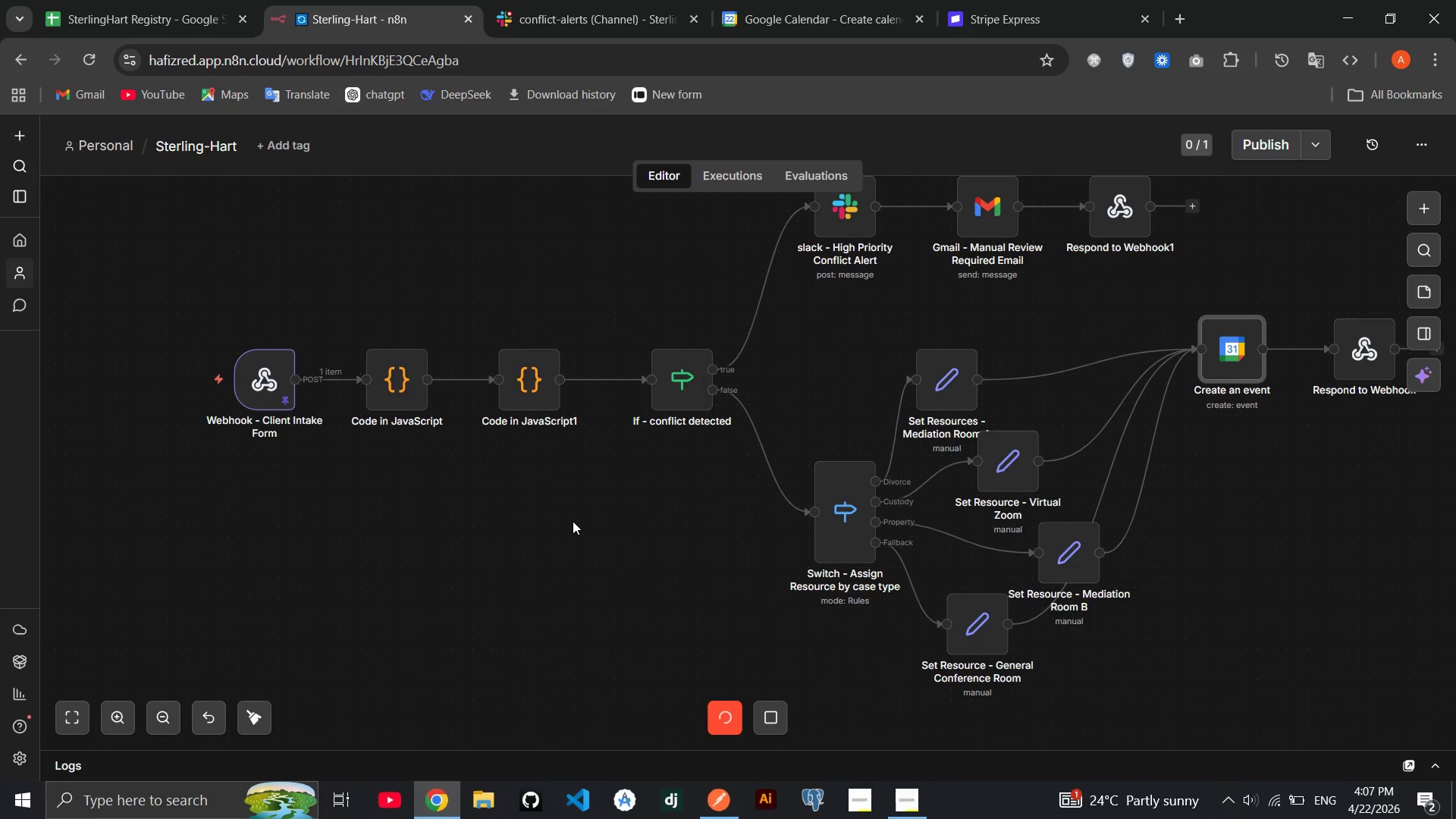 
scroll: coordinate [573, 521], scroll_direction: up, amount: 1.0
 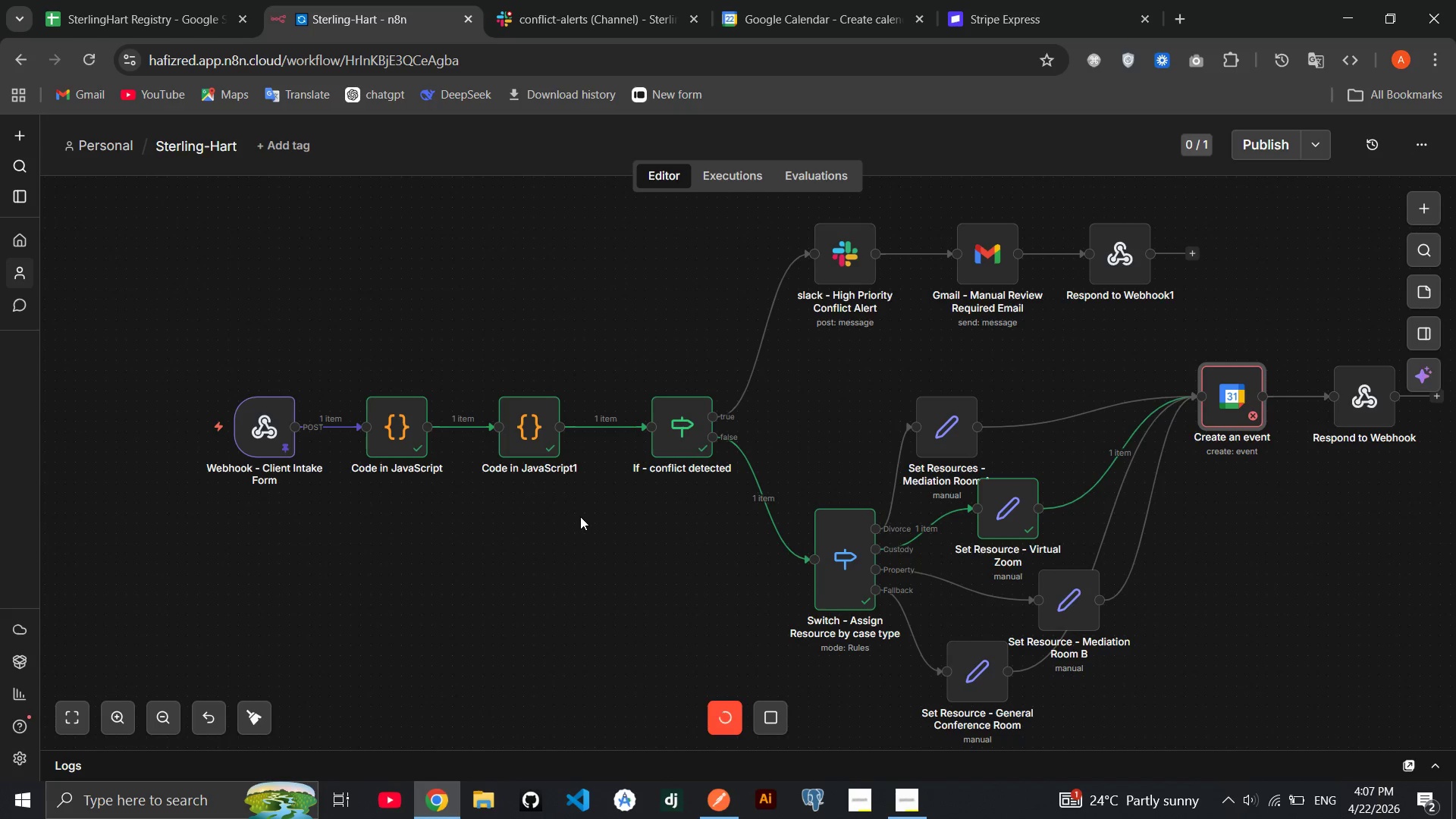 
wait(6.18)
 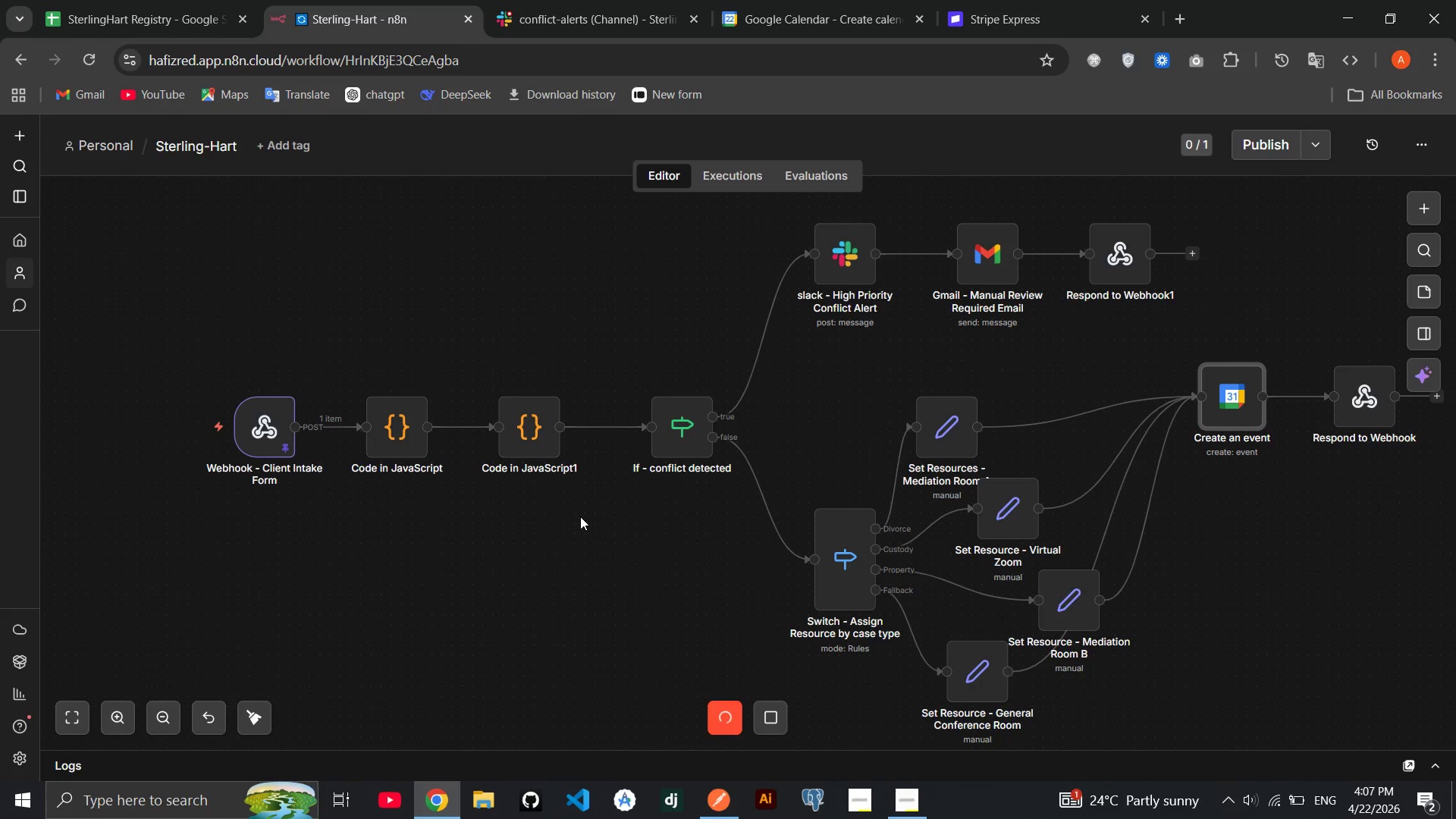 
double_click([1217, 406])
 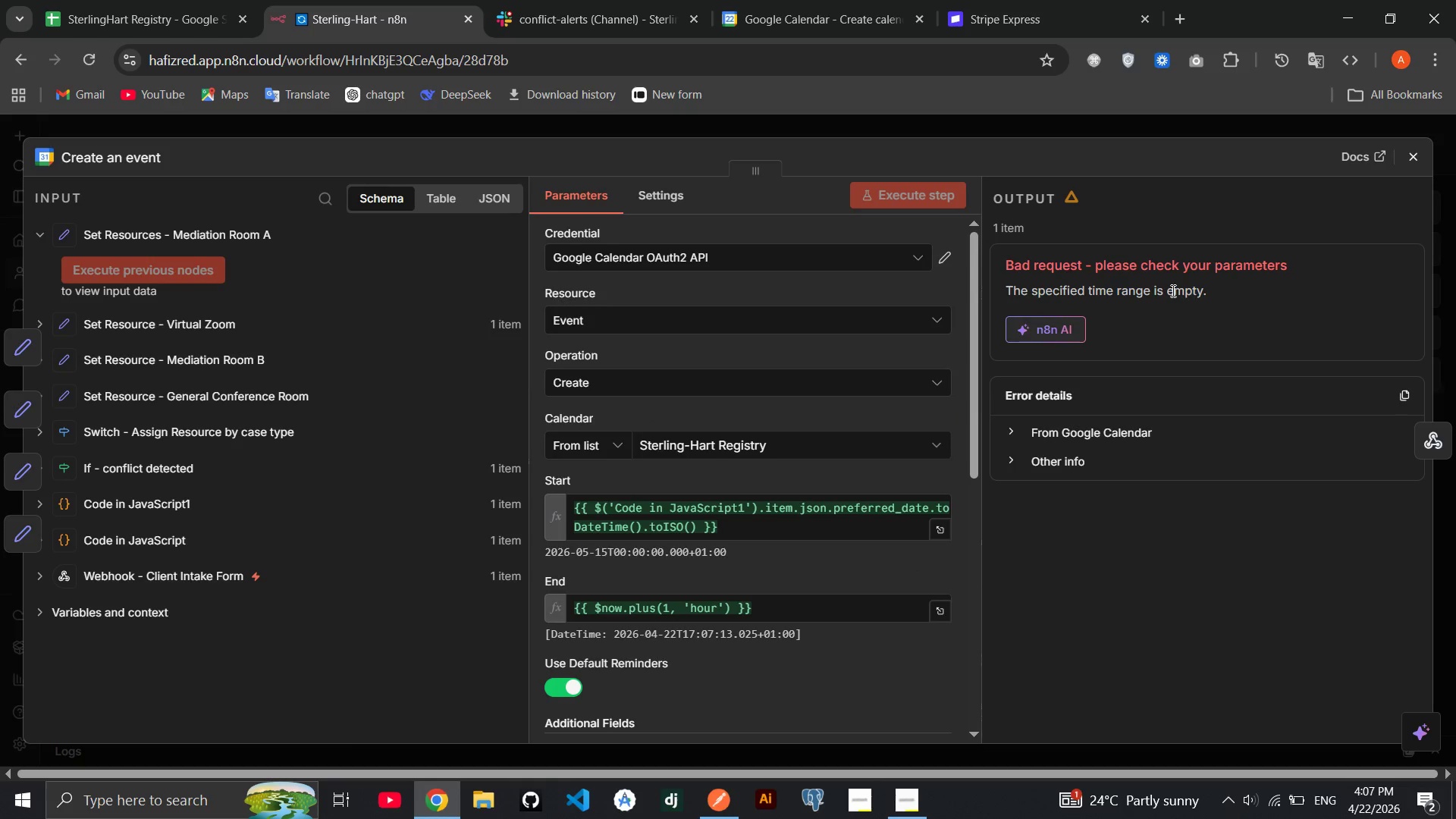 
wait(7.61)
 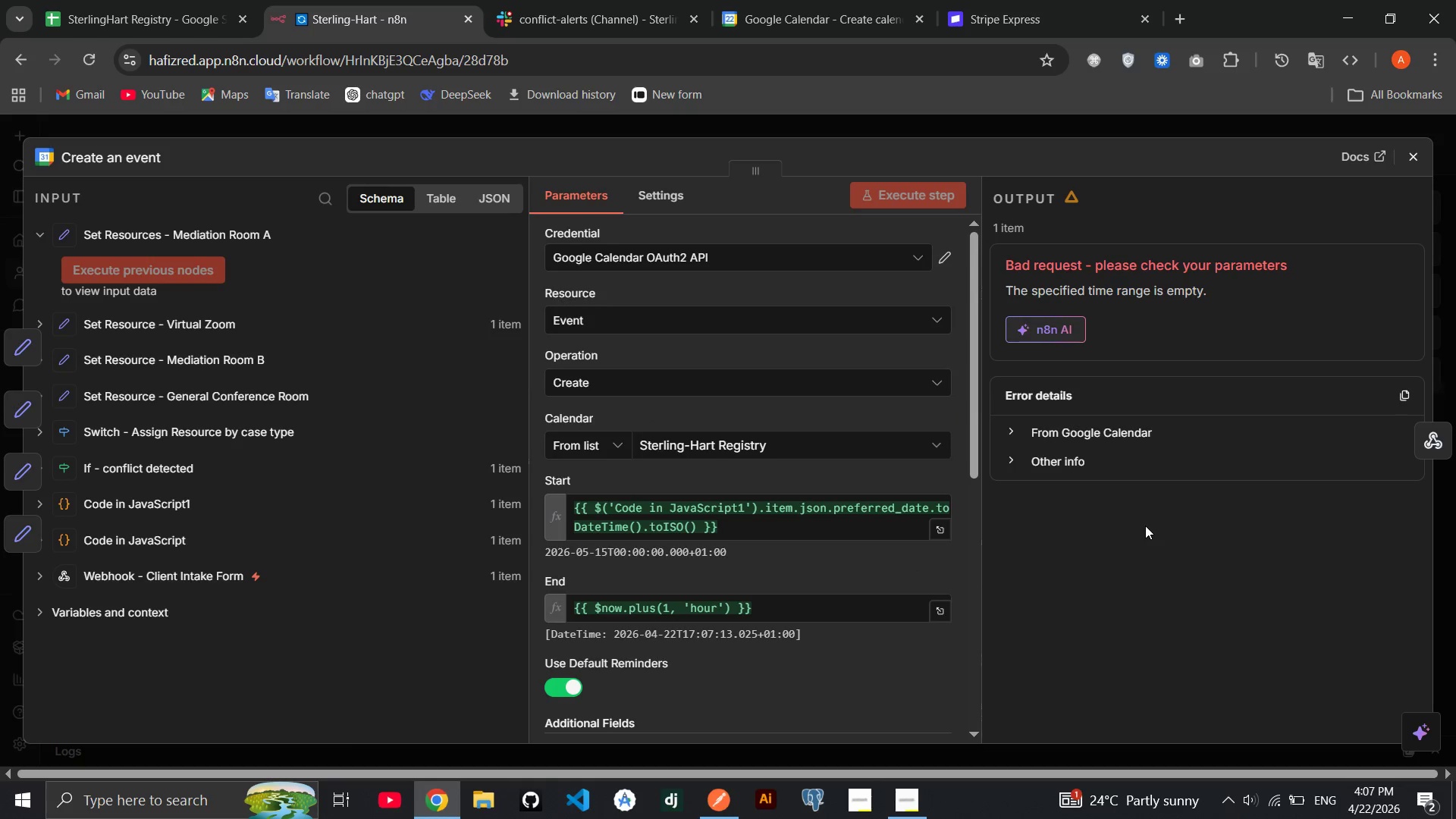 
scroll: coordinate [847, 398], scroll_direction: down, amount: 1.0
 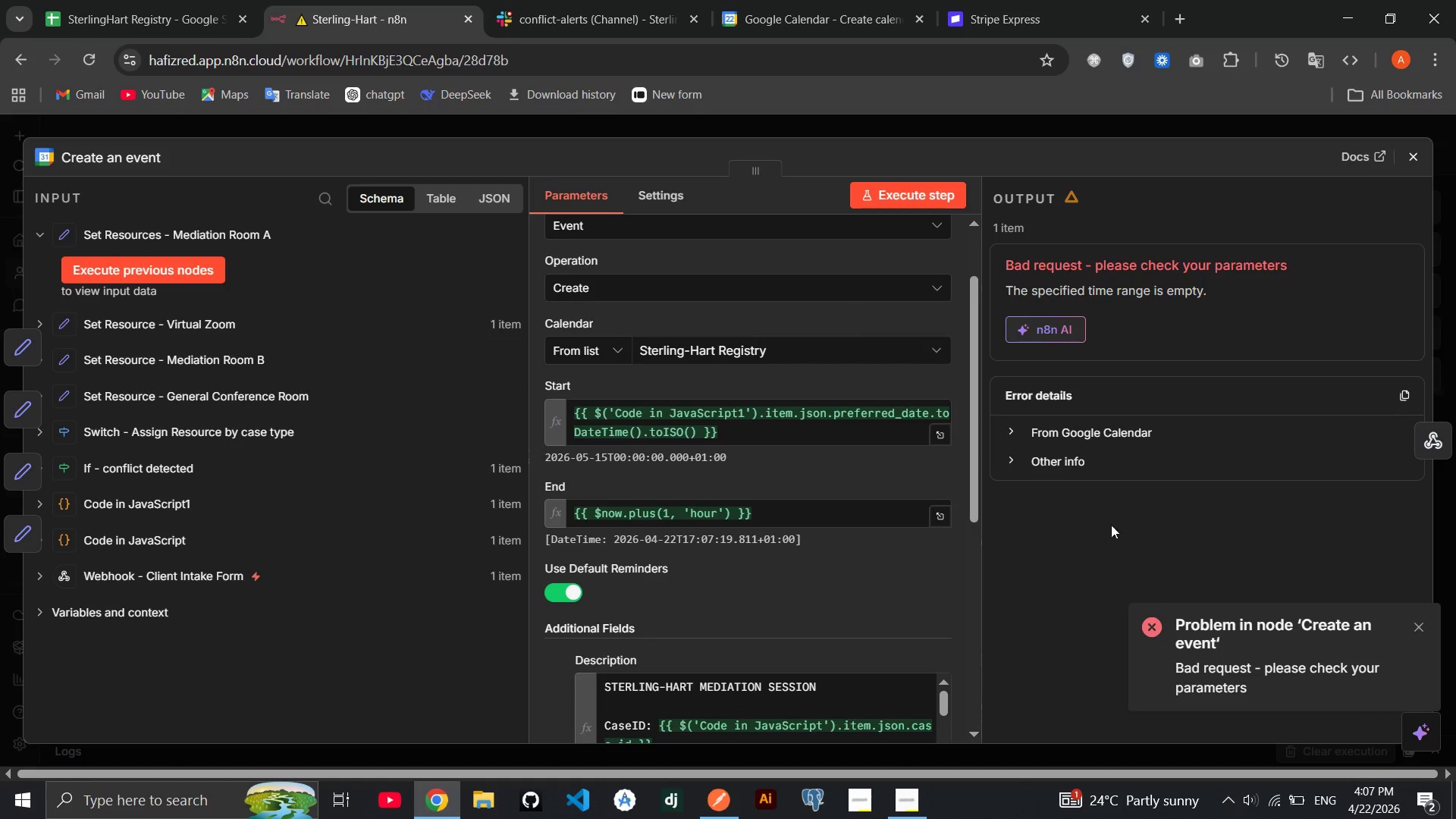 
left_click([1013, 431])
 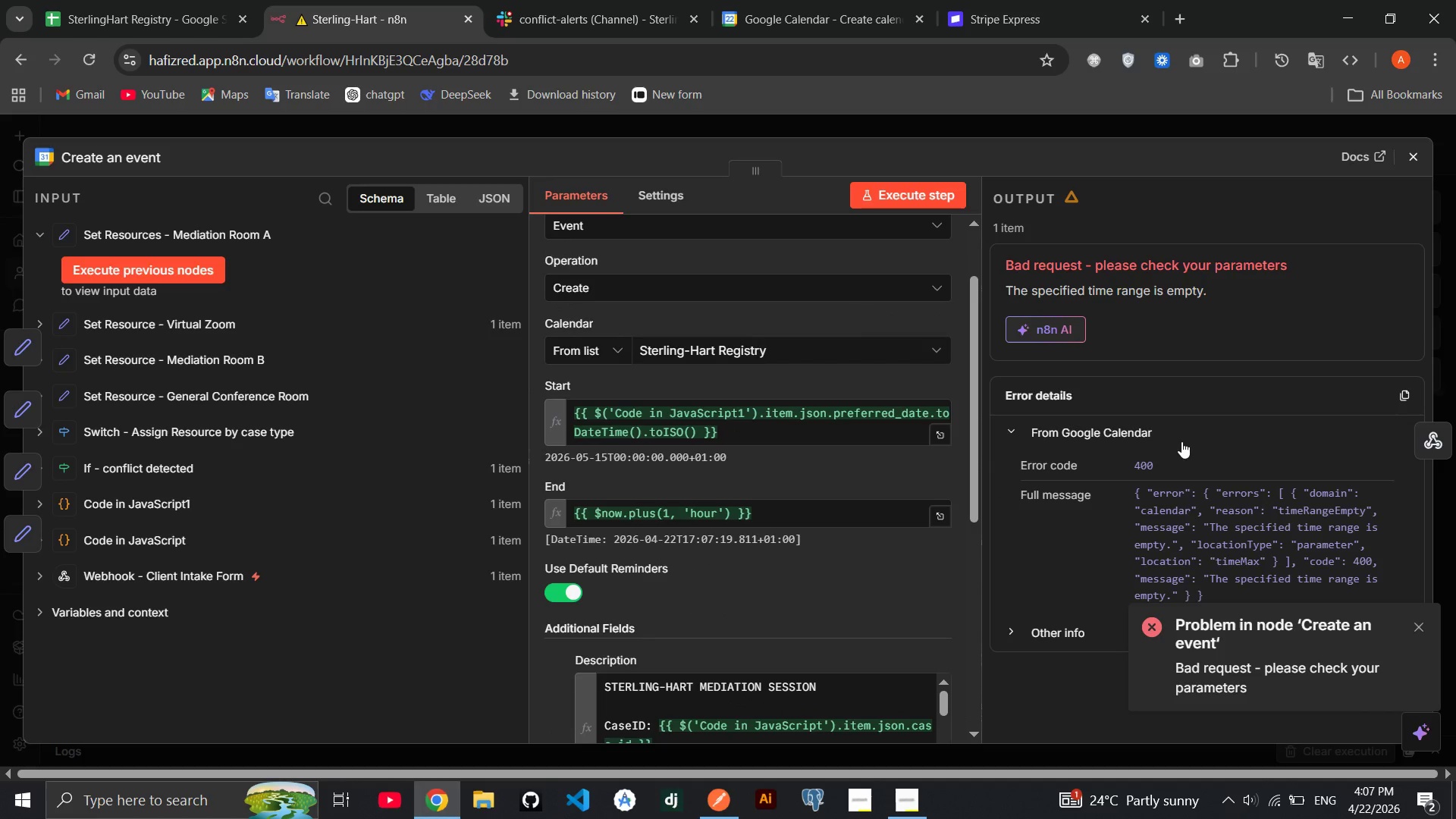 
scroll: coordinate [1254, 538], scroll_direction: down, amount: 2.0
 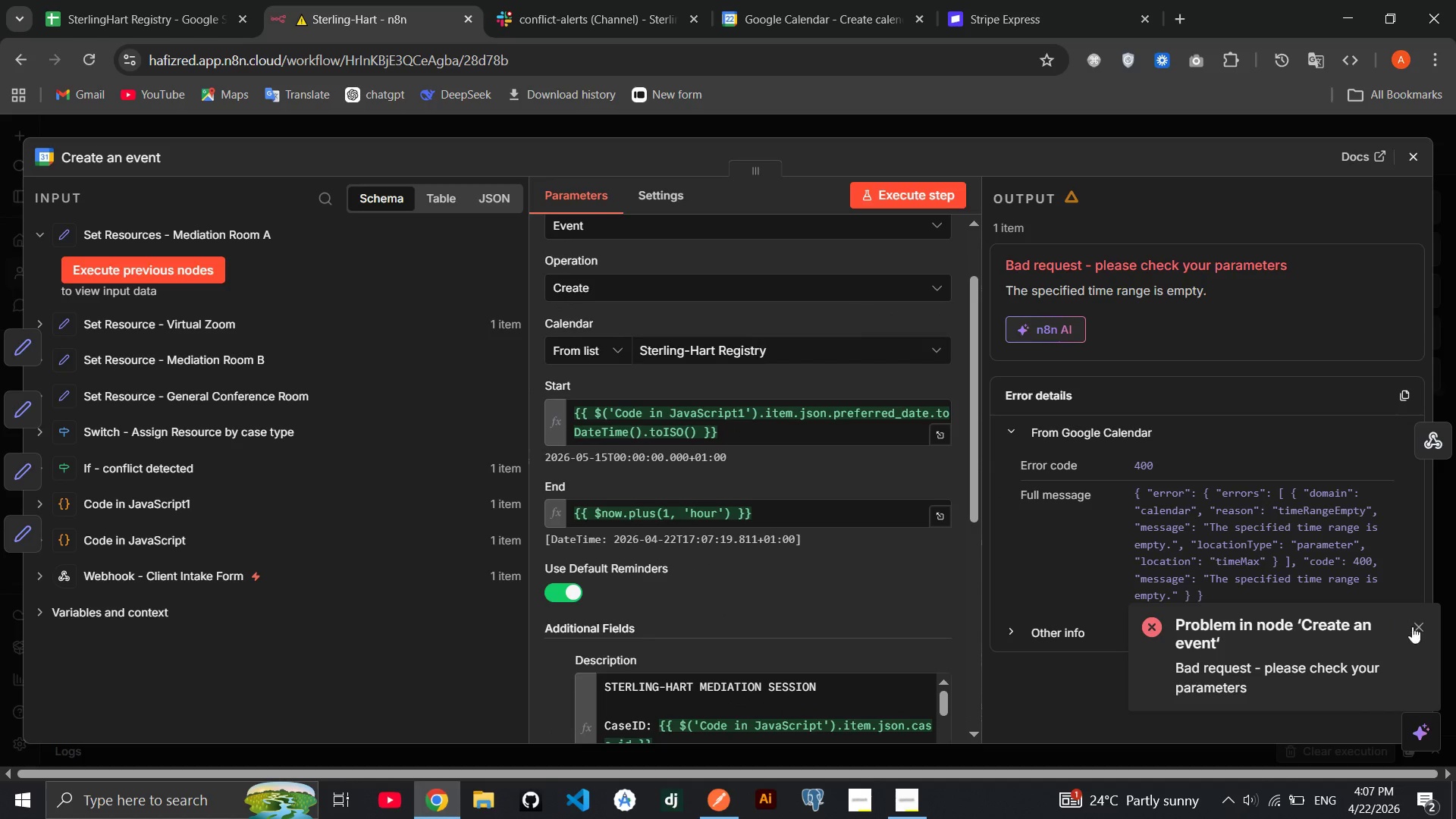 
left_click([1415, 629])
 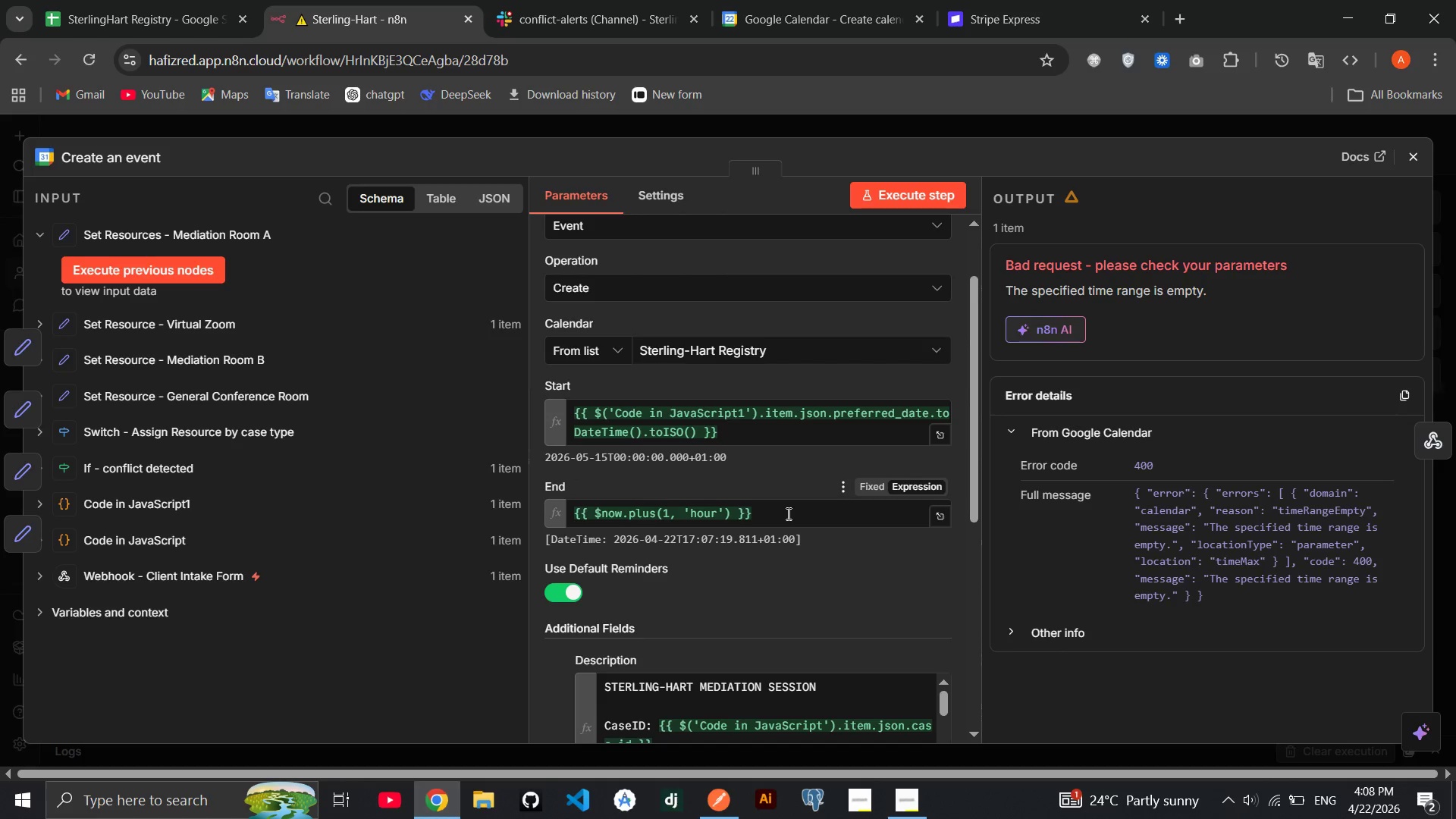 
wait(57.47)
 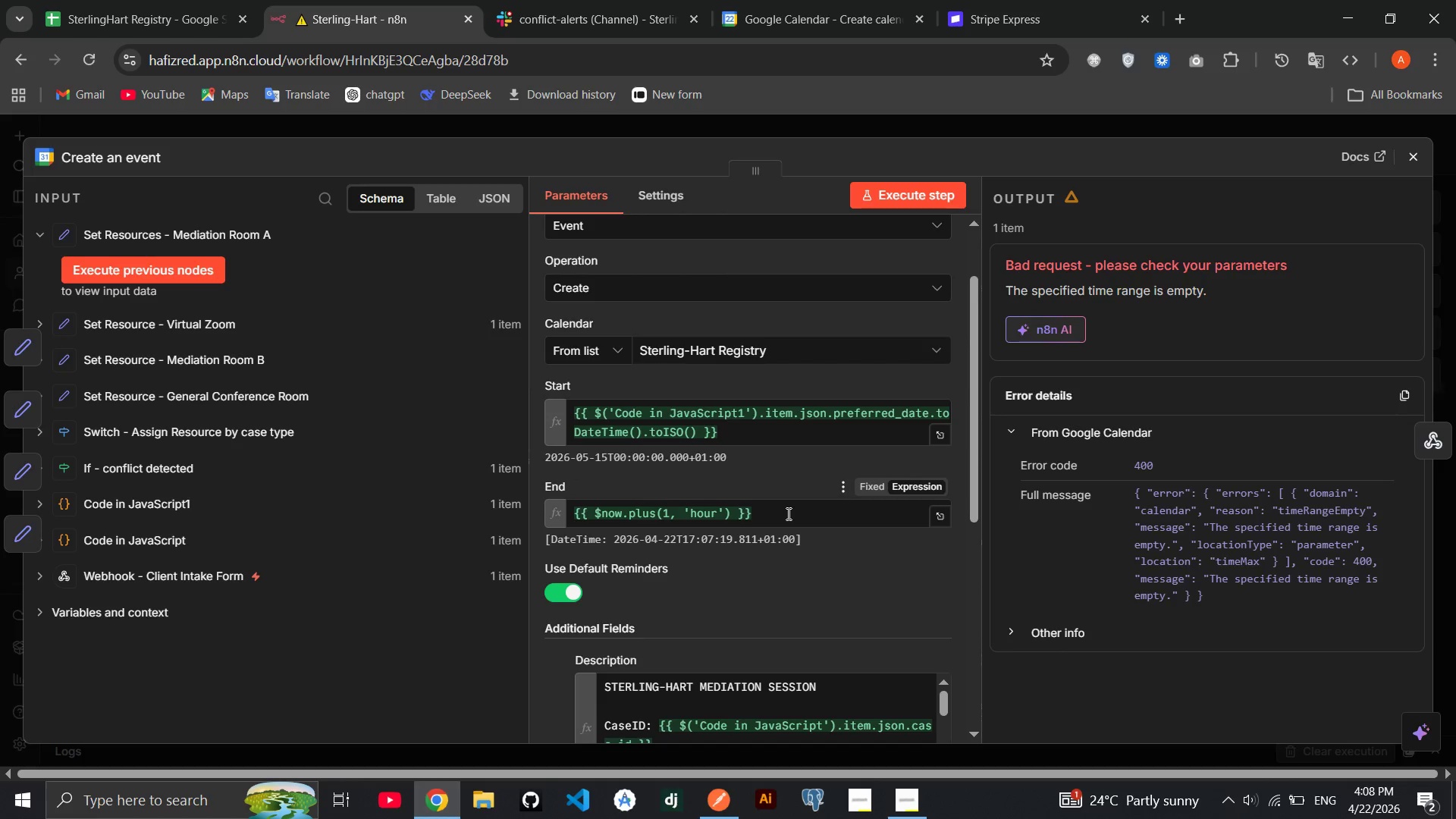 
double_click([778, 513])
 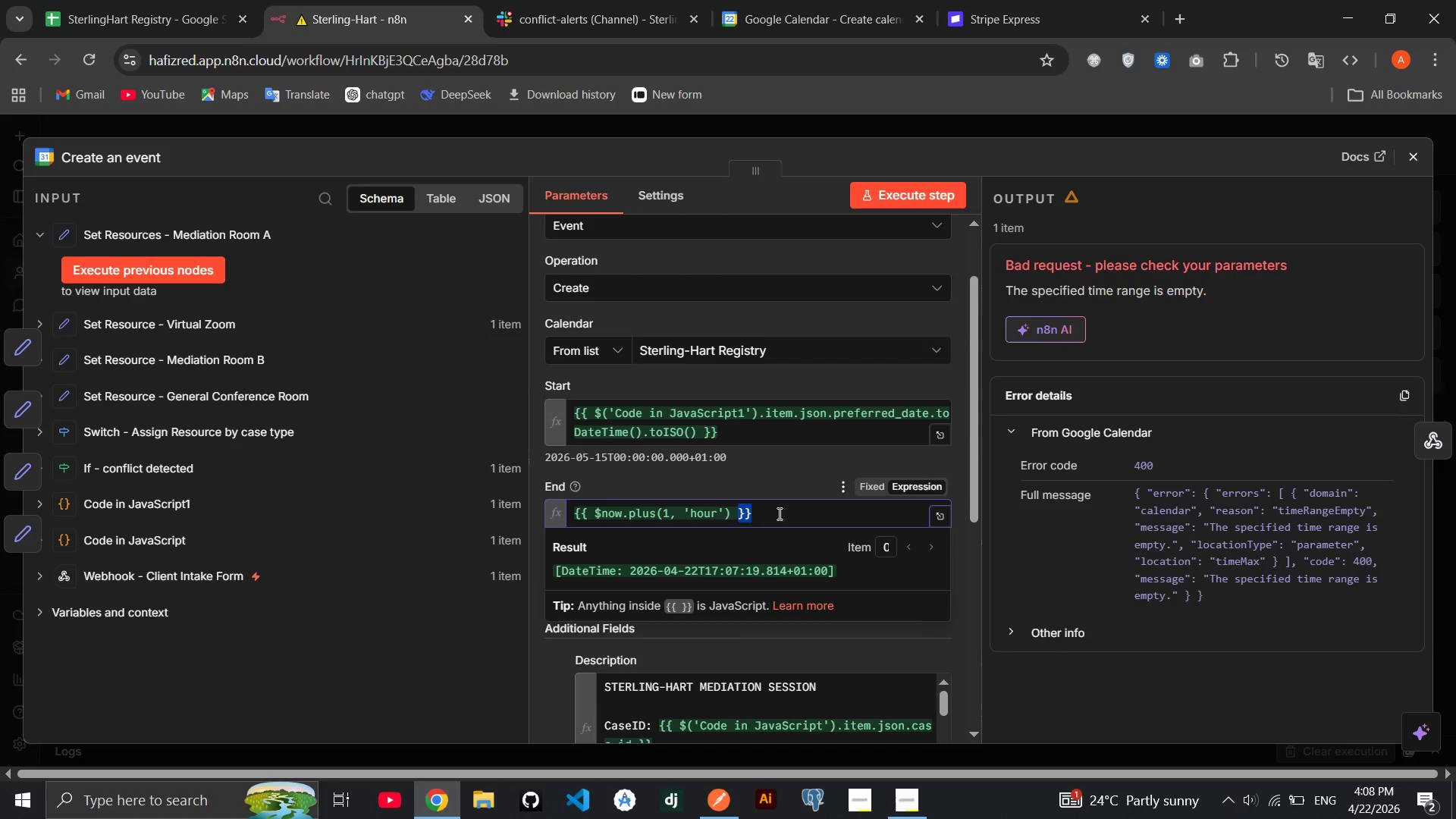 
triple_click([778, 513])
 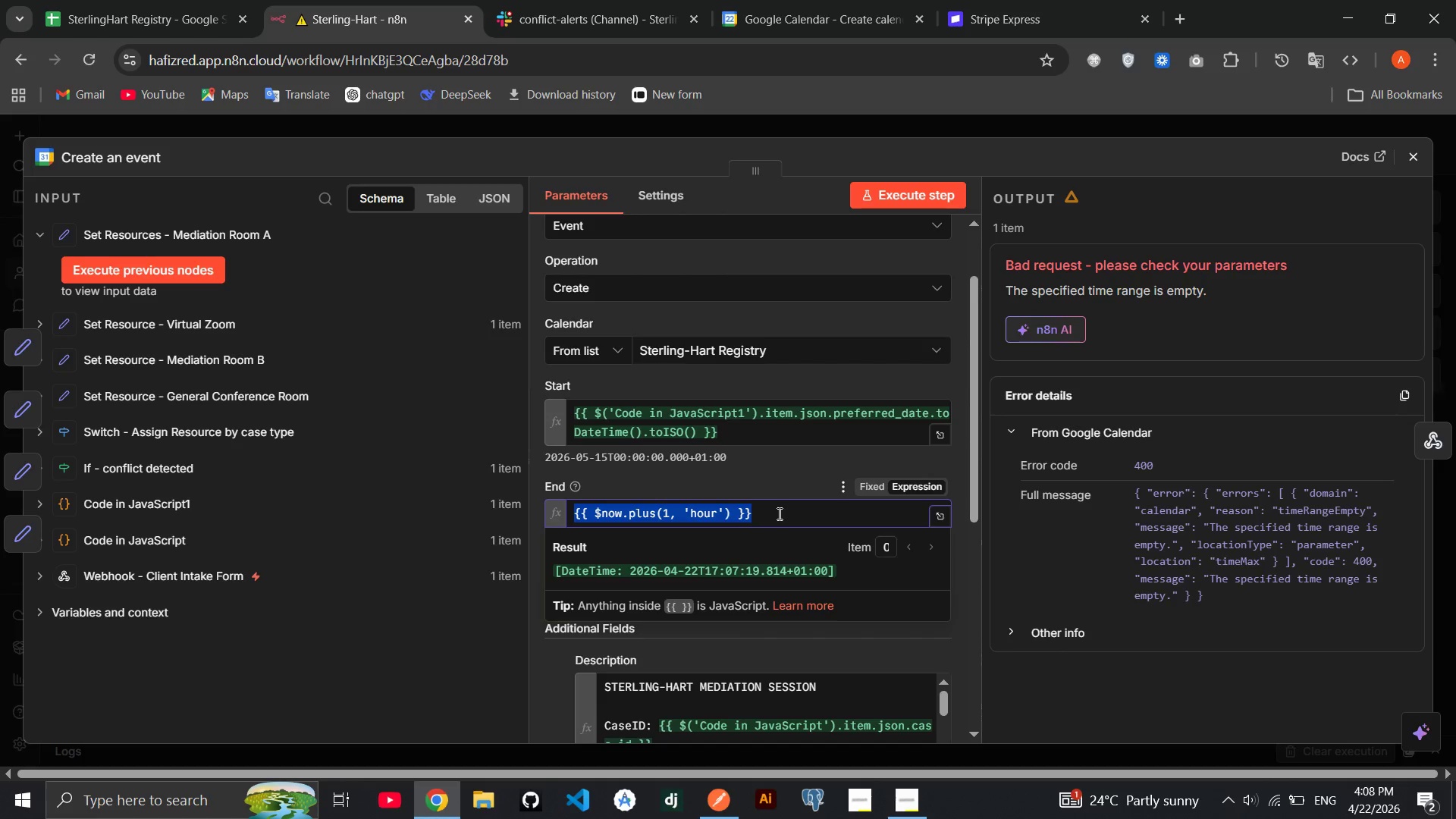 
key(Backspace)
 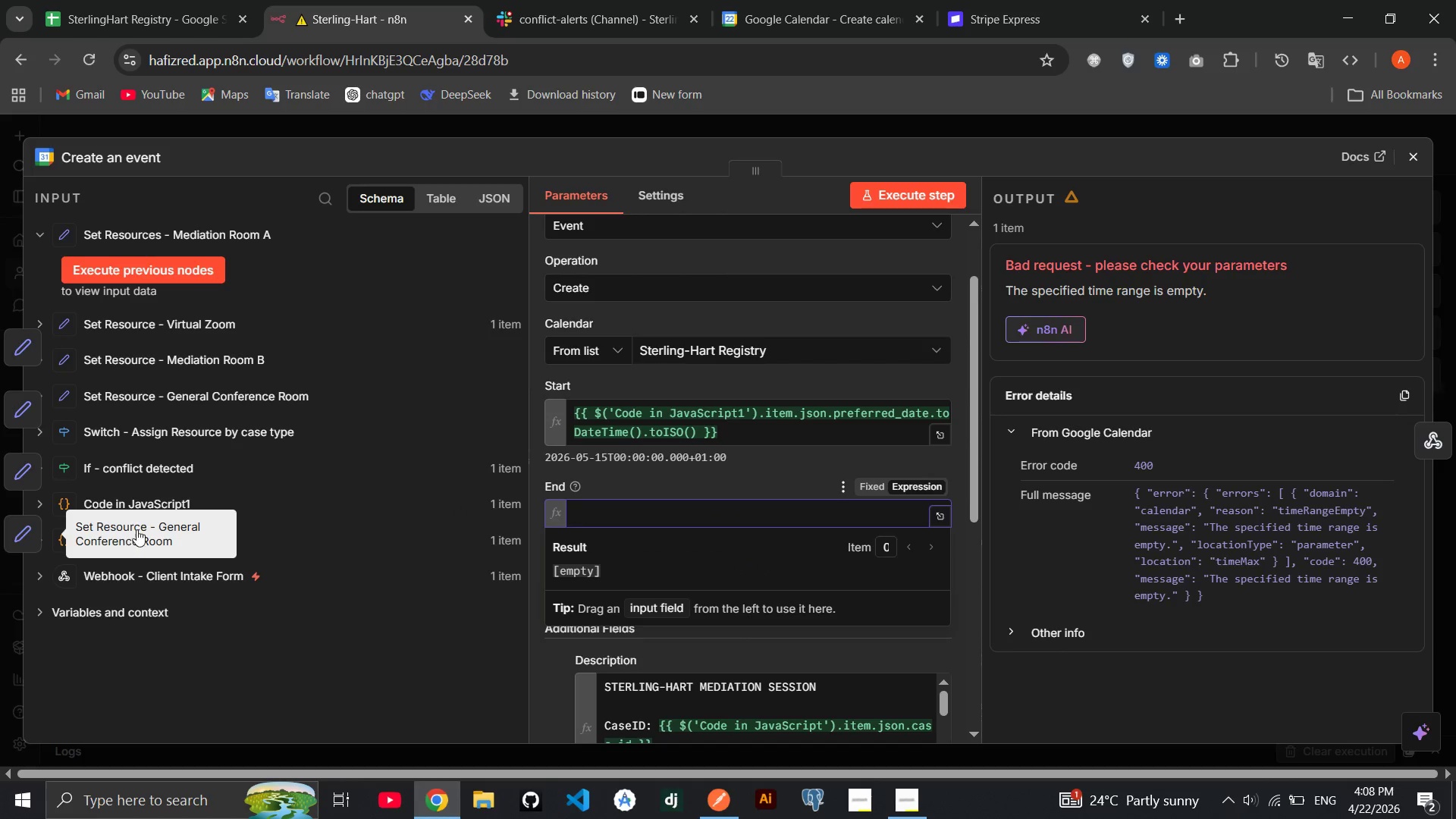 
left_click([143, 497])
 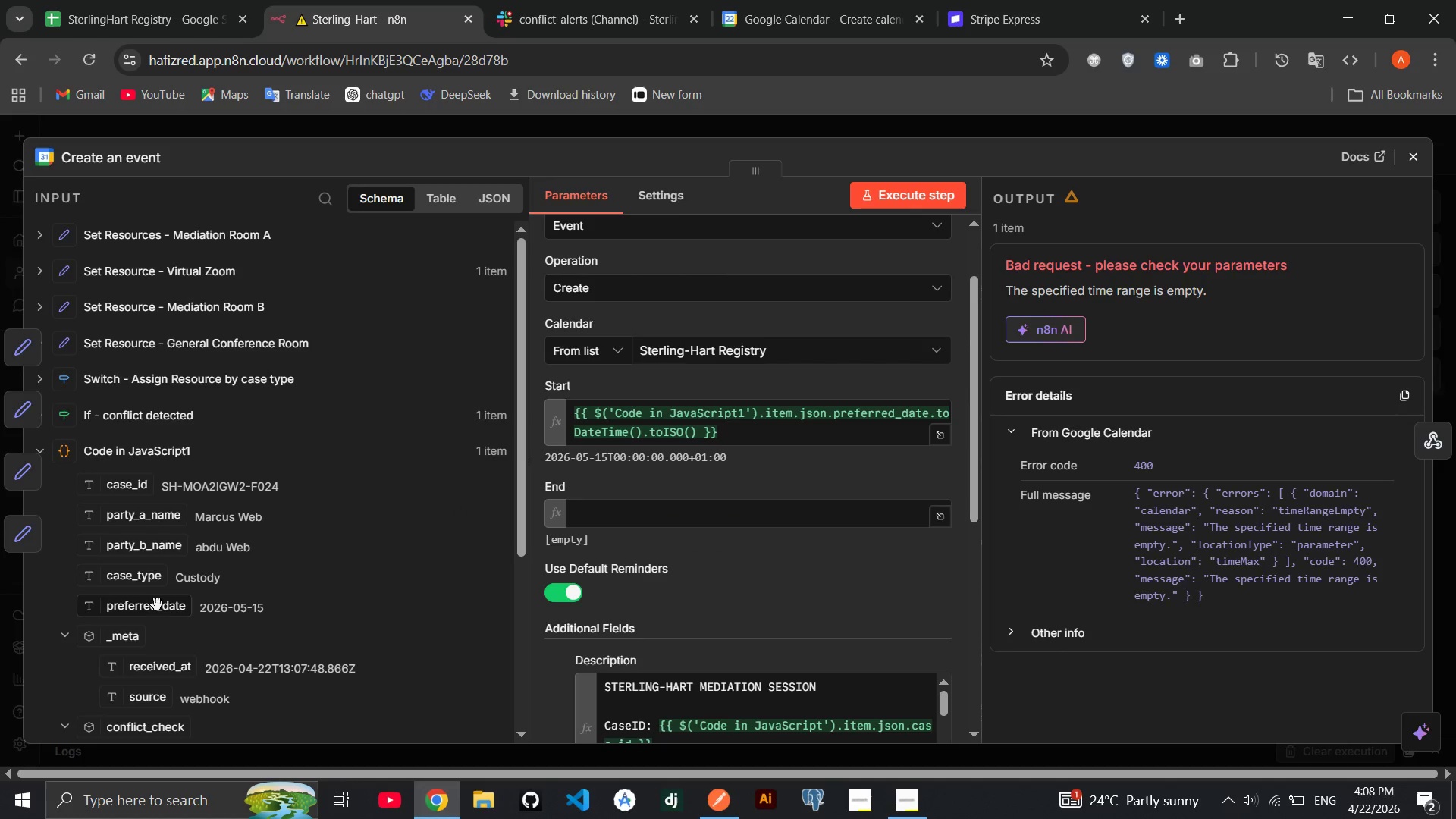 
left_click_drag(start_coordinate=[155, 610], to_coordinate=[624, 514])
 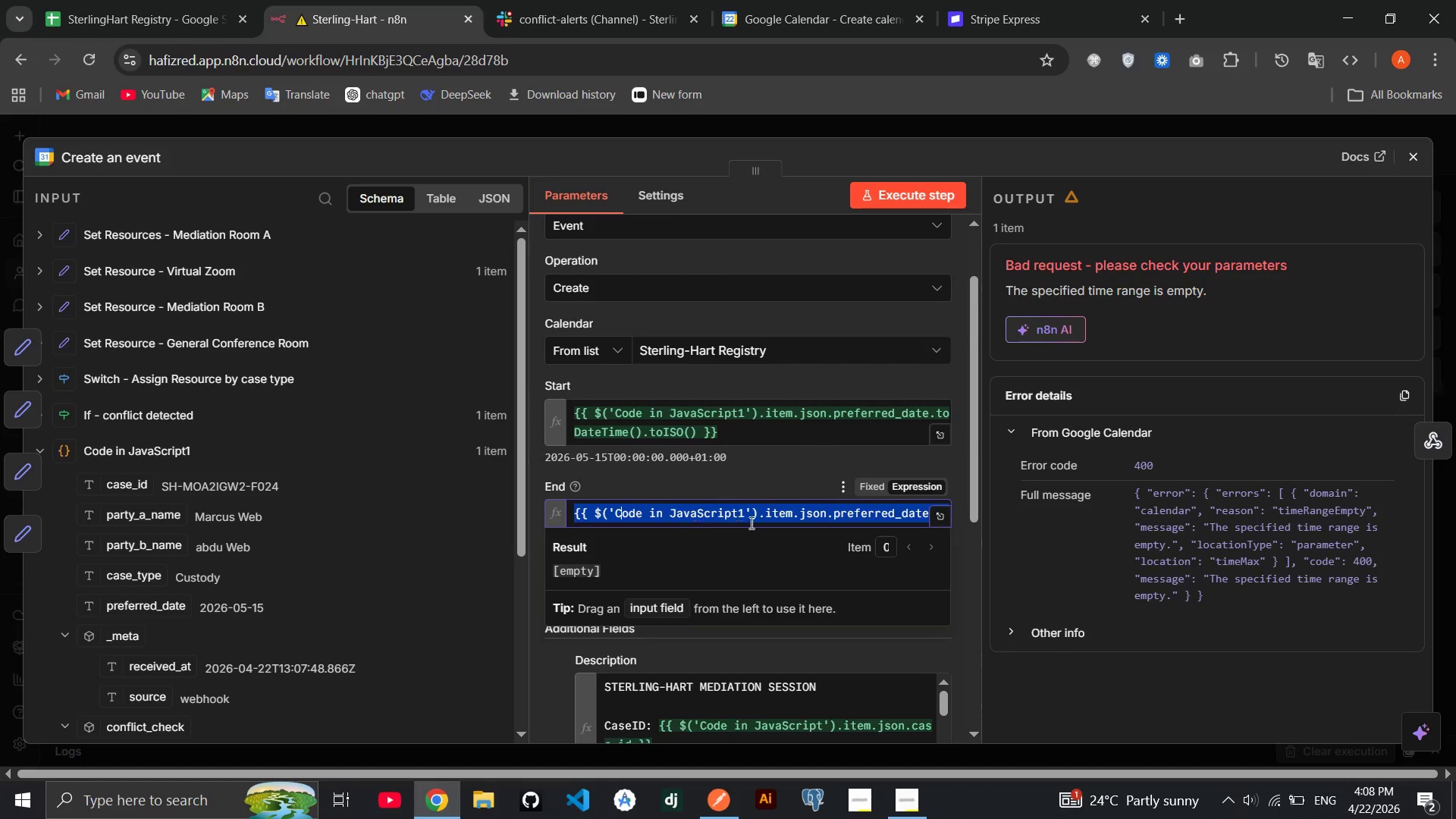 
left_click([754, 519])
 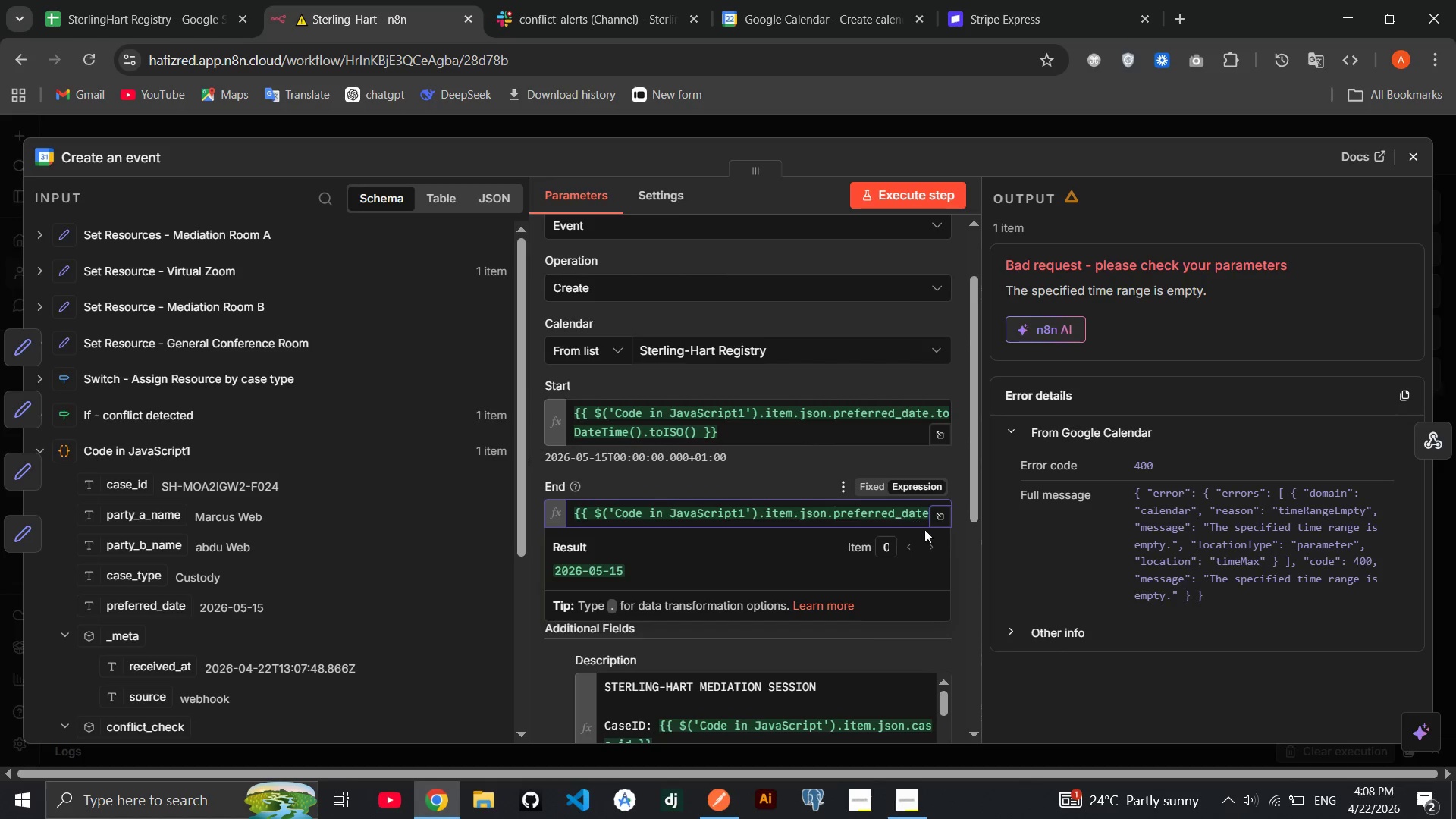 
left_click([933, 523])
 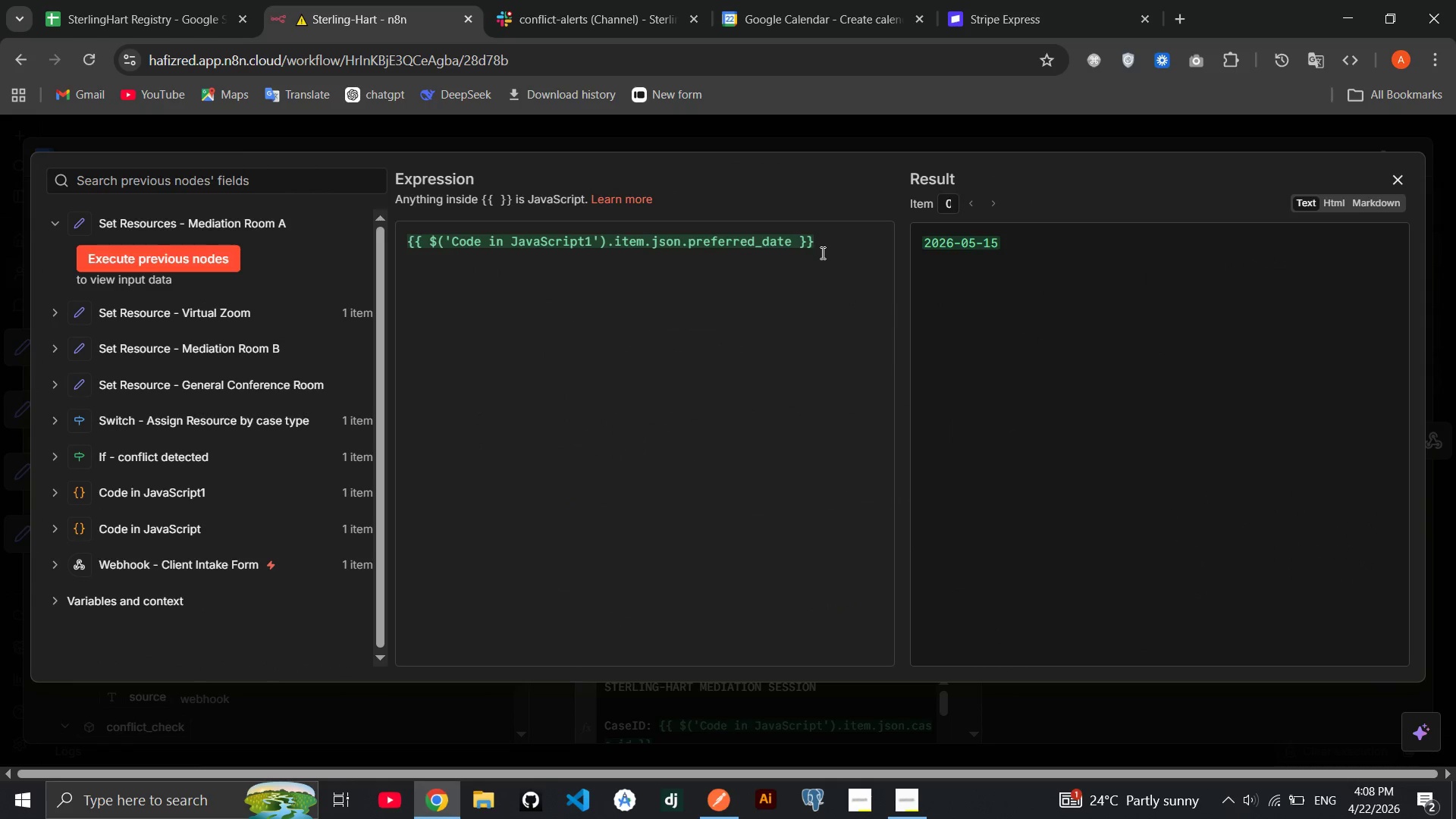 
left_click([795, 246])
 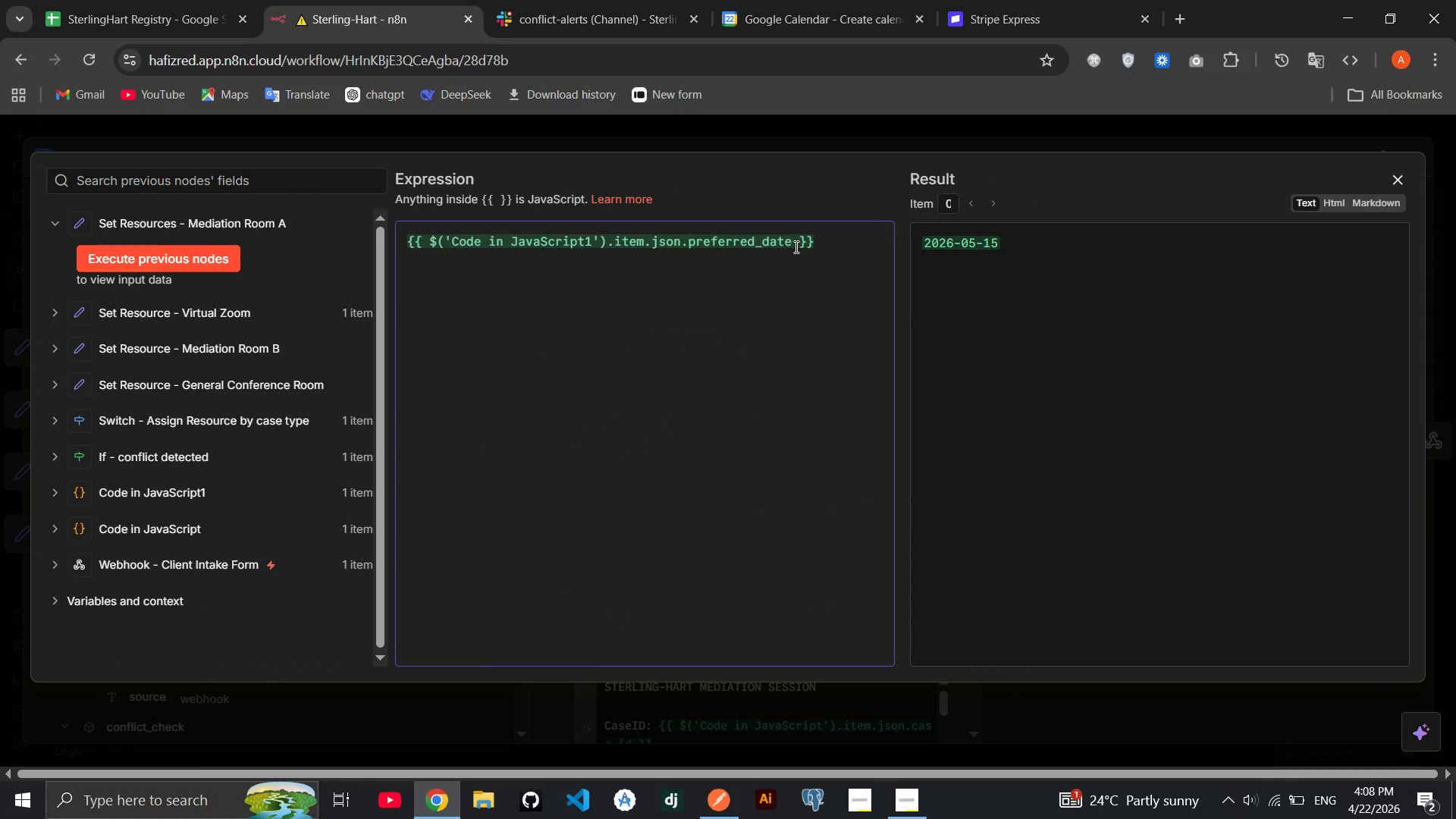 
type(.to)
 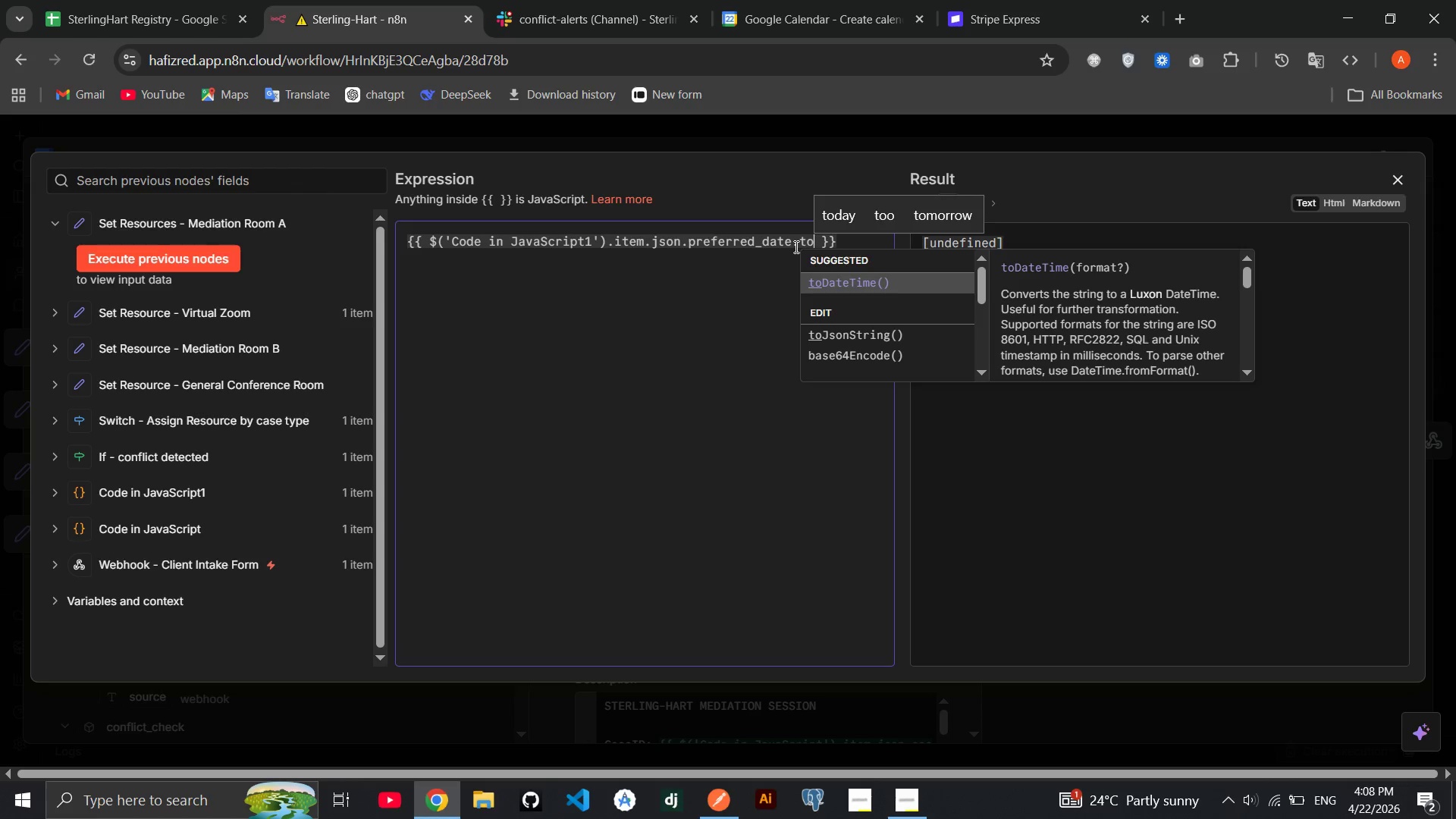 
key(Enter)
 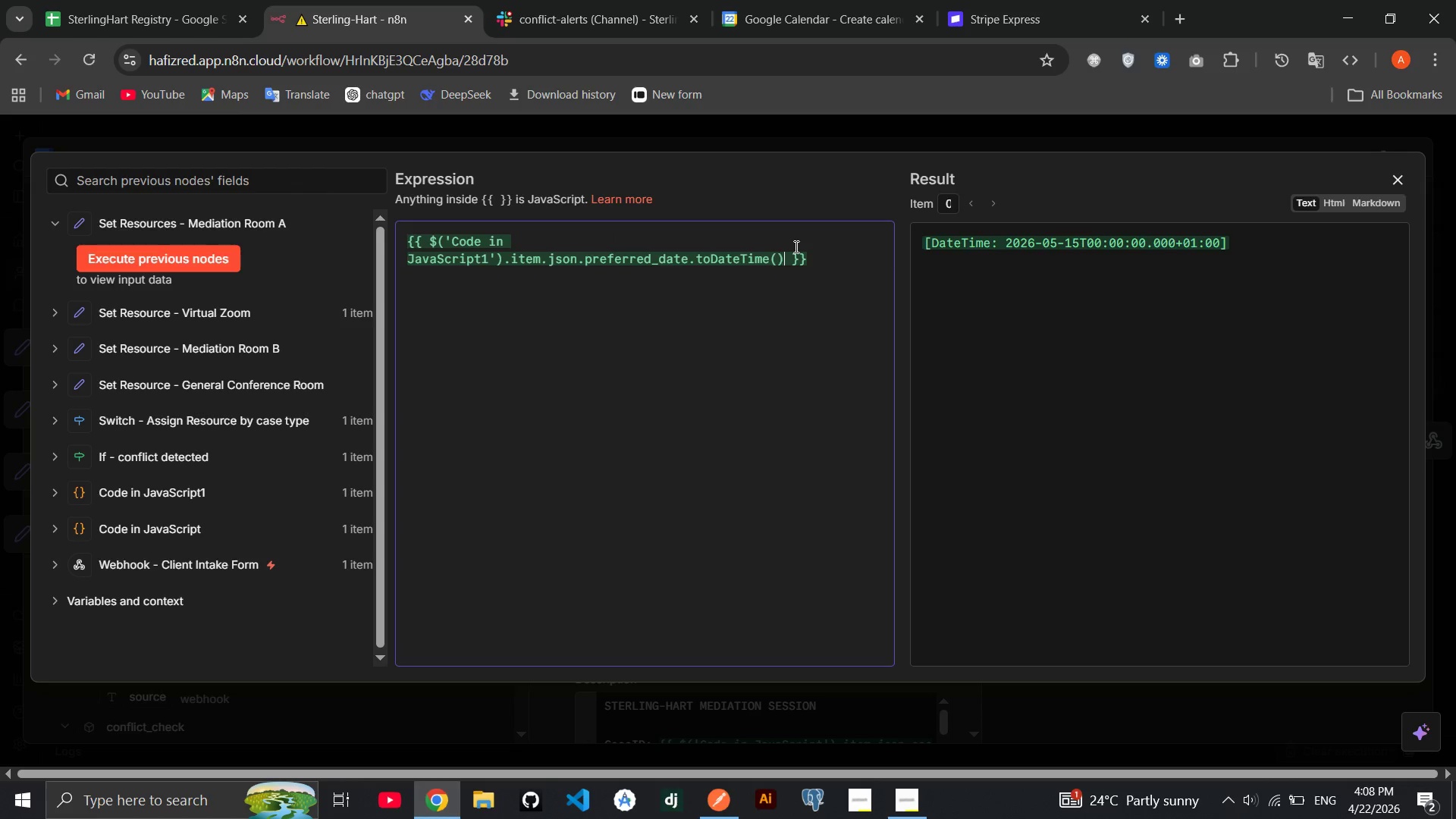 
type(.plu)
 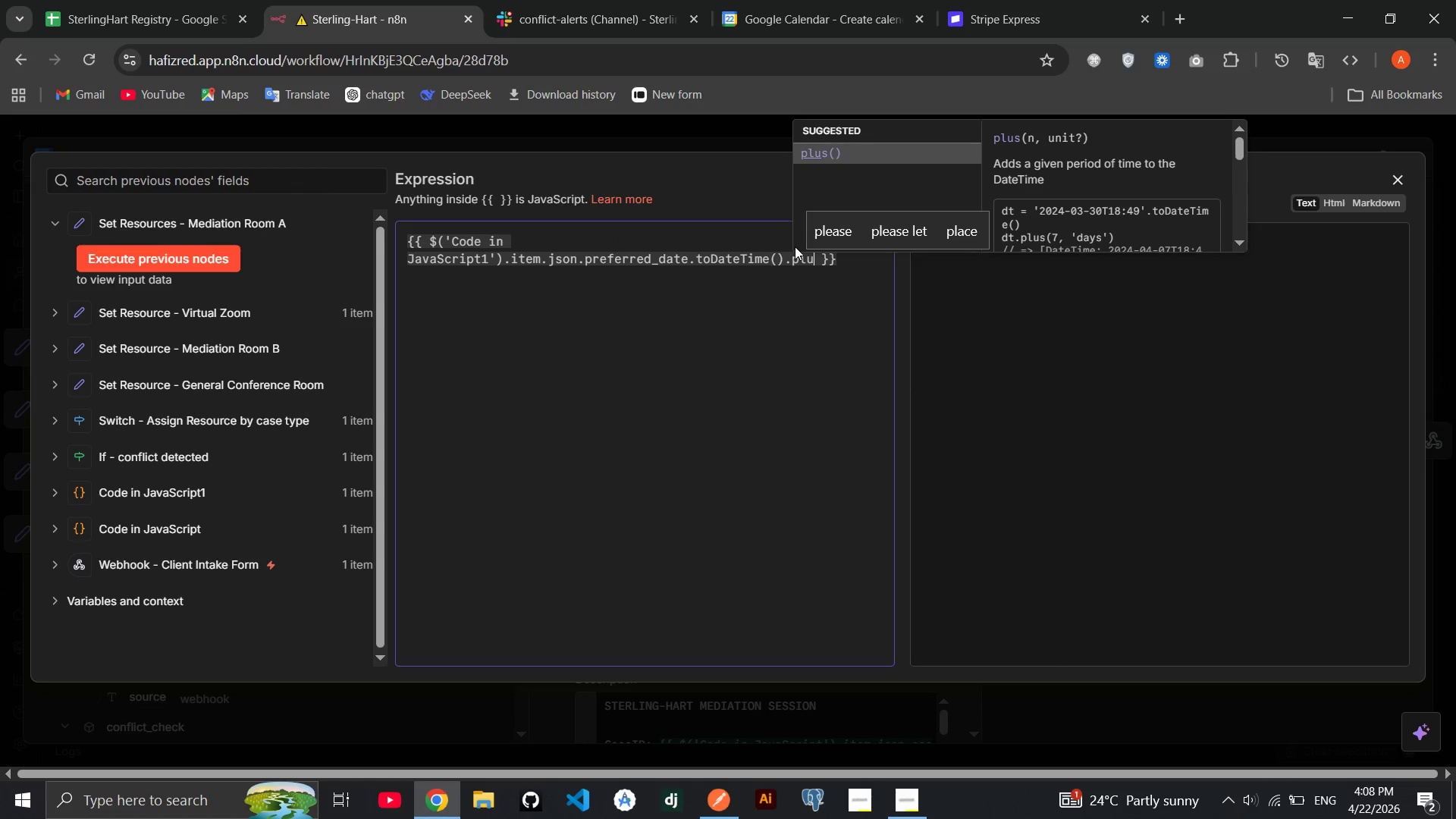 
key(Enter)
 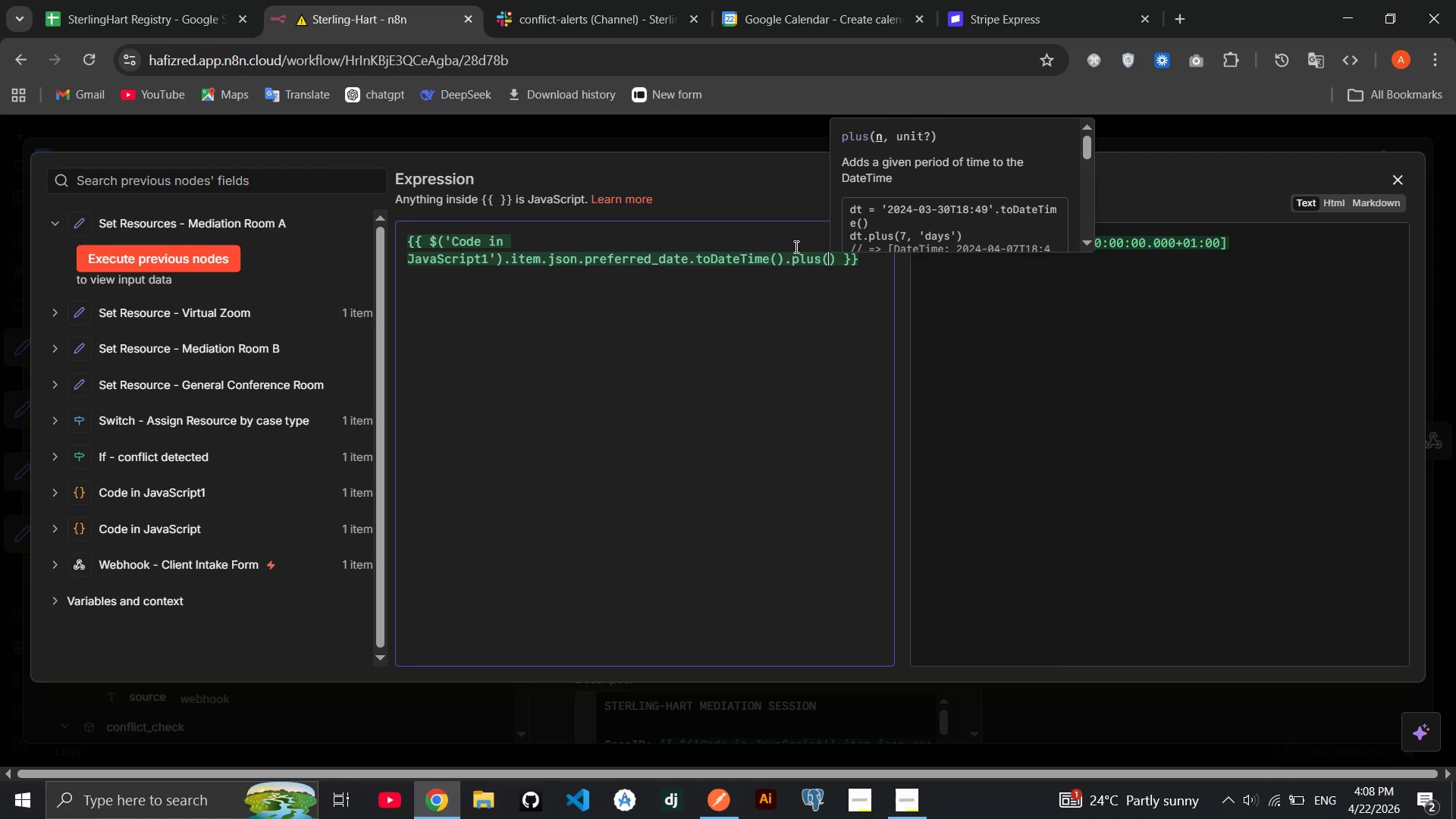 
type({hours: 1)
 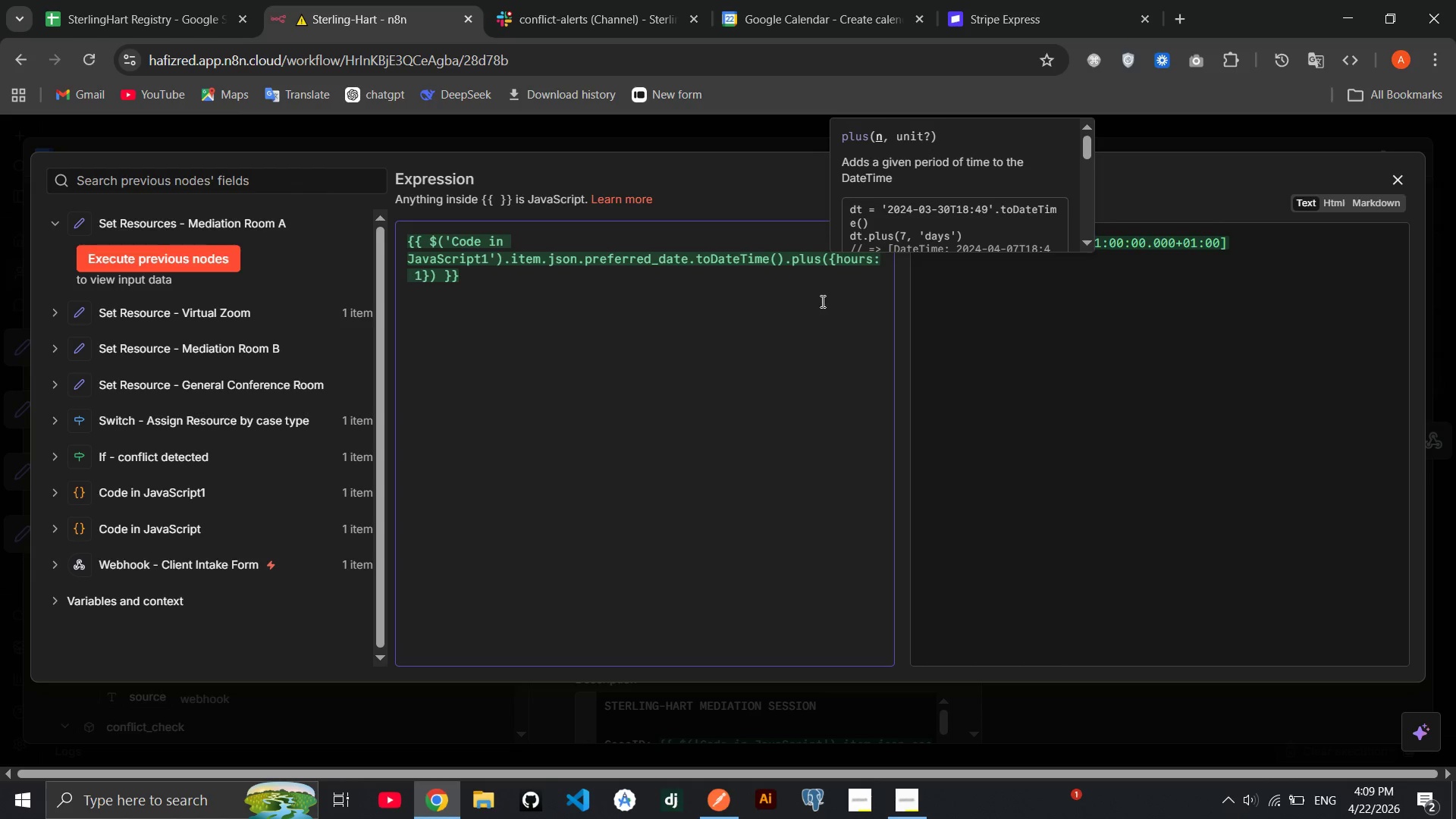 
left_click([779, 319])
 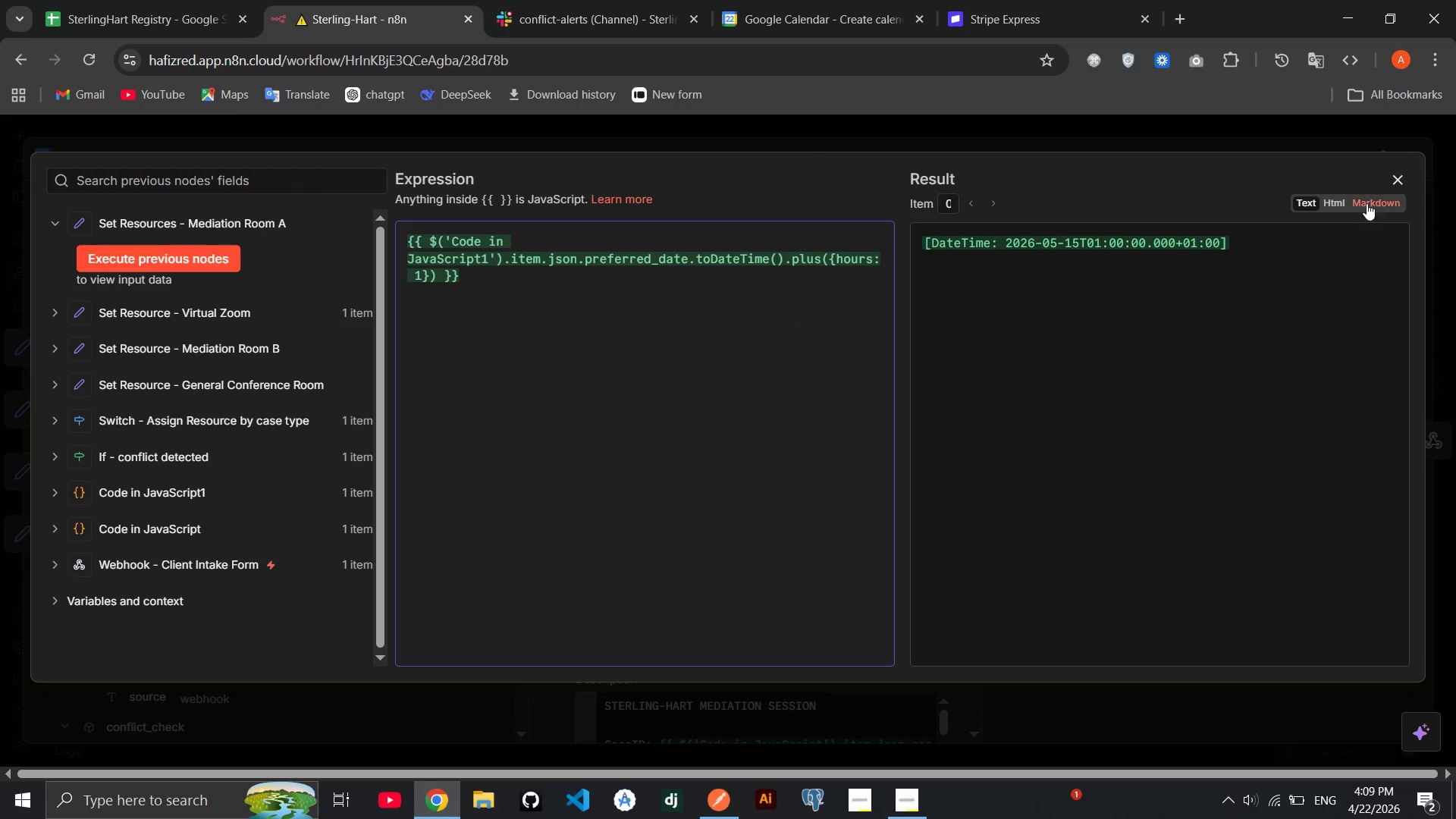 
left_click([1389, 180])
 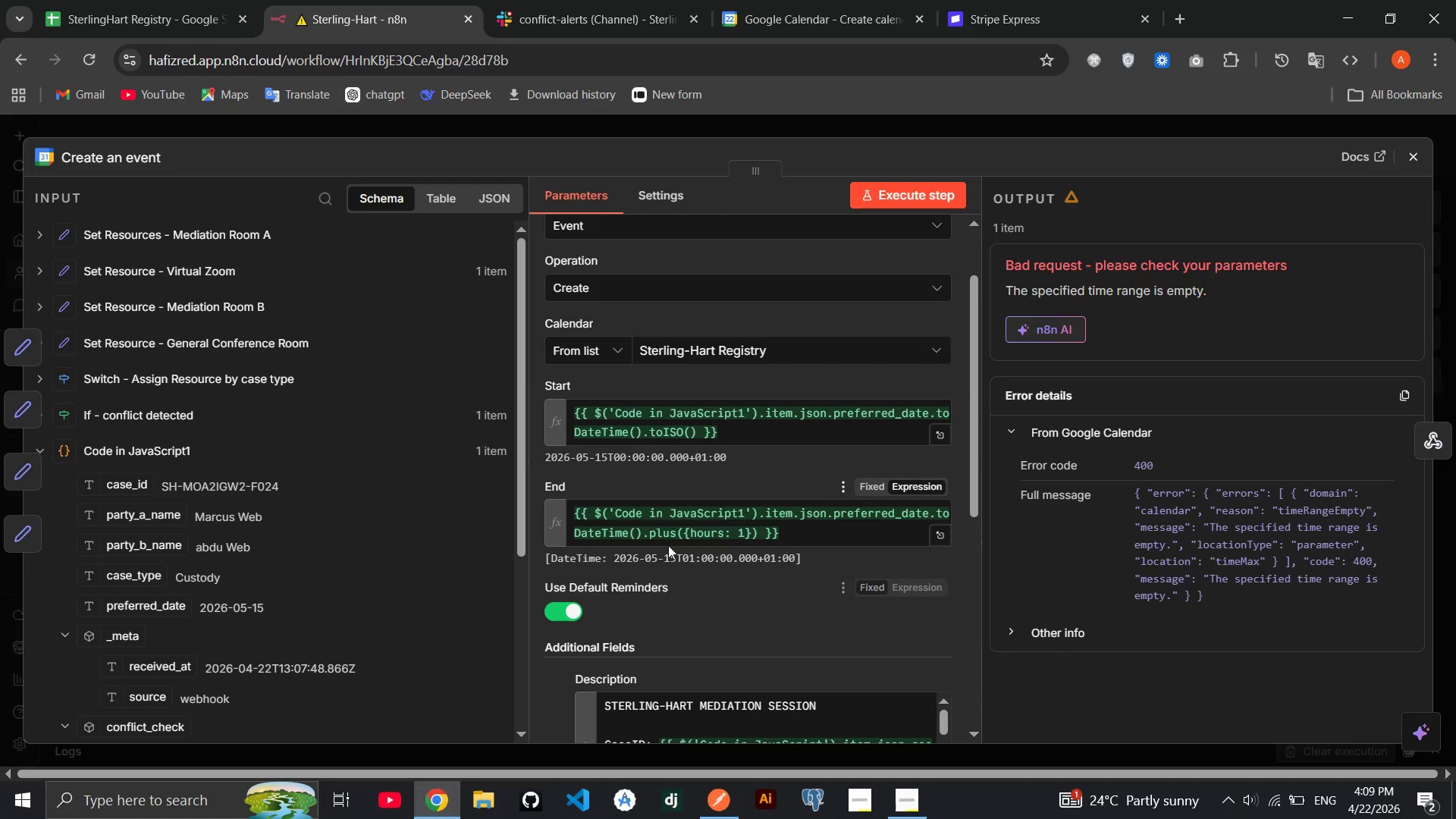 
wait(28.62)
 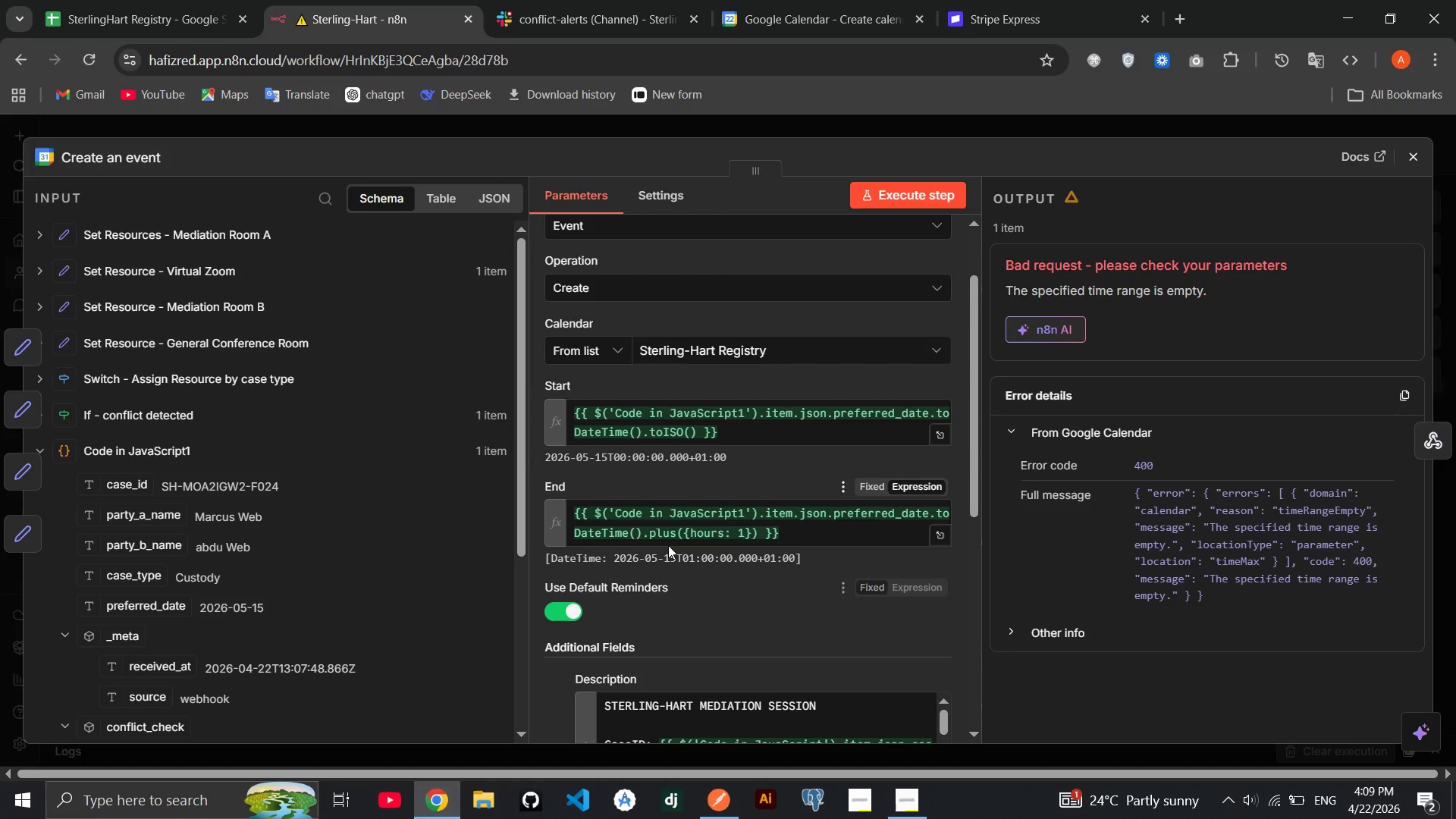 
left_click([742, 533])
 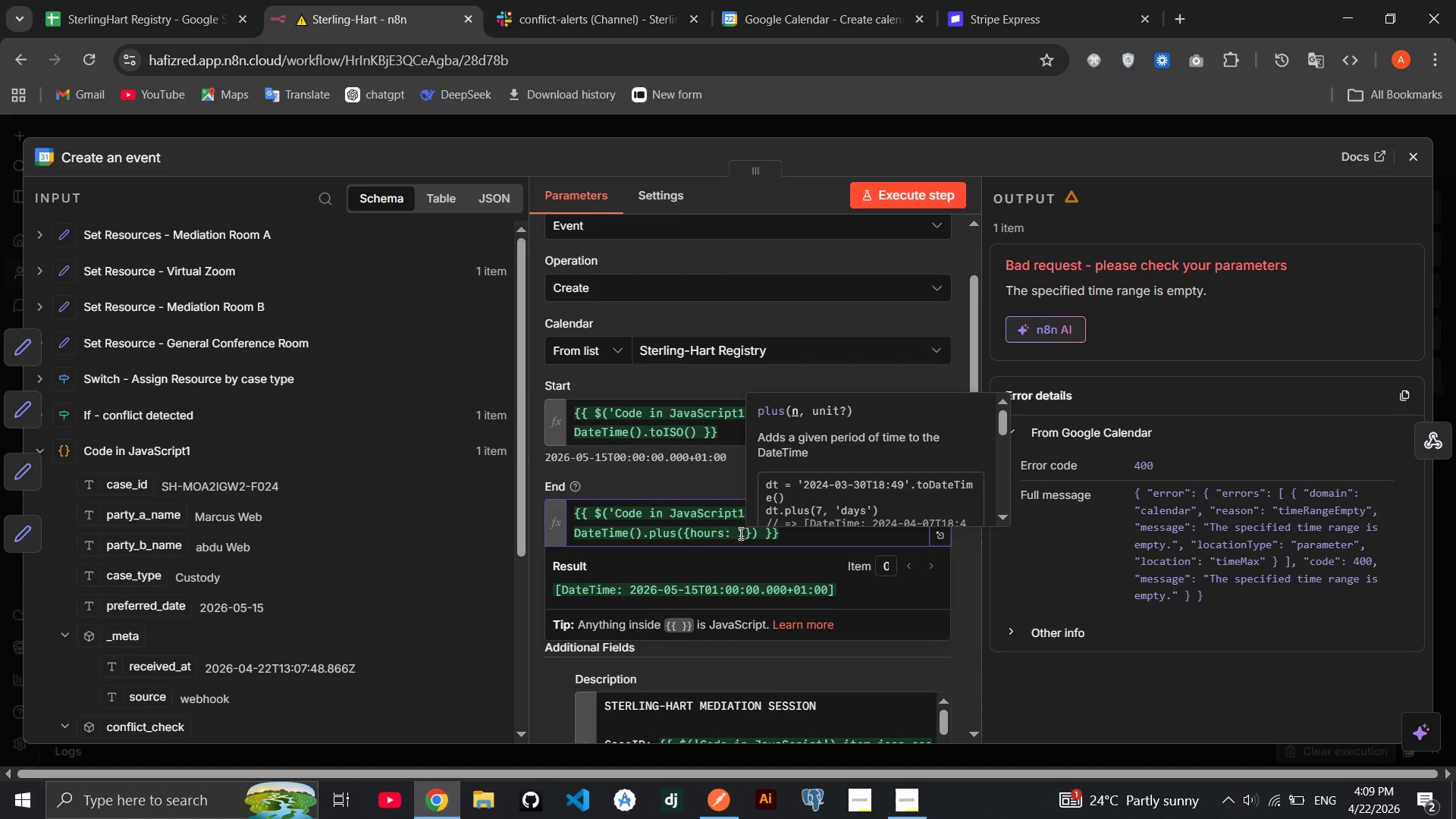 
key(Backspace)
 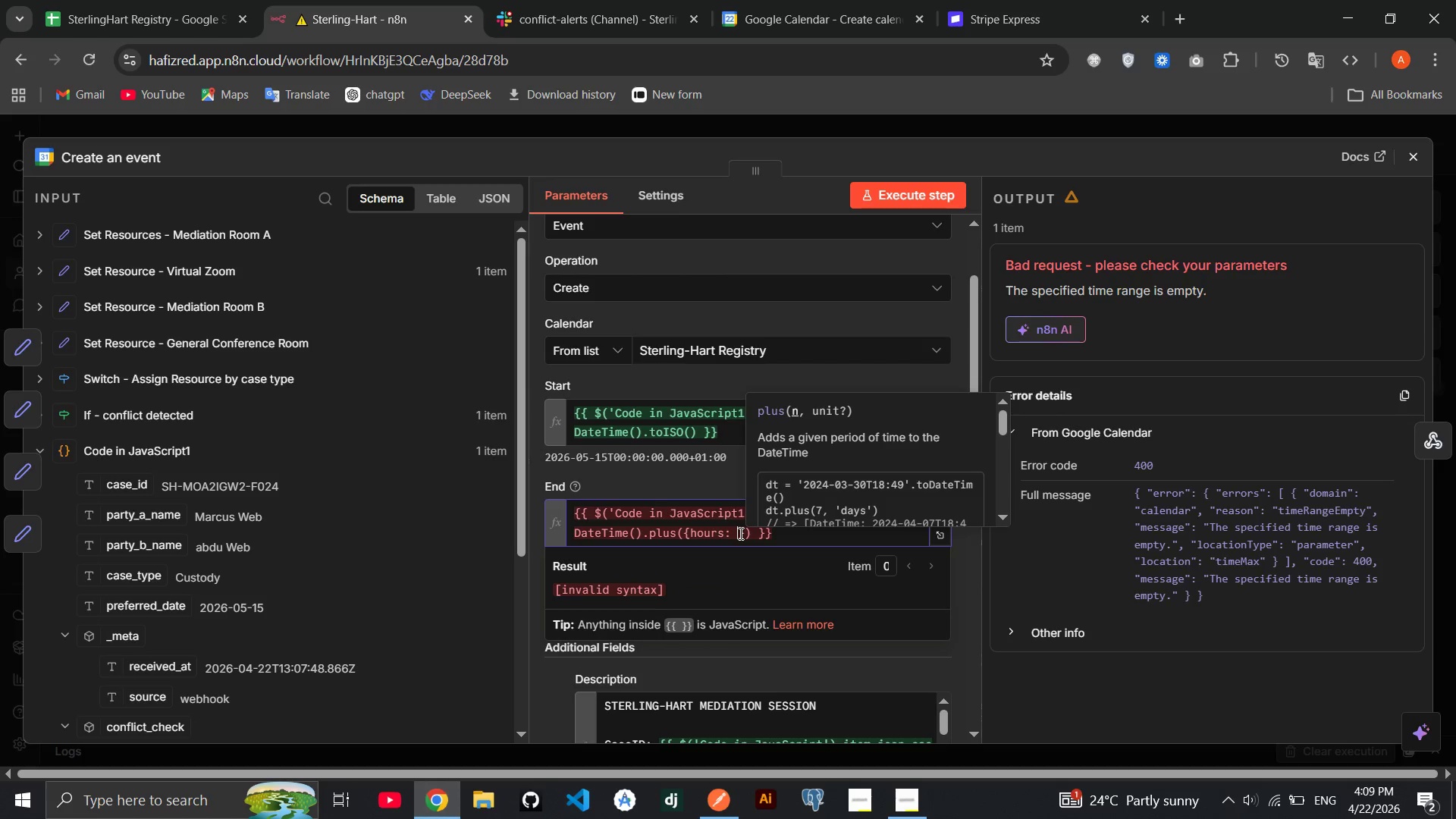 
key(2)
 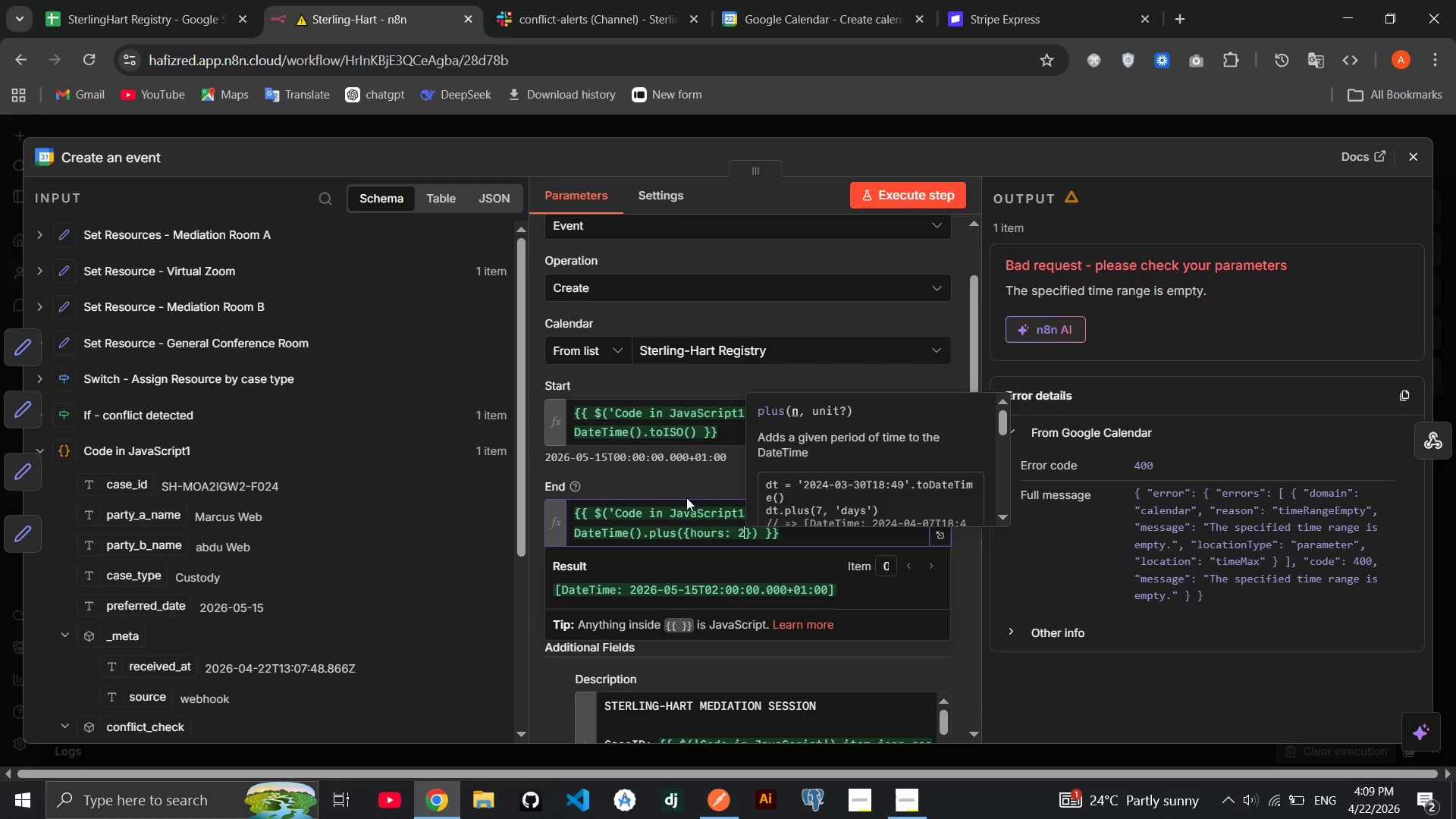 
left_click([686, 490])
 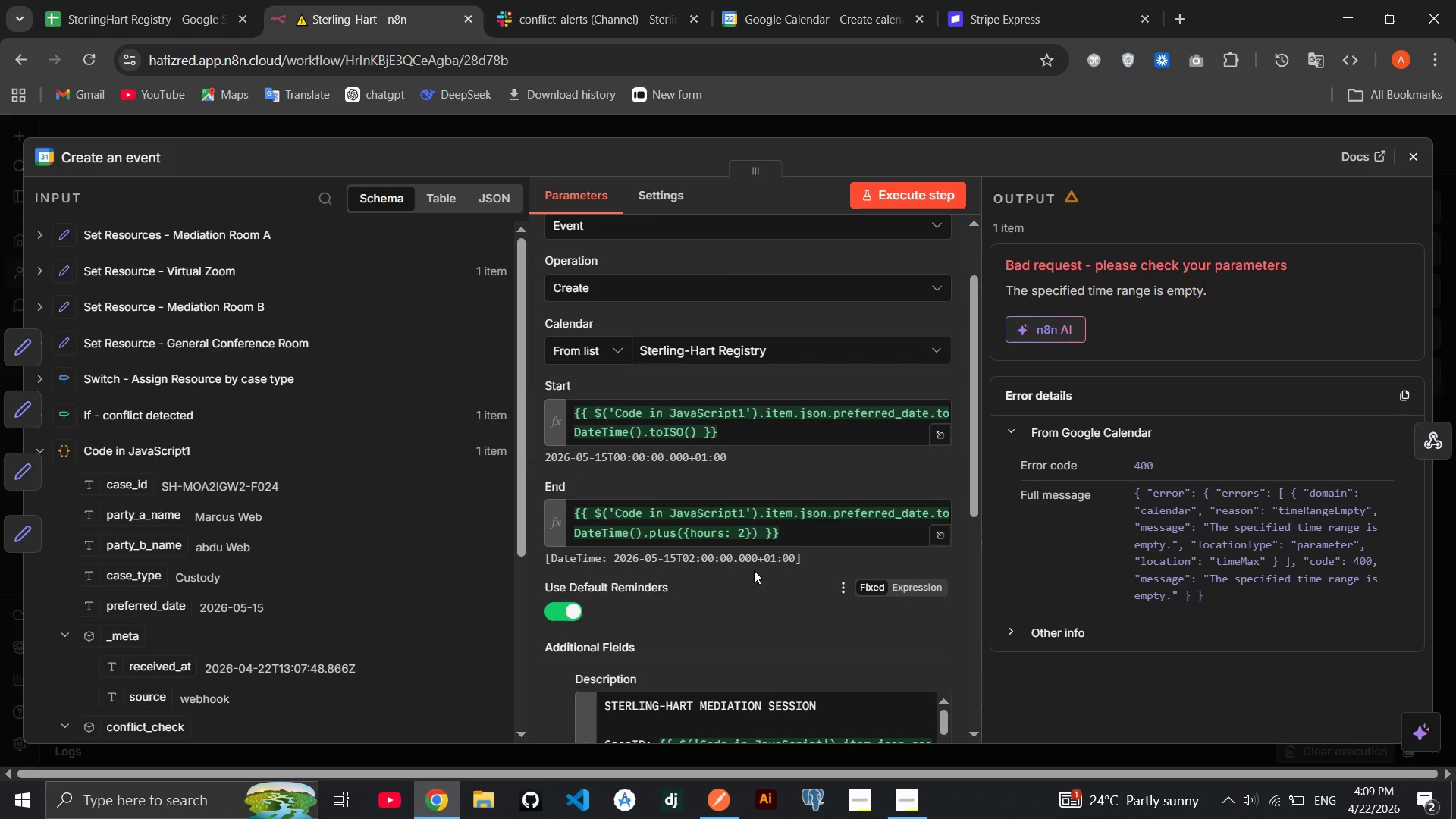 
left_click([743, 533])
 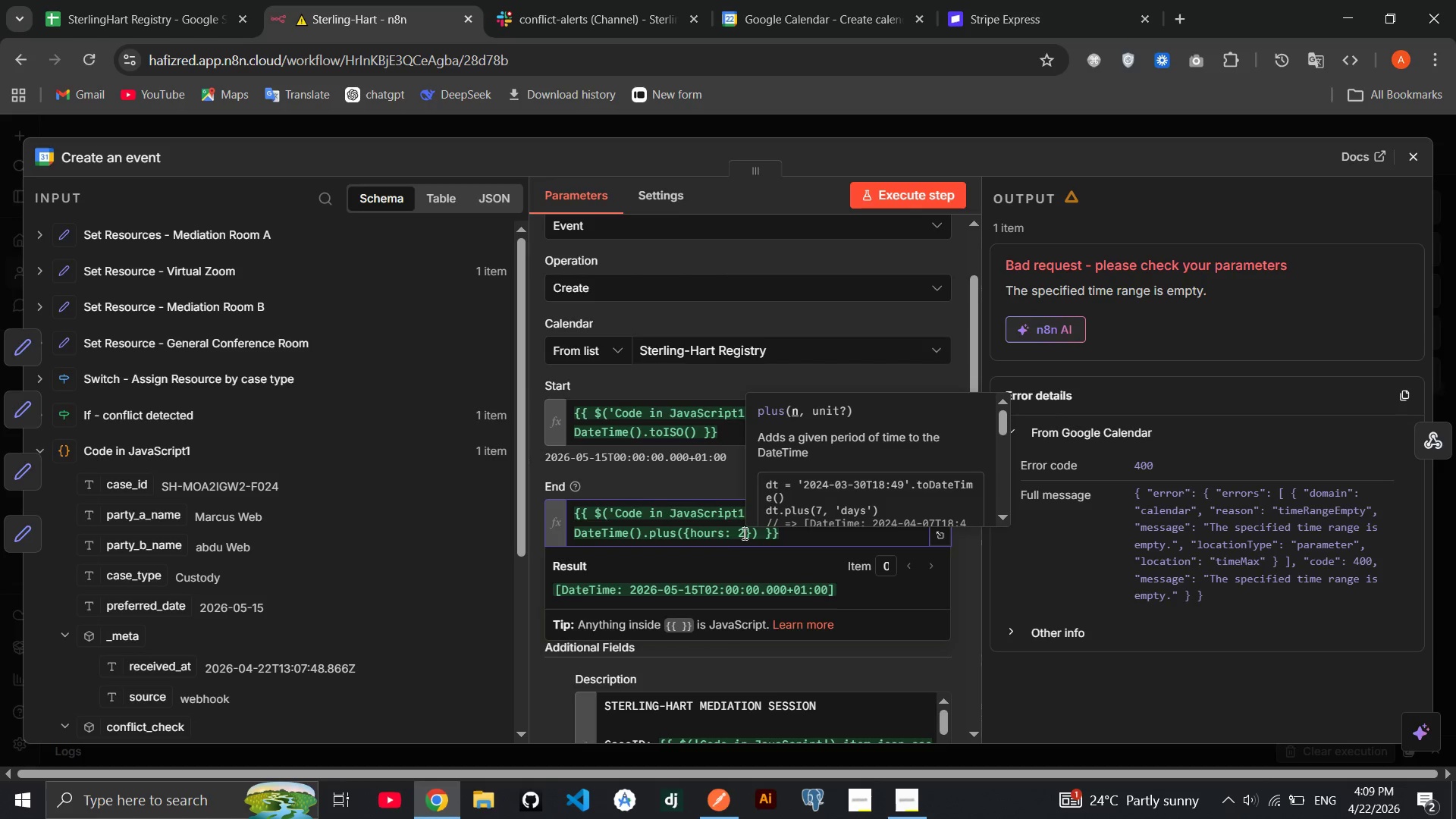 
key(Backspace)
 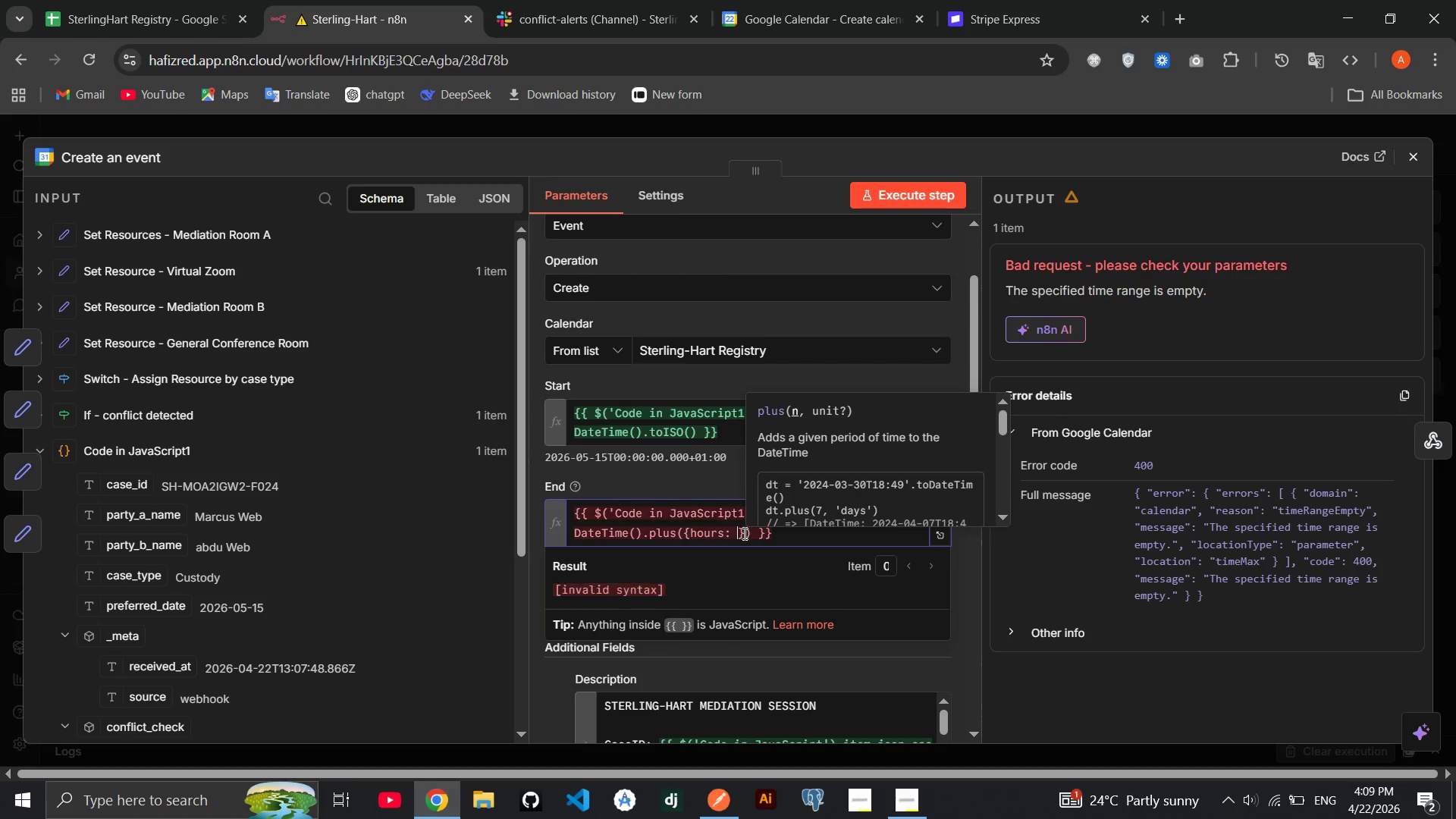 
key(1)
 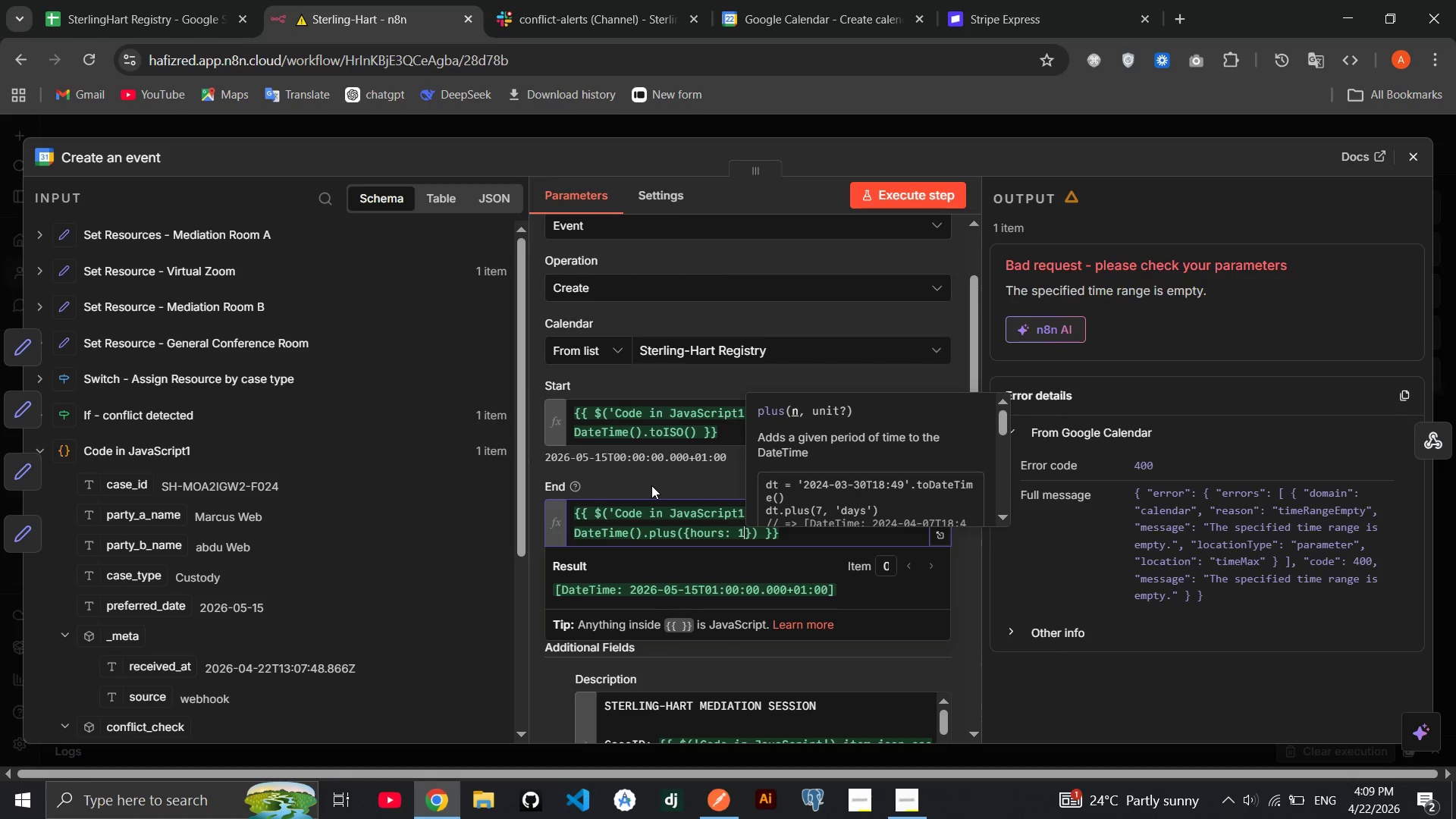 
left_click([651, 485])
 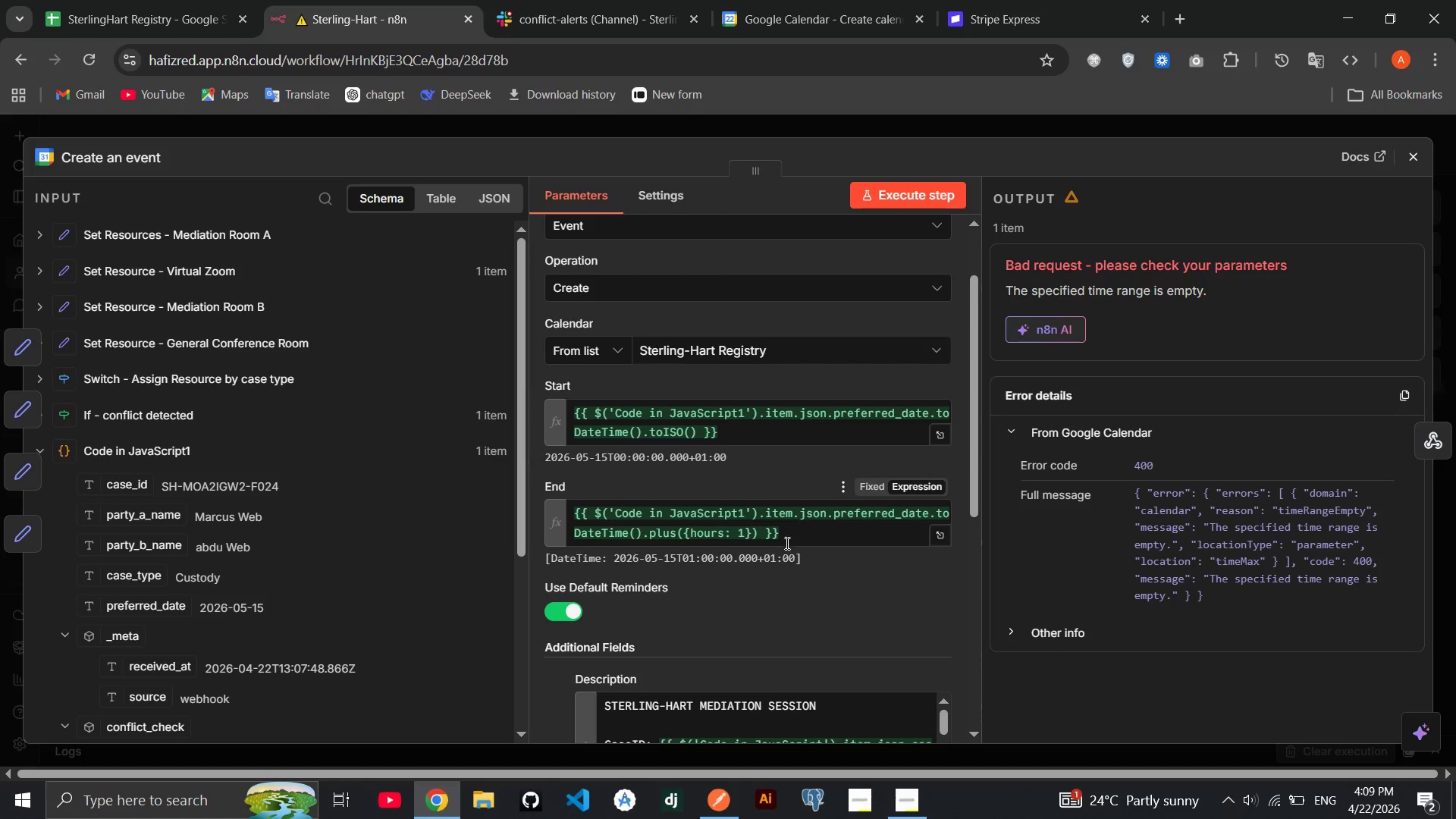 
wait(5.81)
 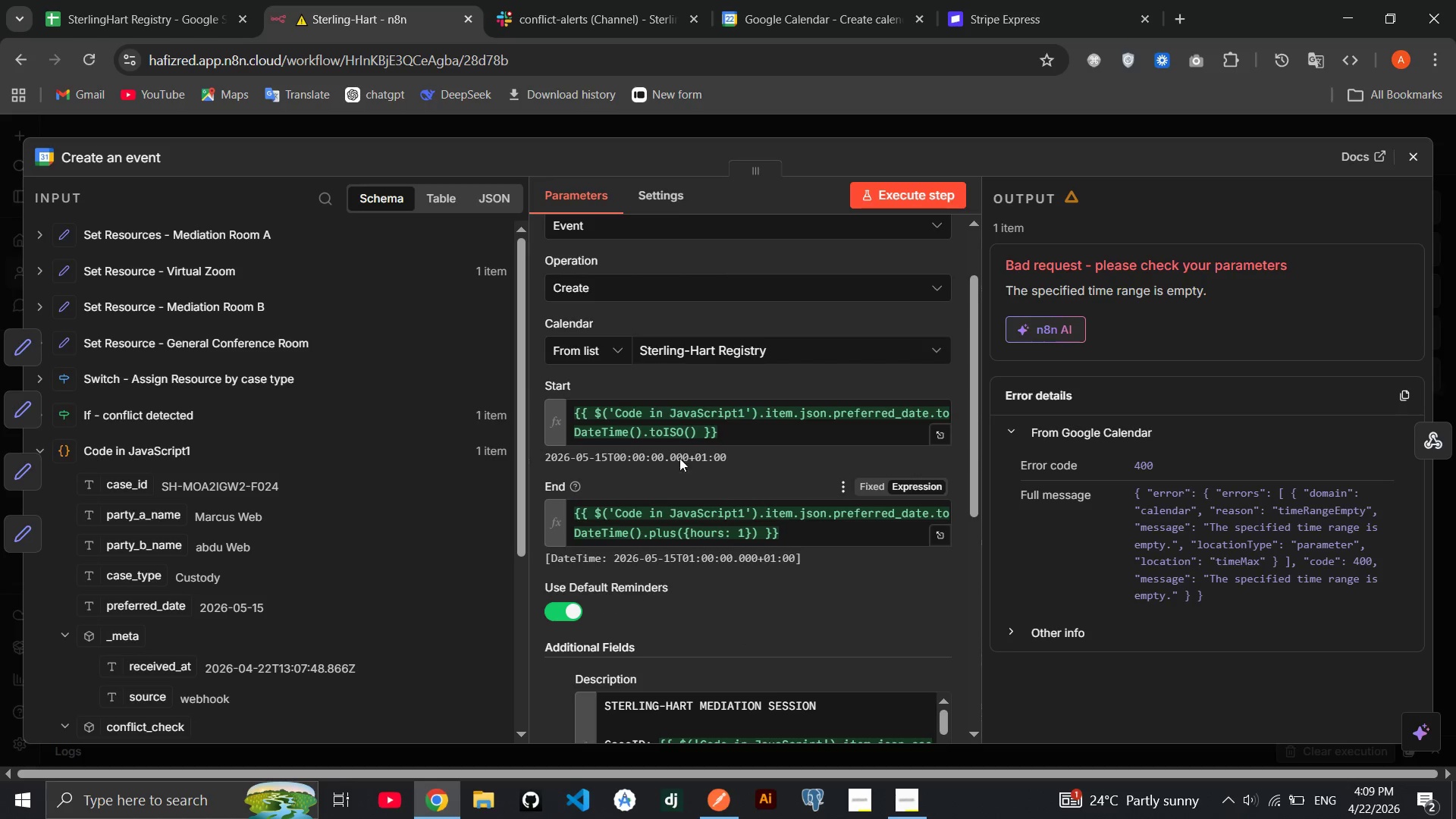 
scroll: coordinate [695, 541], scroll_direction: up, amount: 1.0
 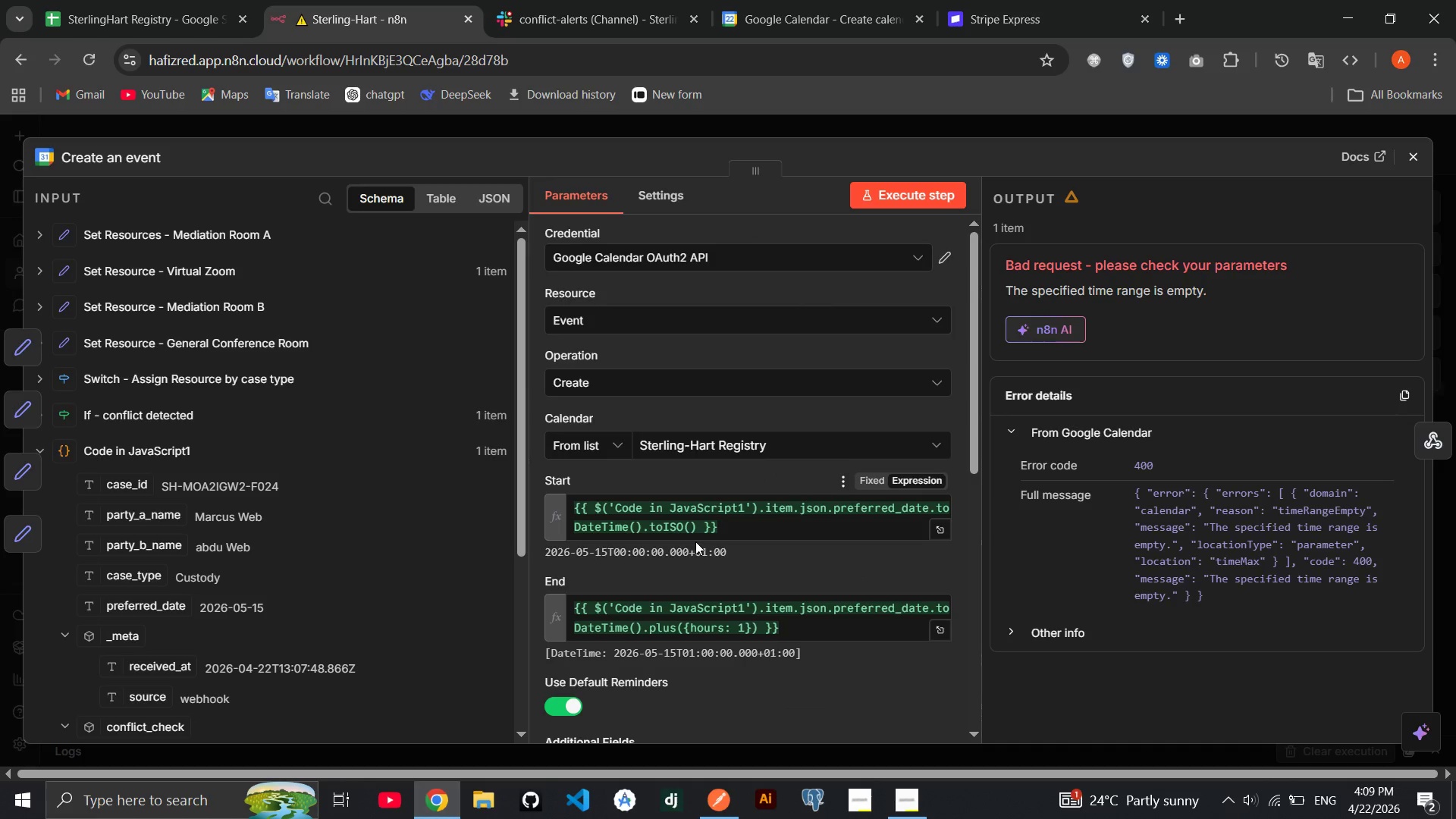 
wait(13.7)
 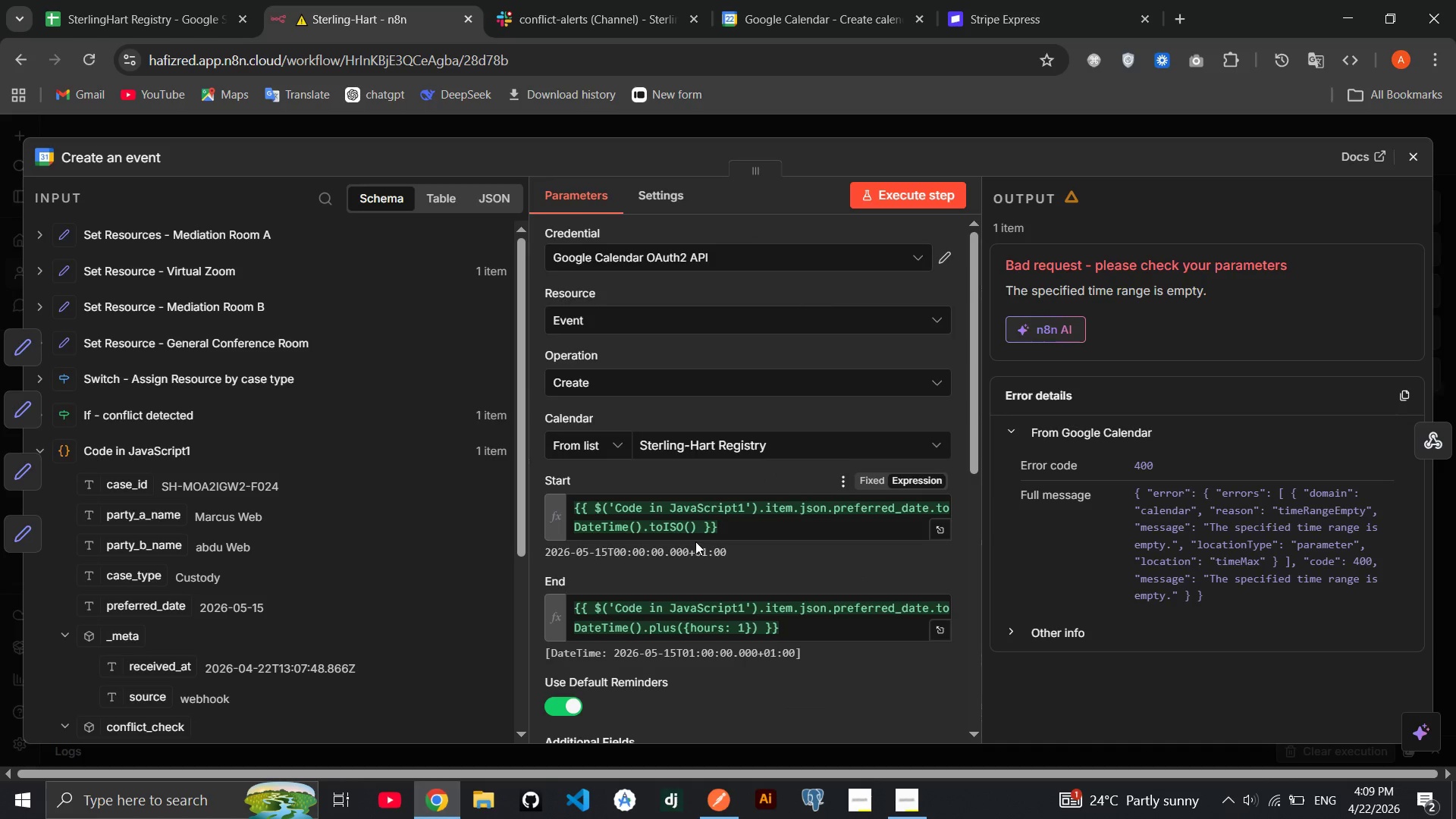 
left_click([1419, 152])
 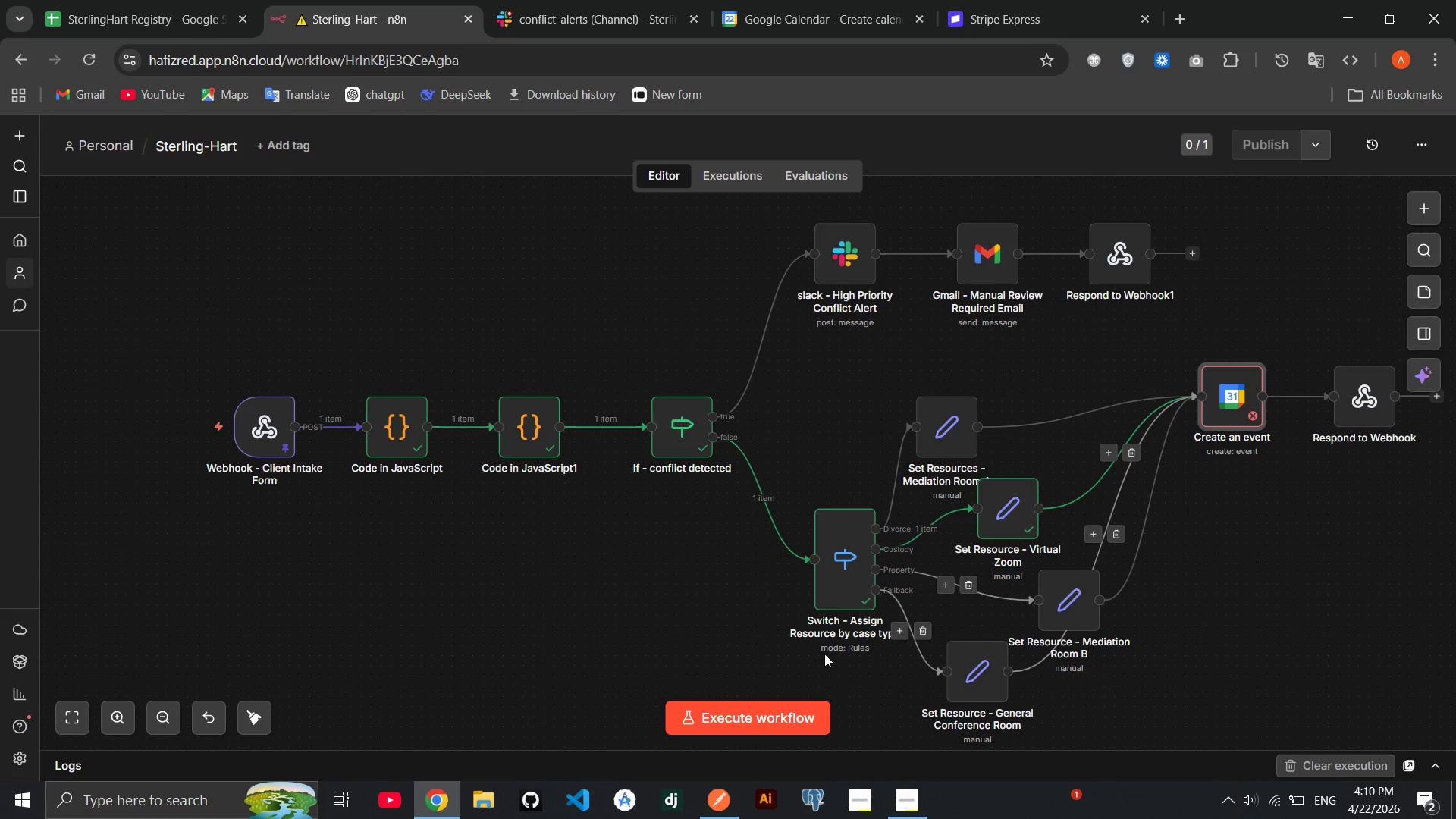 
left_click([789, 702])
 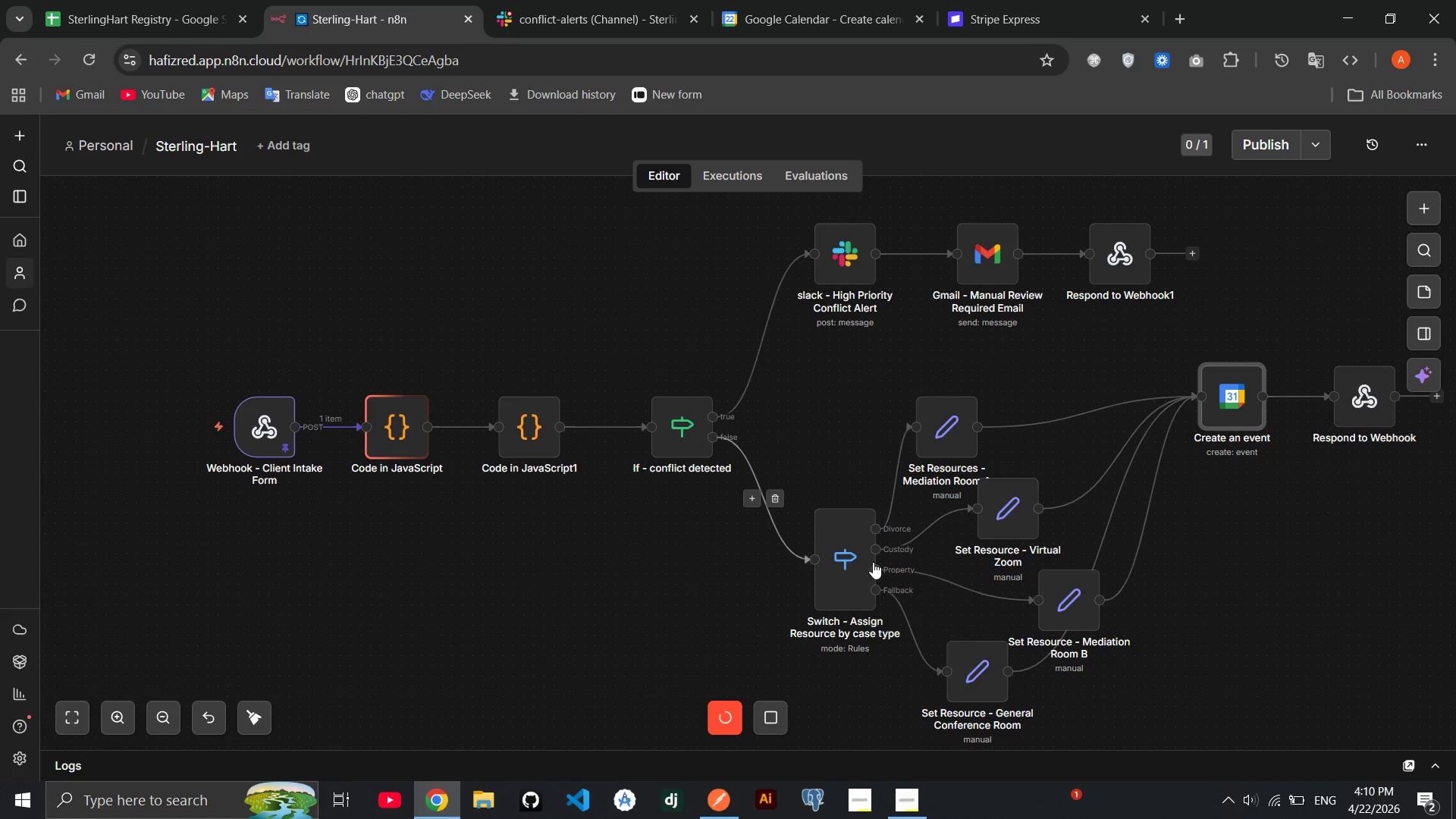 
mouse_move([1147, 529])
 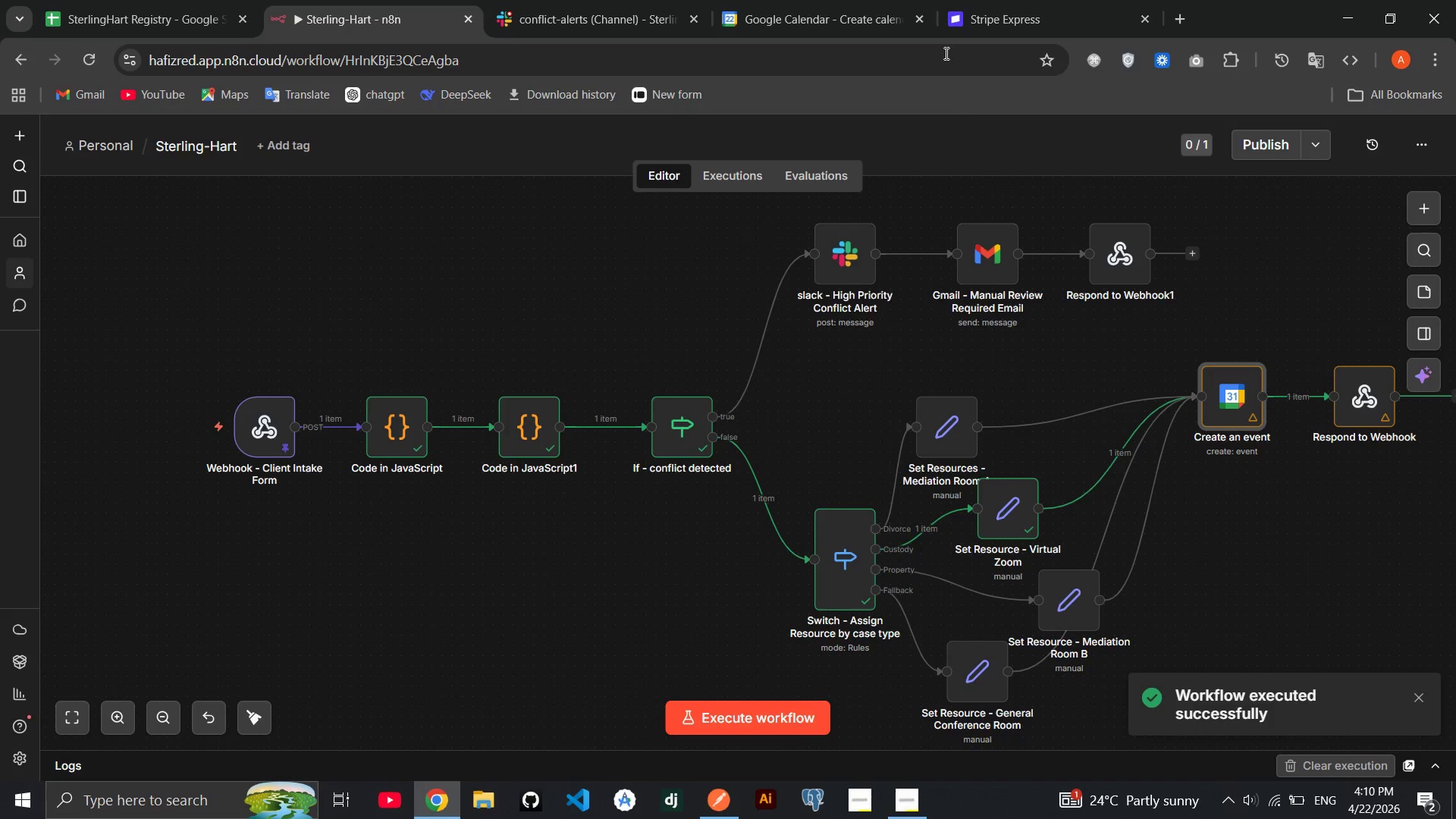 
left_click([760, 17])
 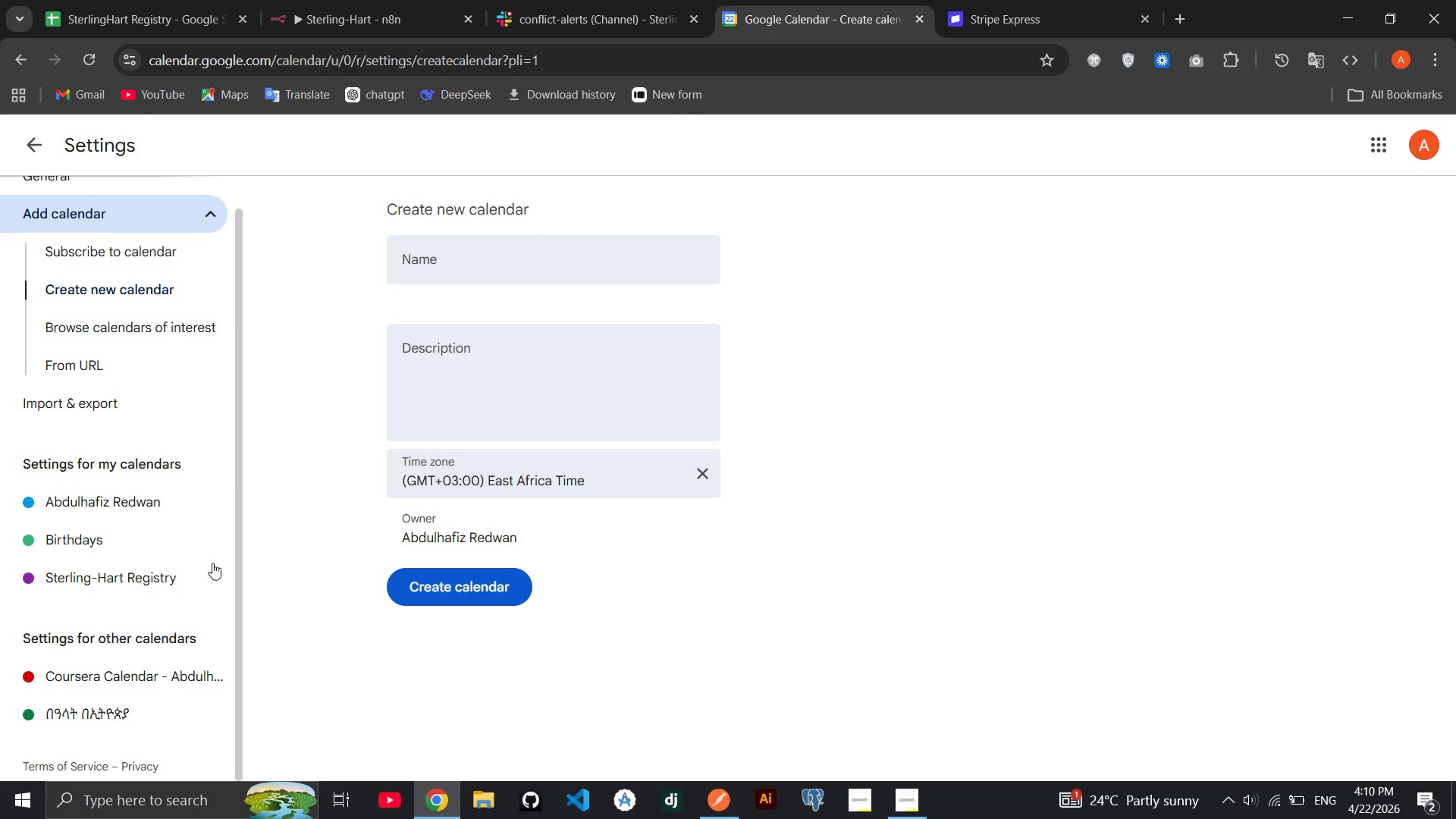 
left_click([137, 573])
 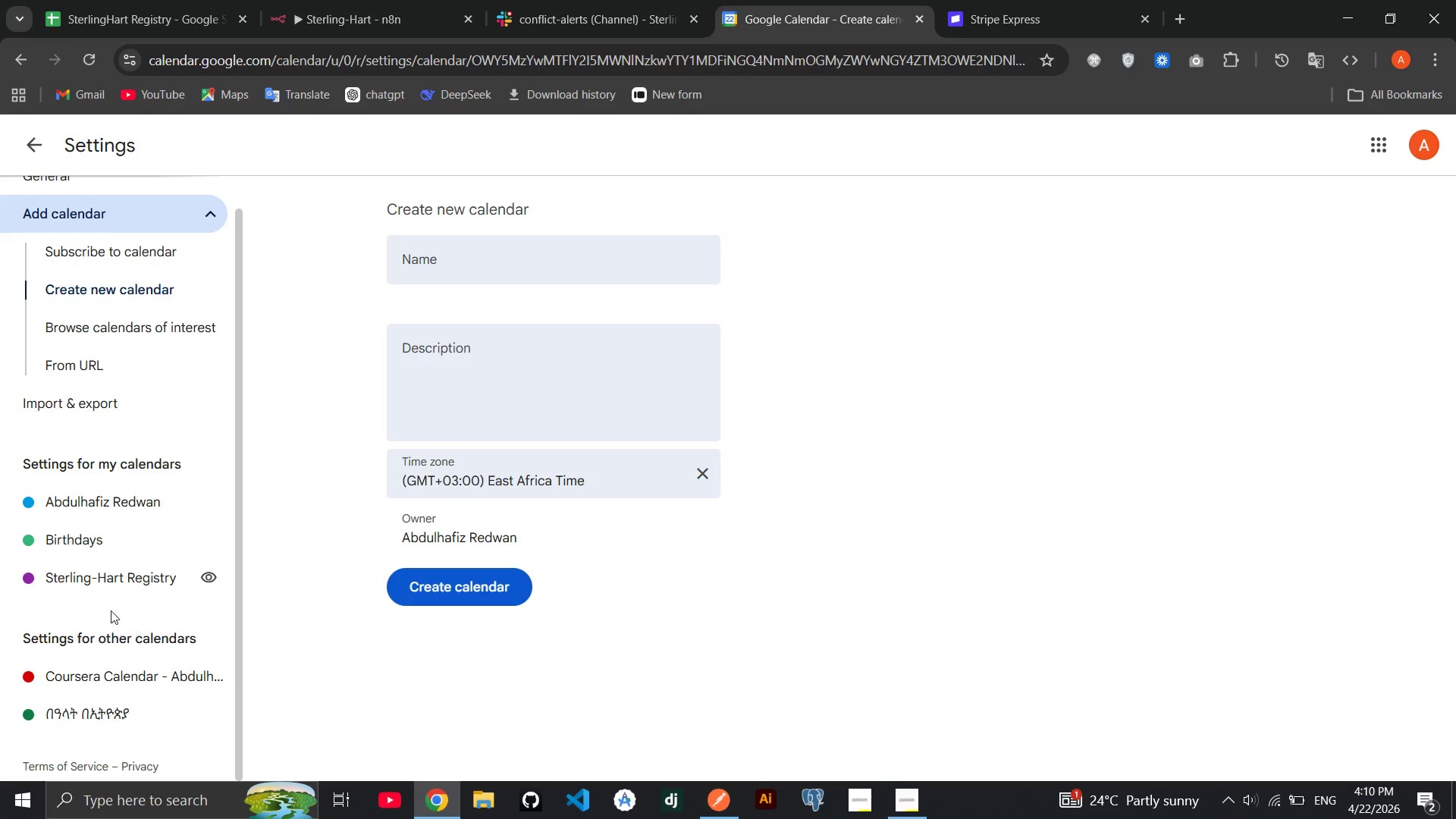 
mouse_move([189, 574])
 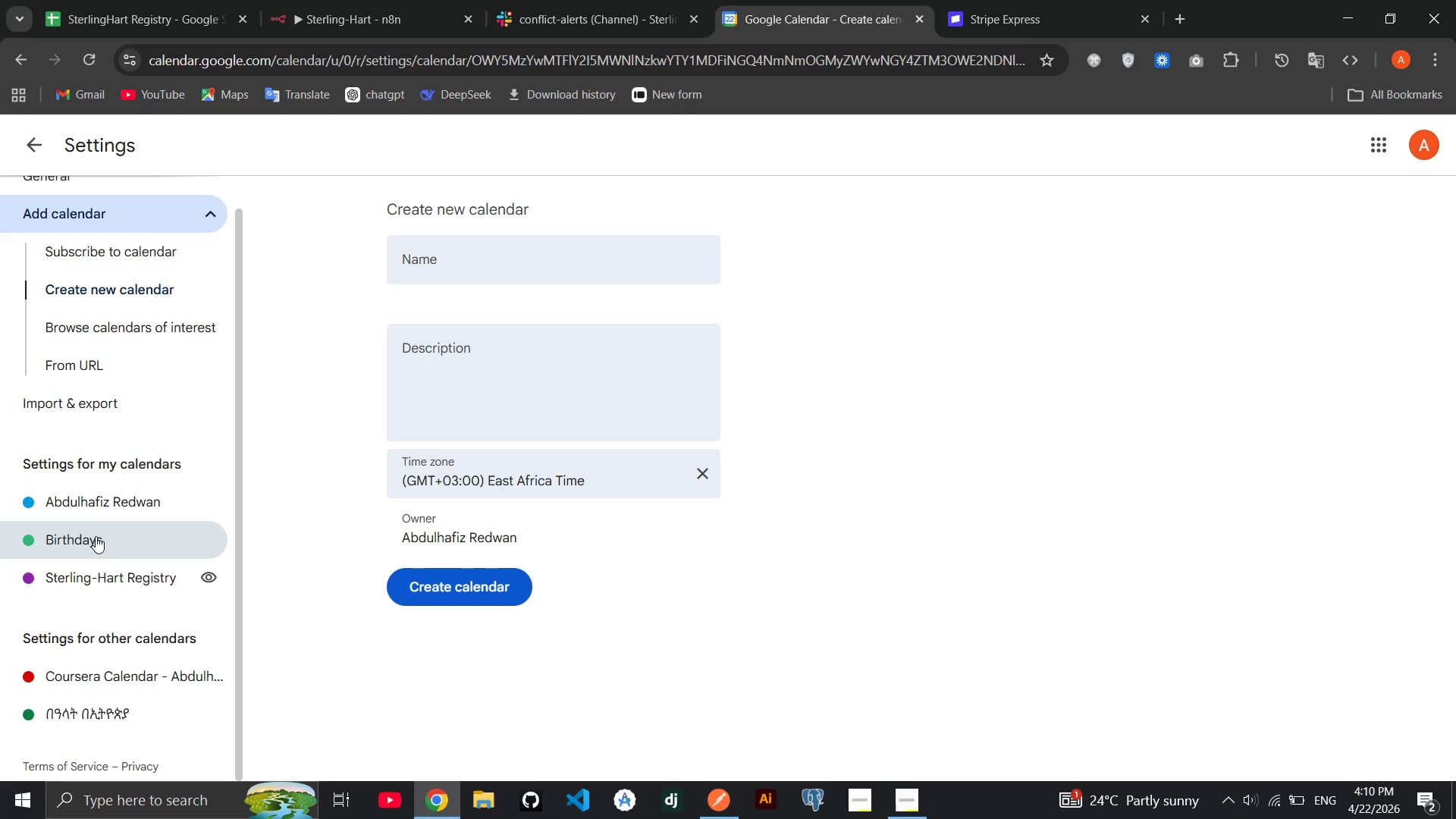 
scroll: coordinate [96, 535], scroll_direction: up, amount: 4.0
 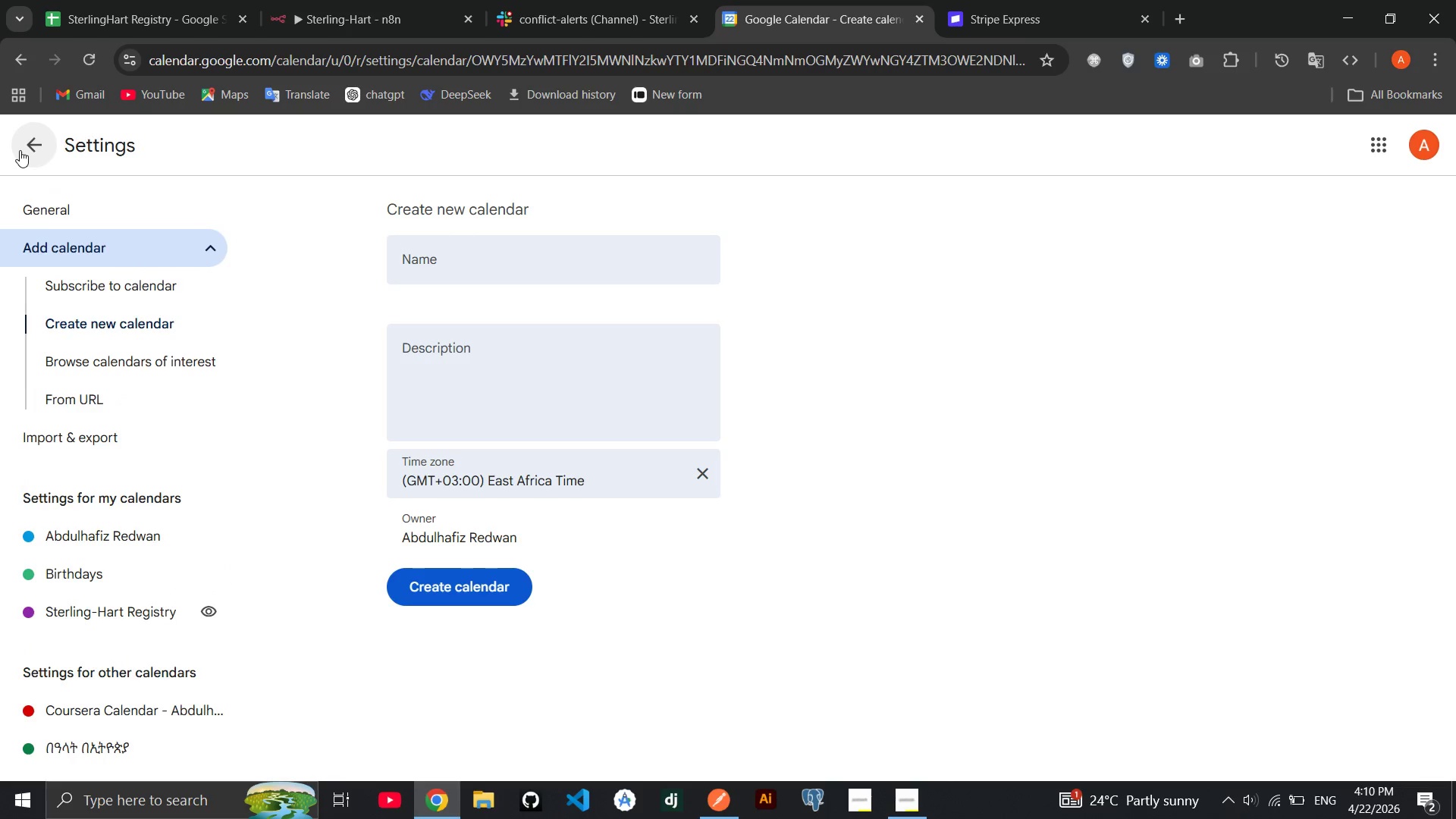 
left_click([20, 150])
 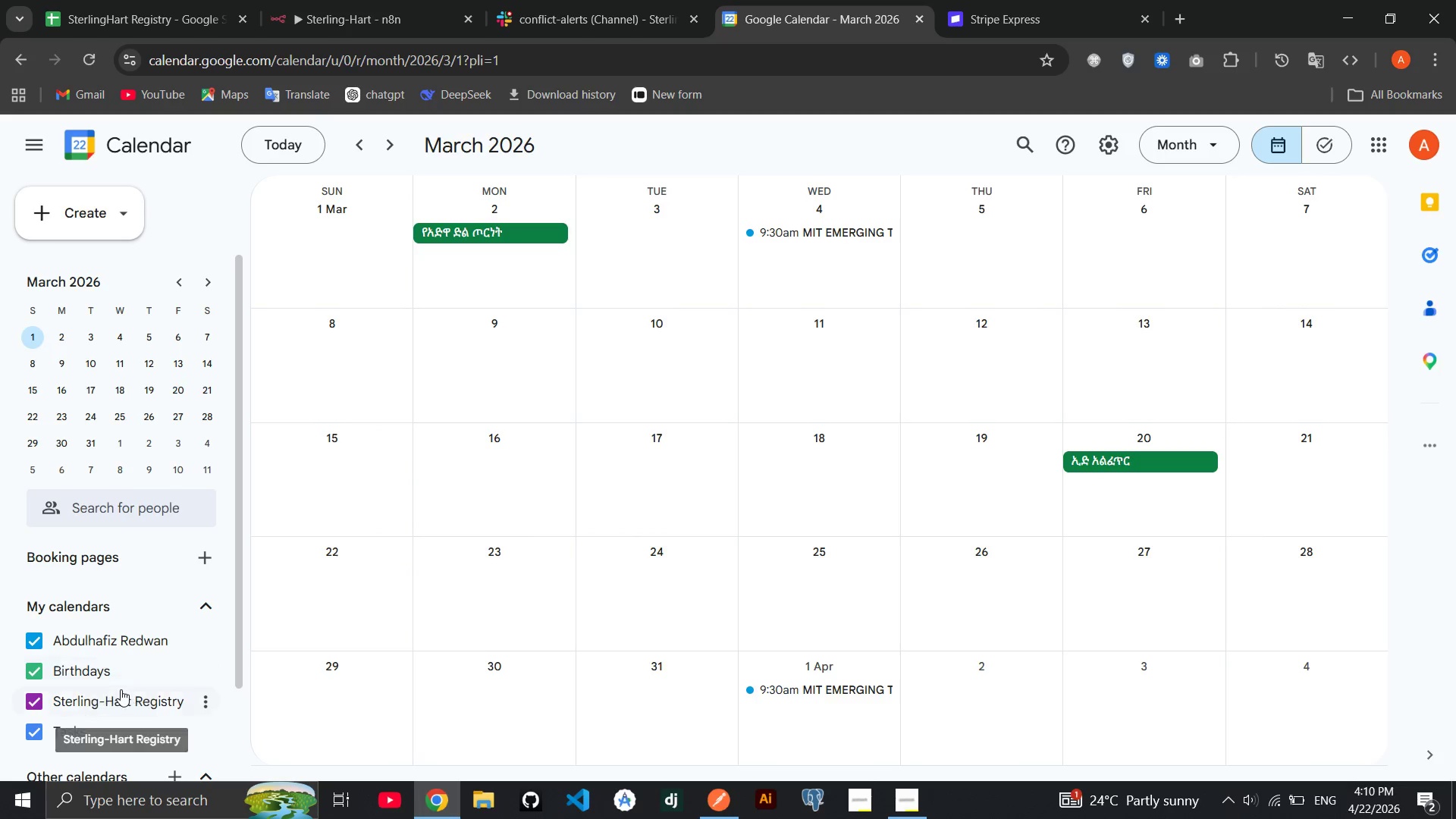 
left_click([121, 689])
 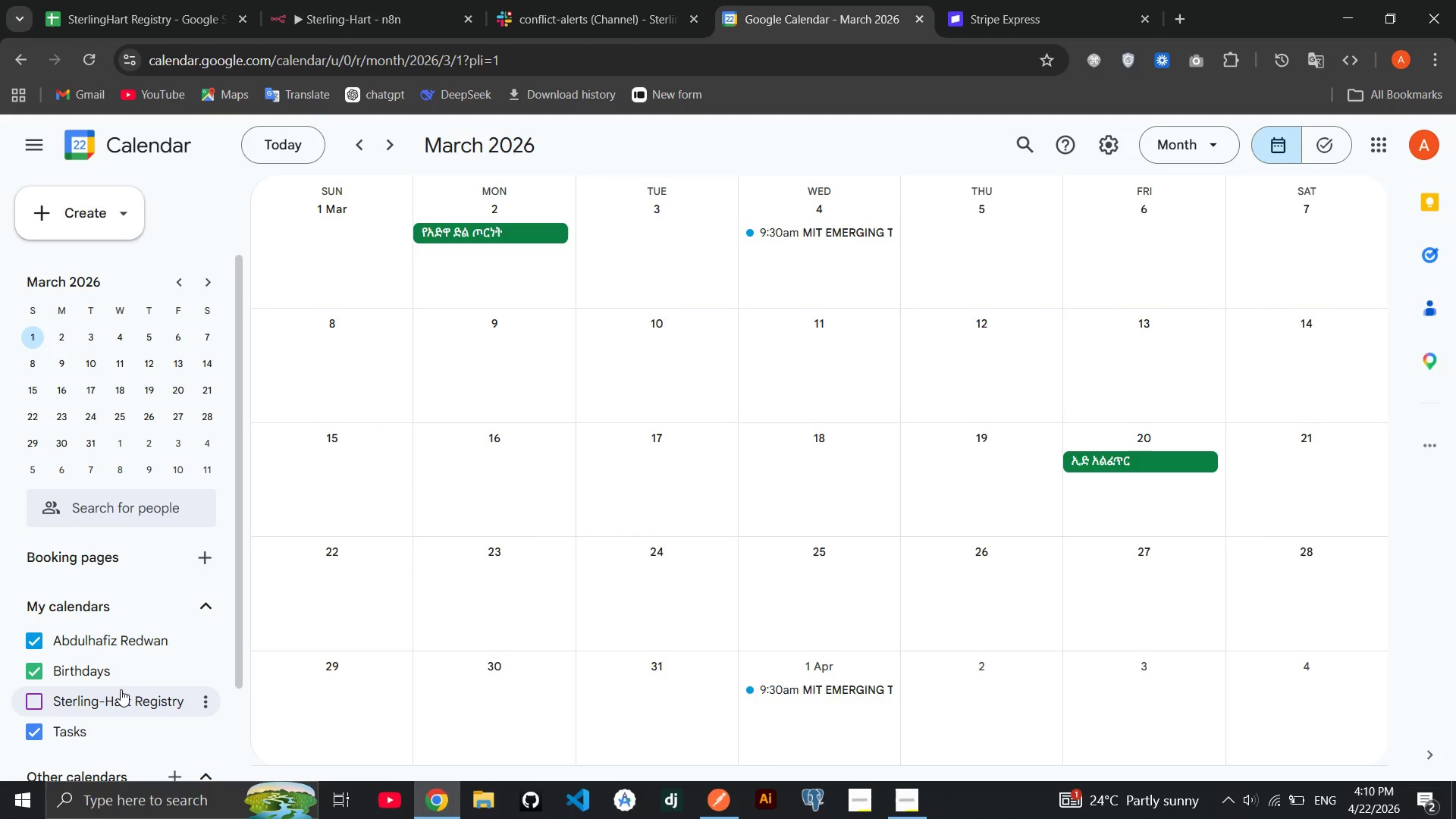 
left_click([121, 689])
 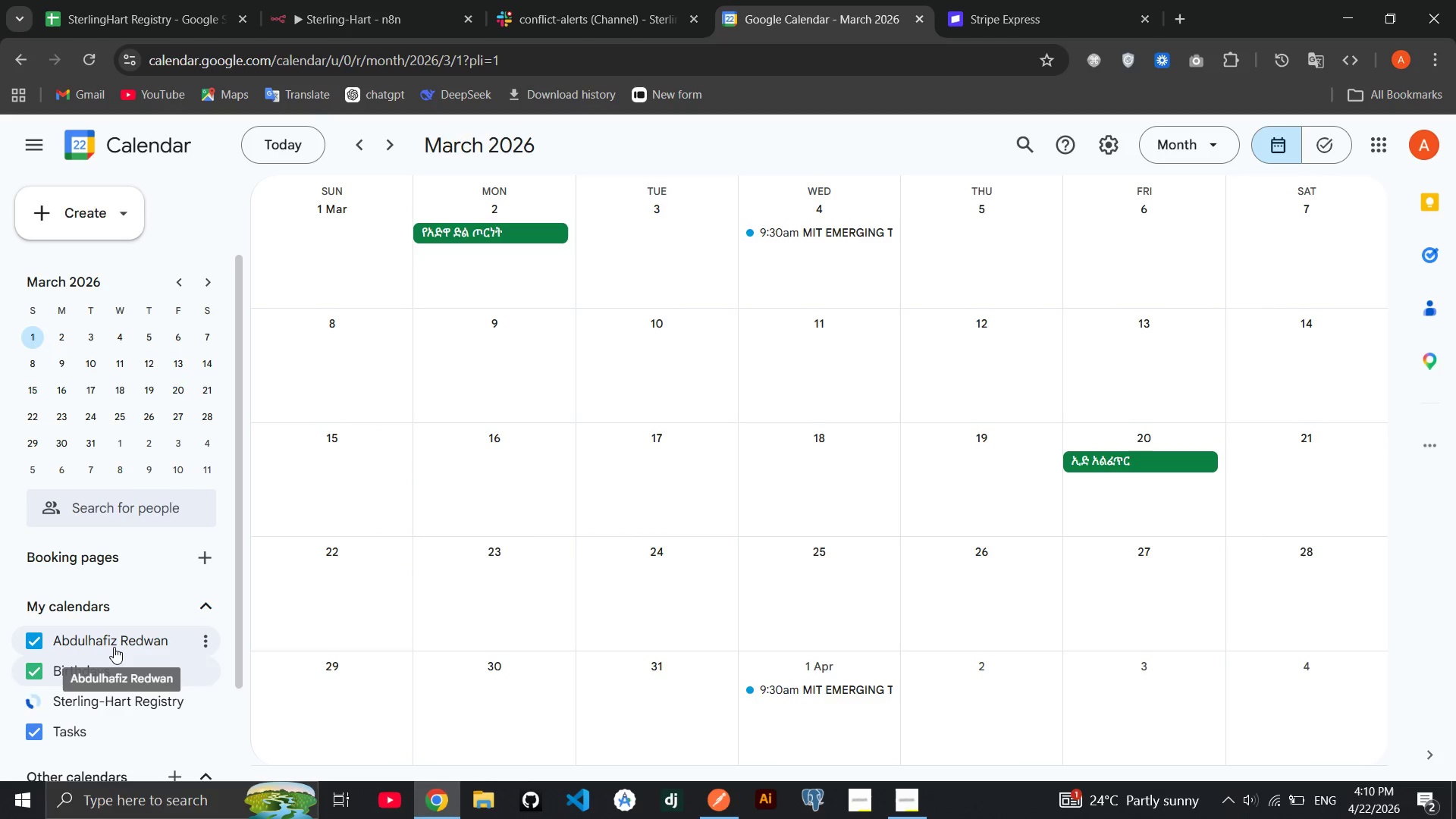 
scroll: coordinate [114, 647], scroll_direction: down, amount: 2.0
 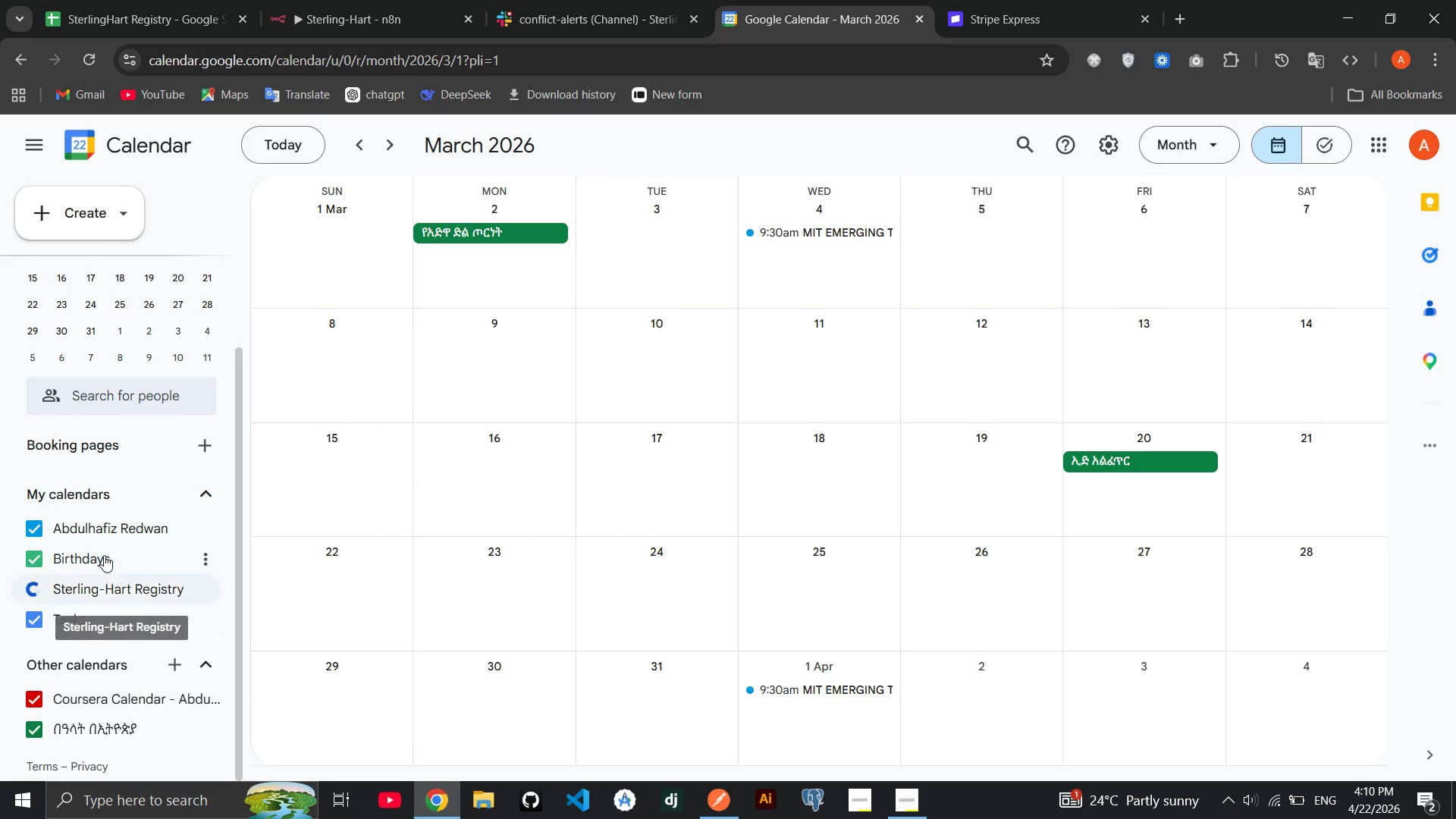 
scroll: coordinate [462, 551], scroll_direction: up, amount: 2.0
 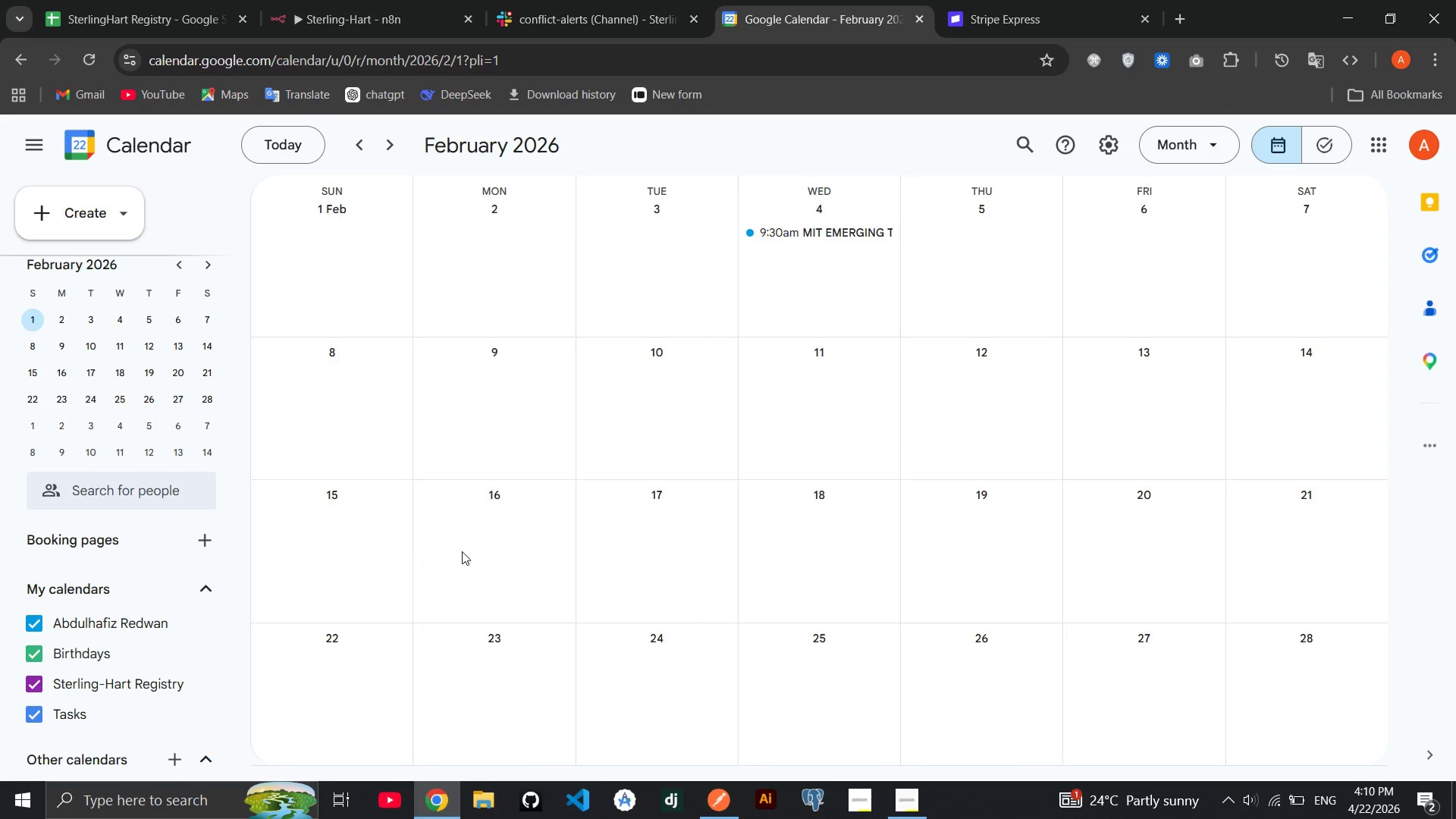 
scroll: coordinate [161, 562], scroll_direction: down, amount: 3.0
 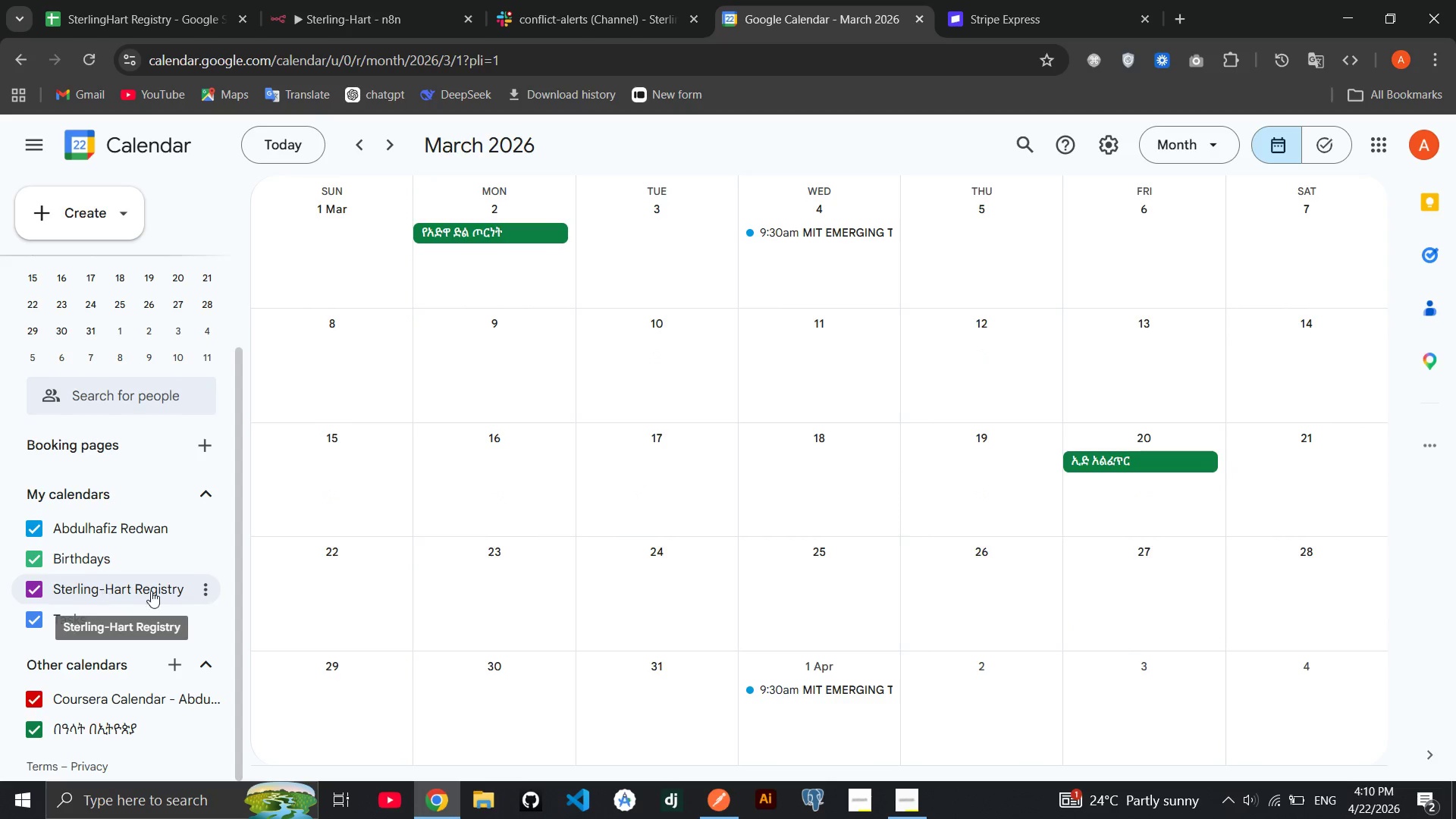 
left_click([211, 592])
 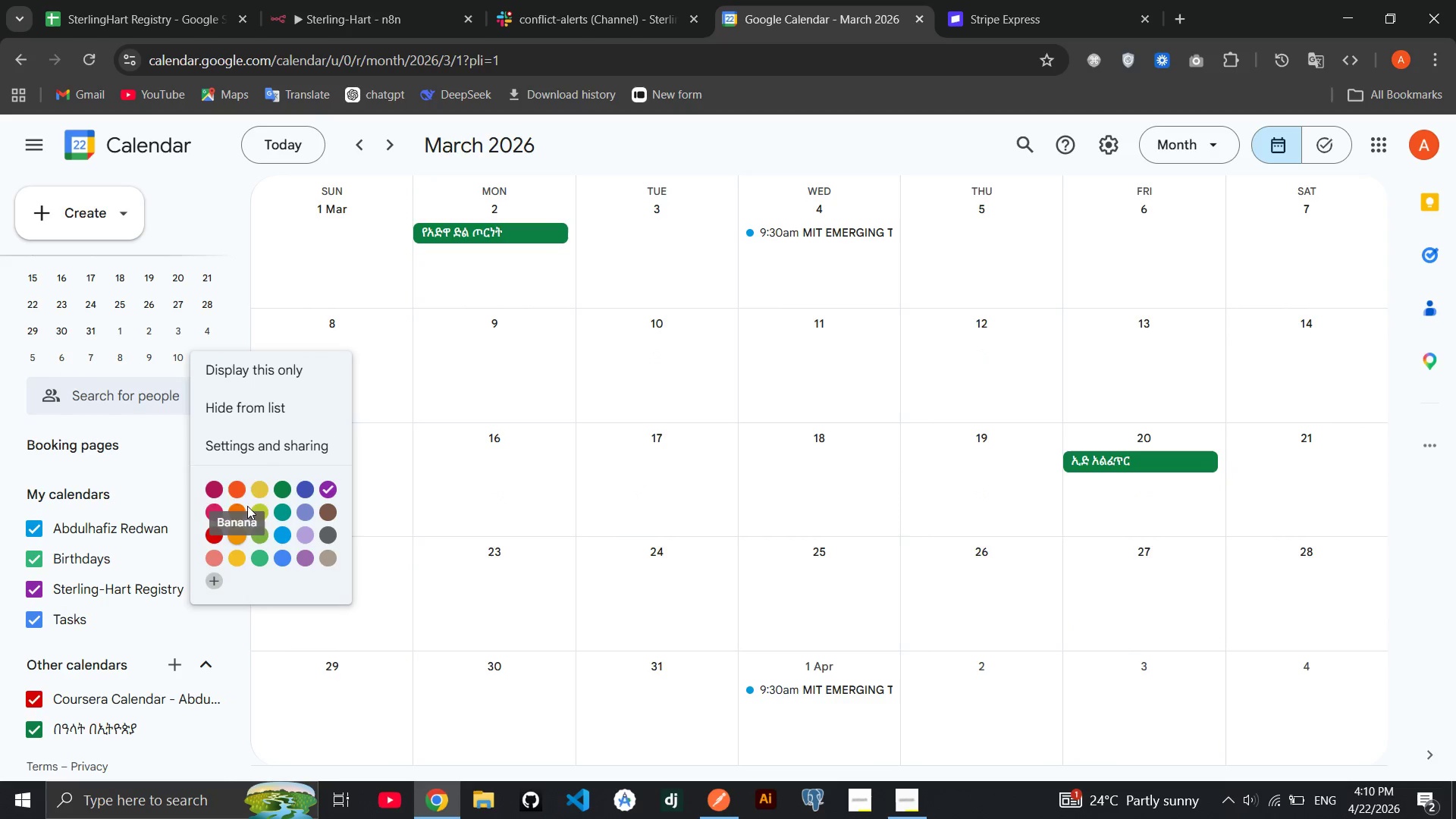 
left_click([276, 378])
 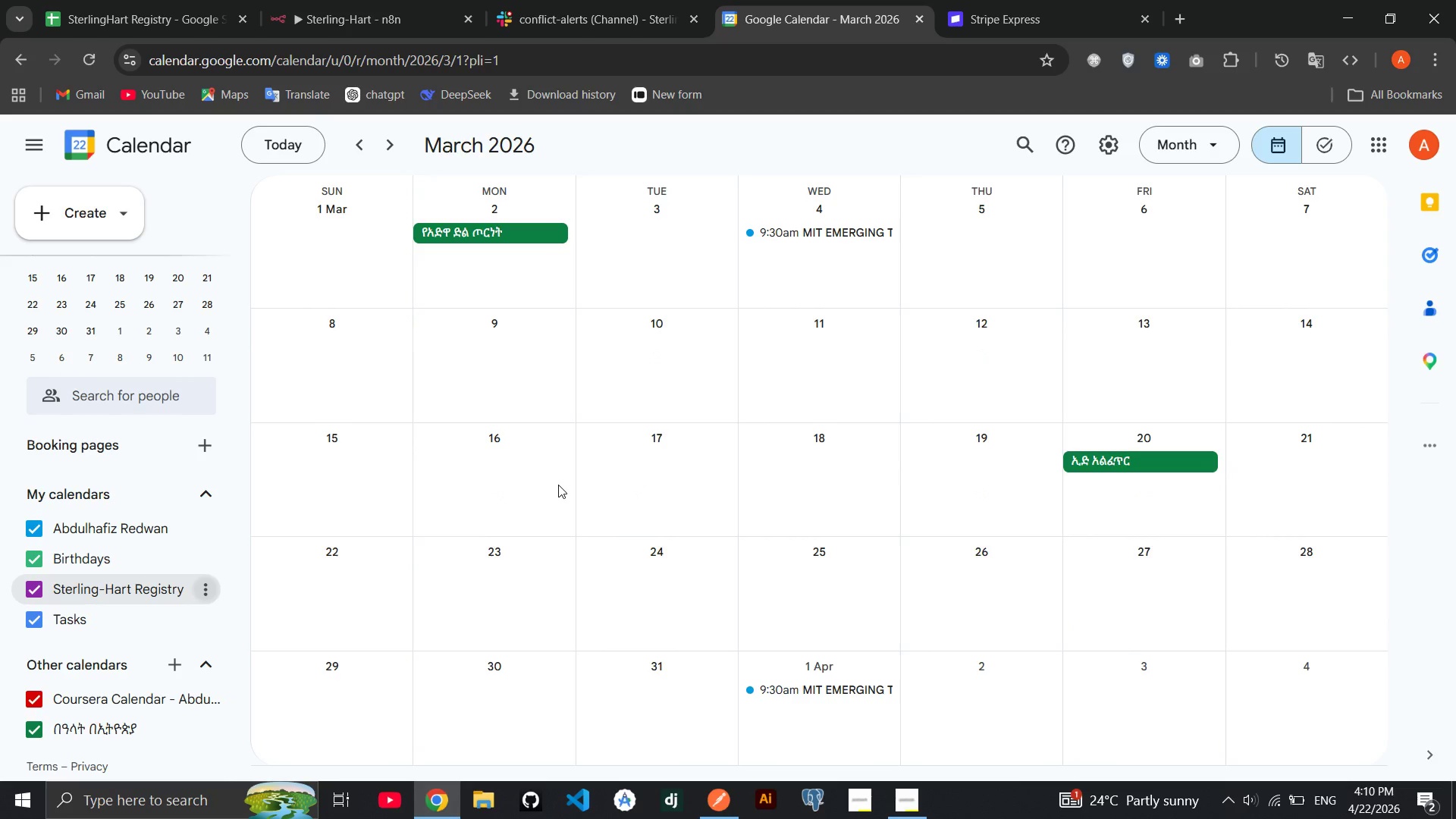 
scroll: coordinate [558, 485], scroll_direction: up, amount: 1.0
 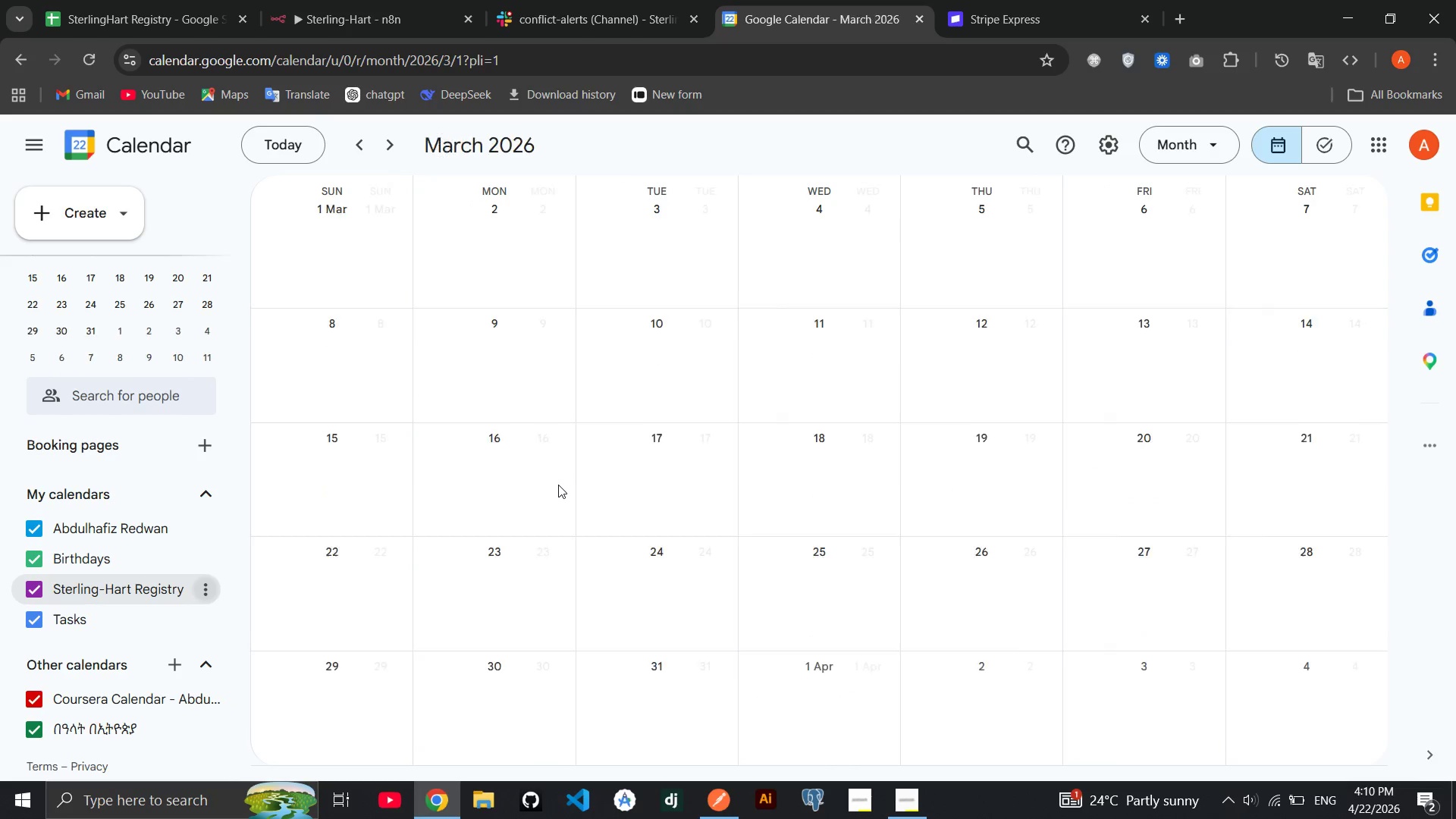 
scroll: coordinate [558, 485], scroll_direction: down, amount: 1.0
 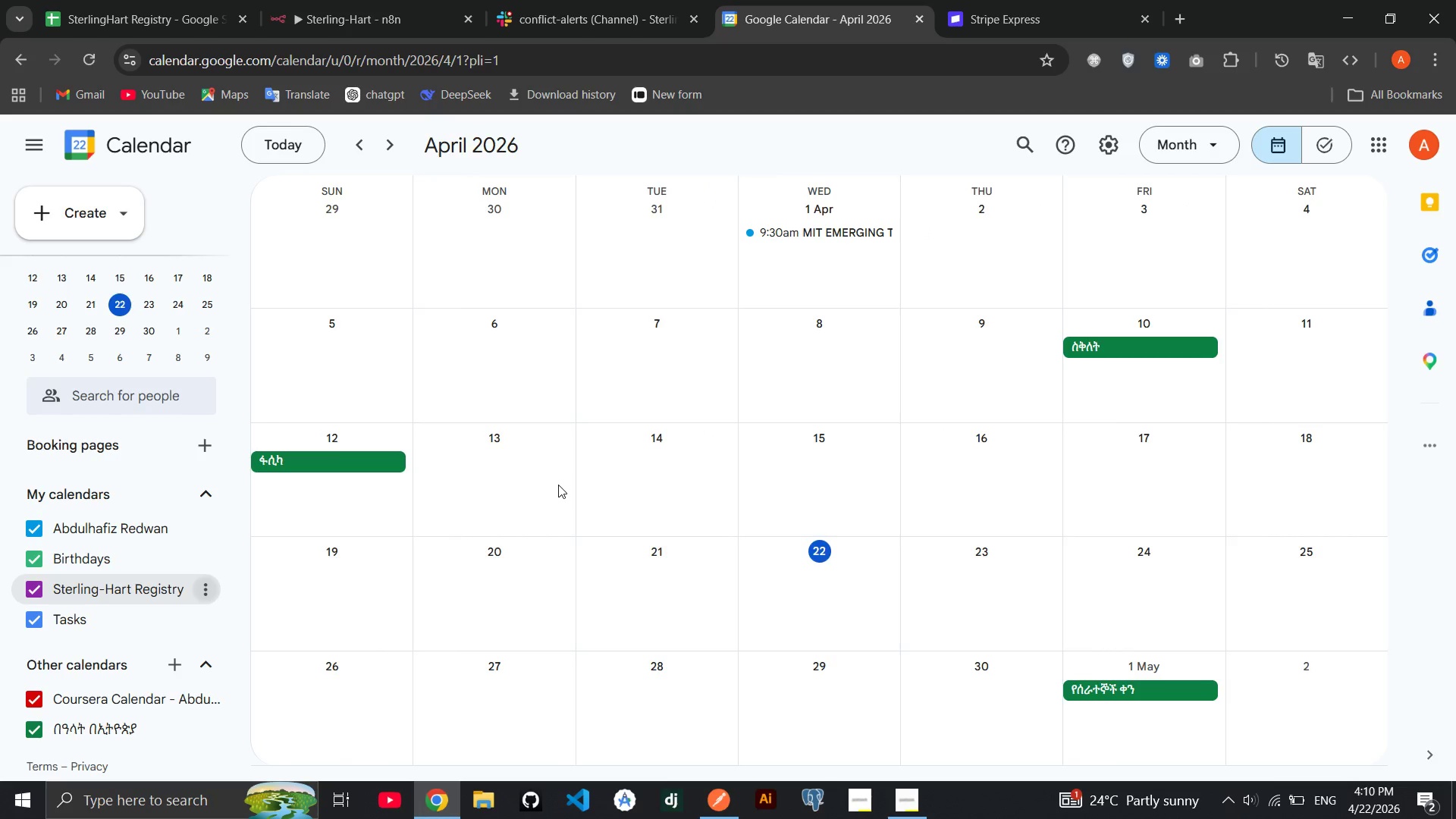 
scroll: coordinate [558, 485], scroll_direction: up, amount: 2.0
 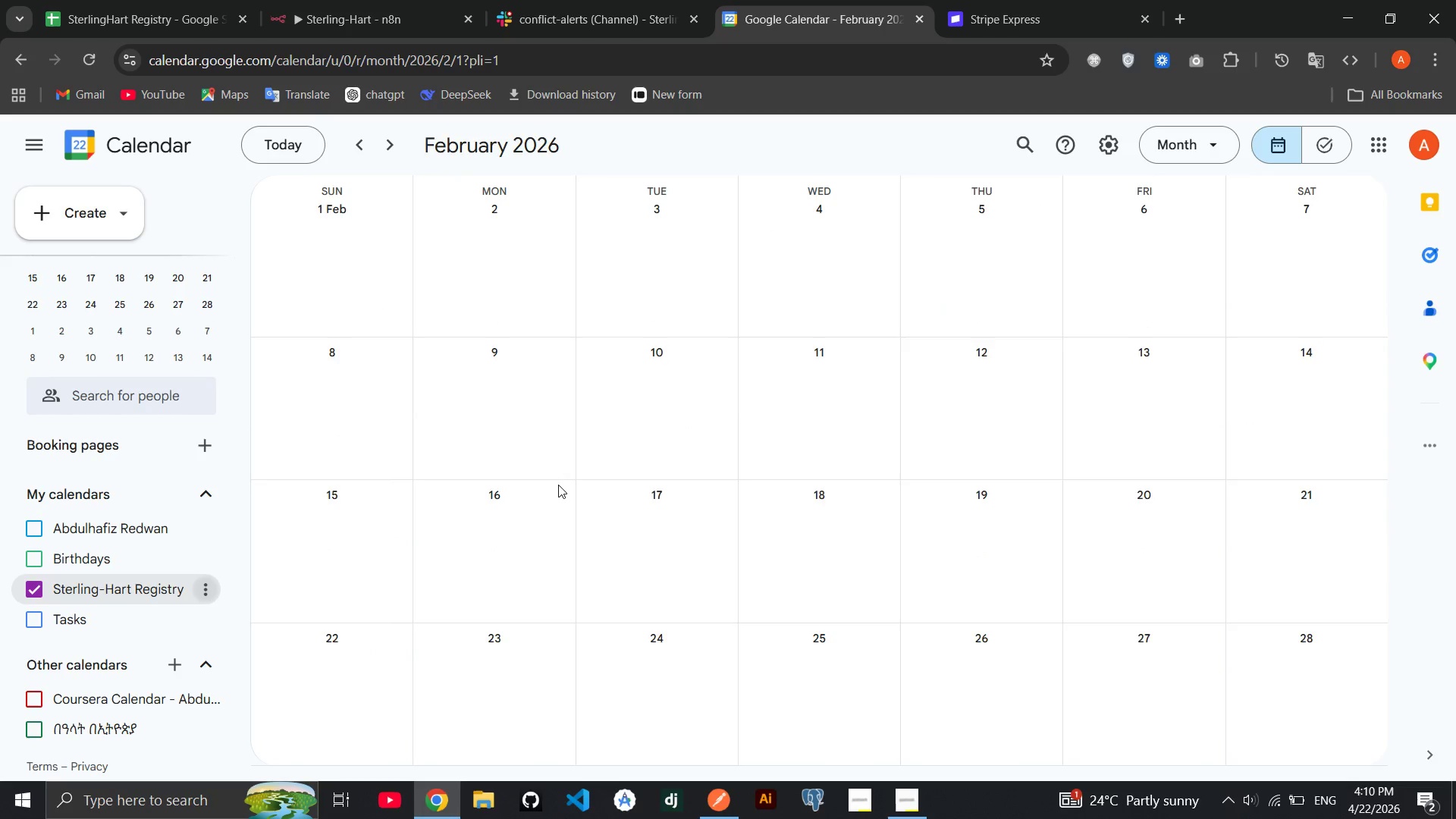 
scroll: coordinate [577, 525], scroll_direction: down, amount: 2.0
 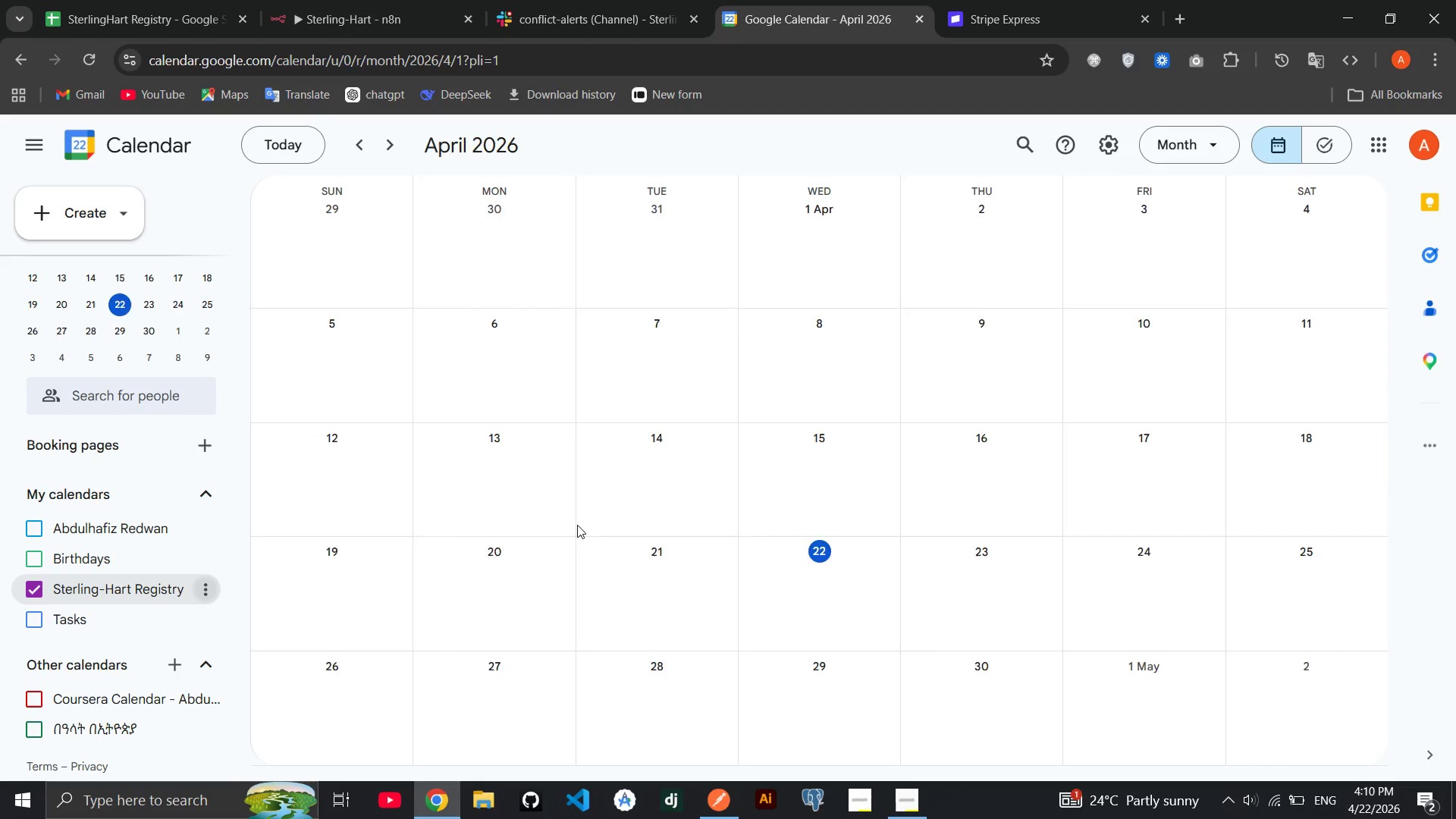 
scroll: coordinate [577, 525], scroll_direction: up, amount: 3.0
 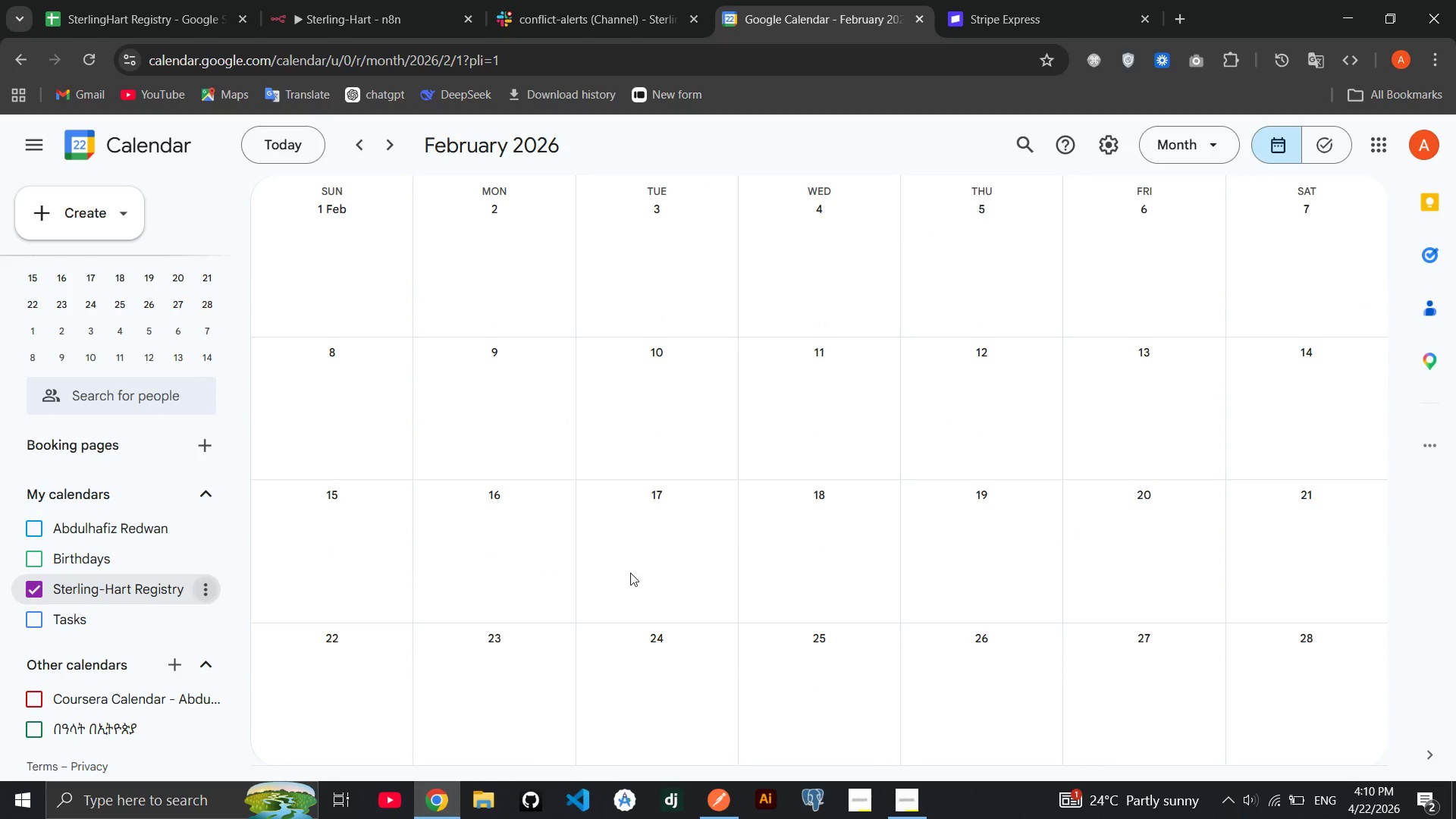 
scroll: coordinate [630, 571], scroll_direction: down, amount: 3.0
 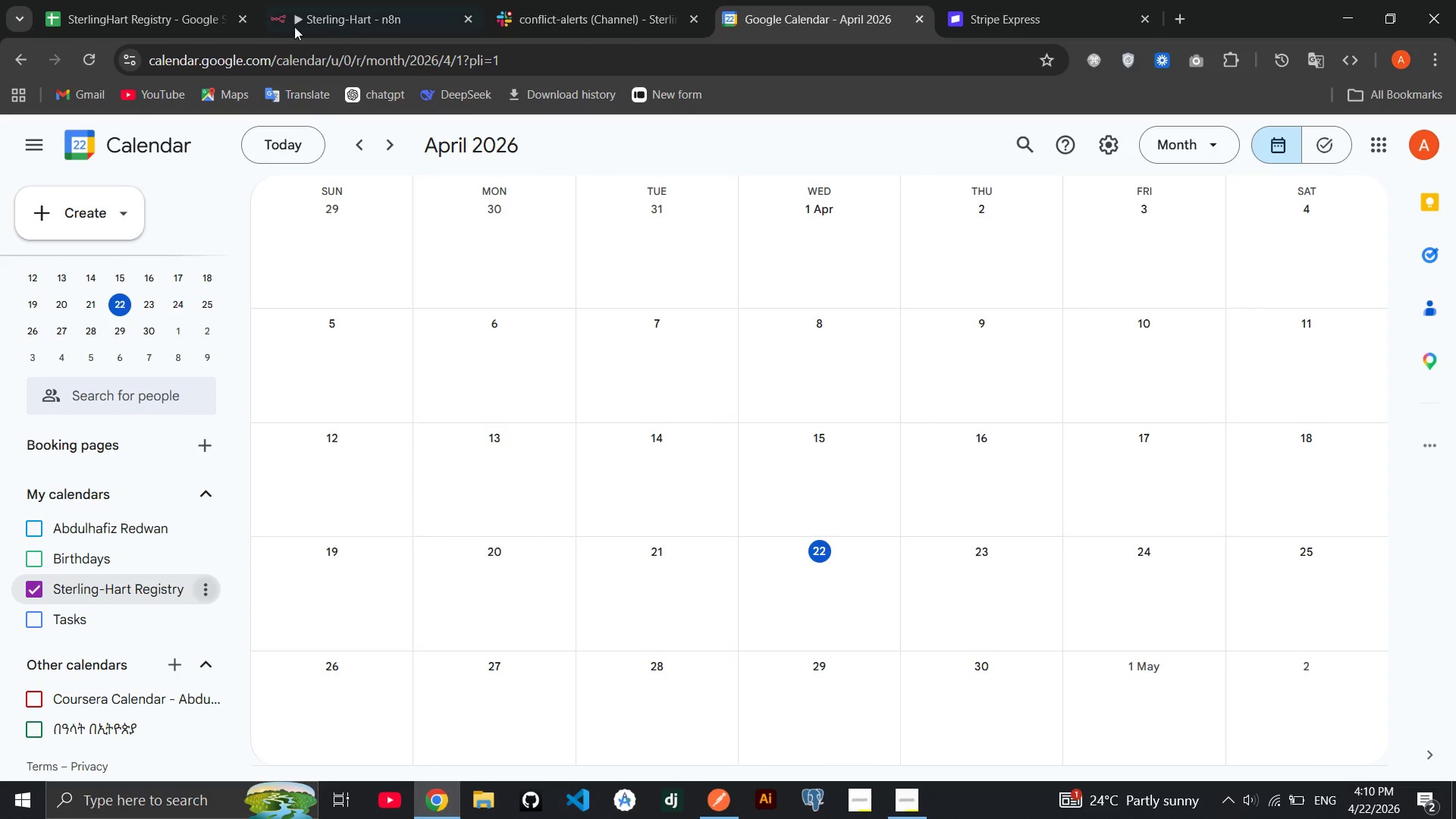 
left_click([318, 10])
 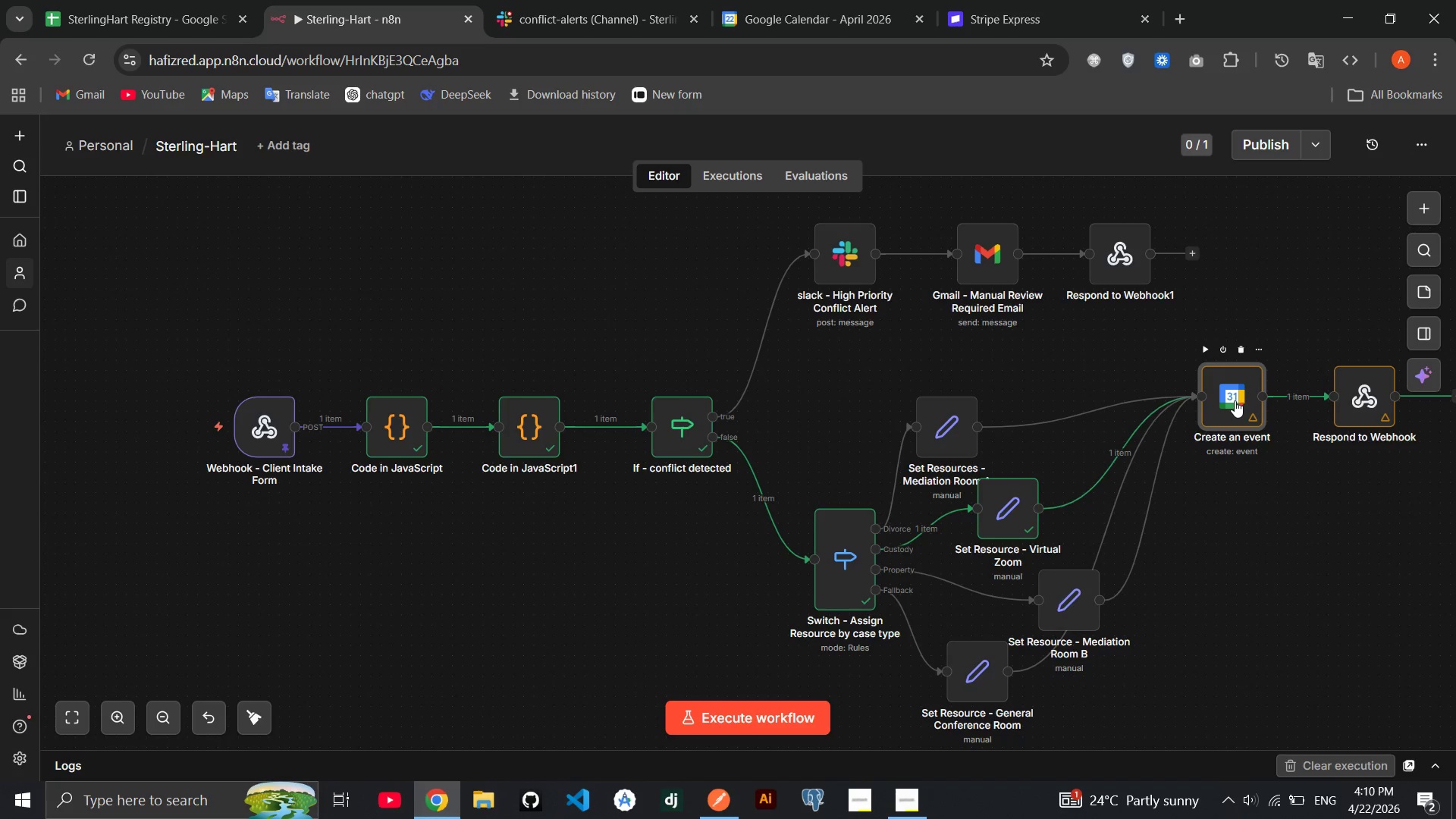 
double_click([1235, 400])
 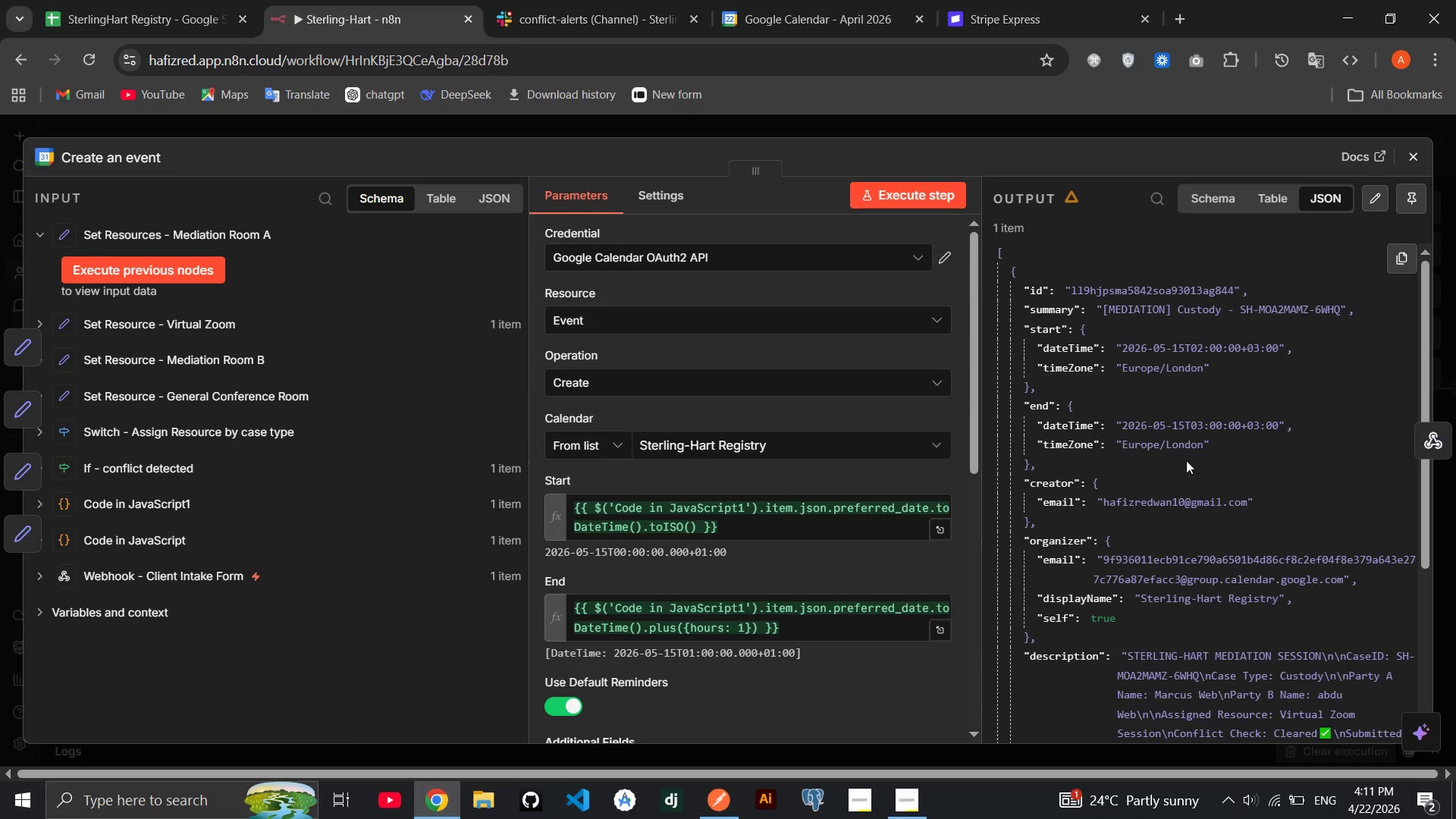 
wait(5.84)
 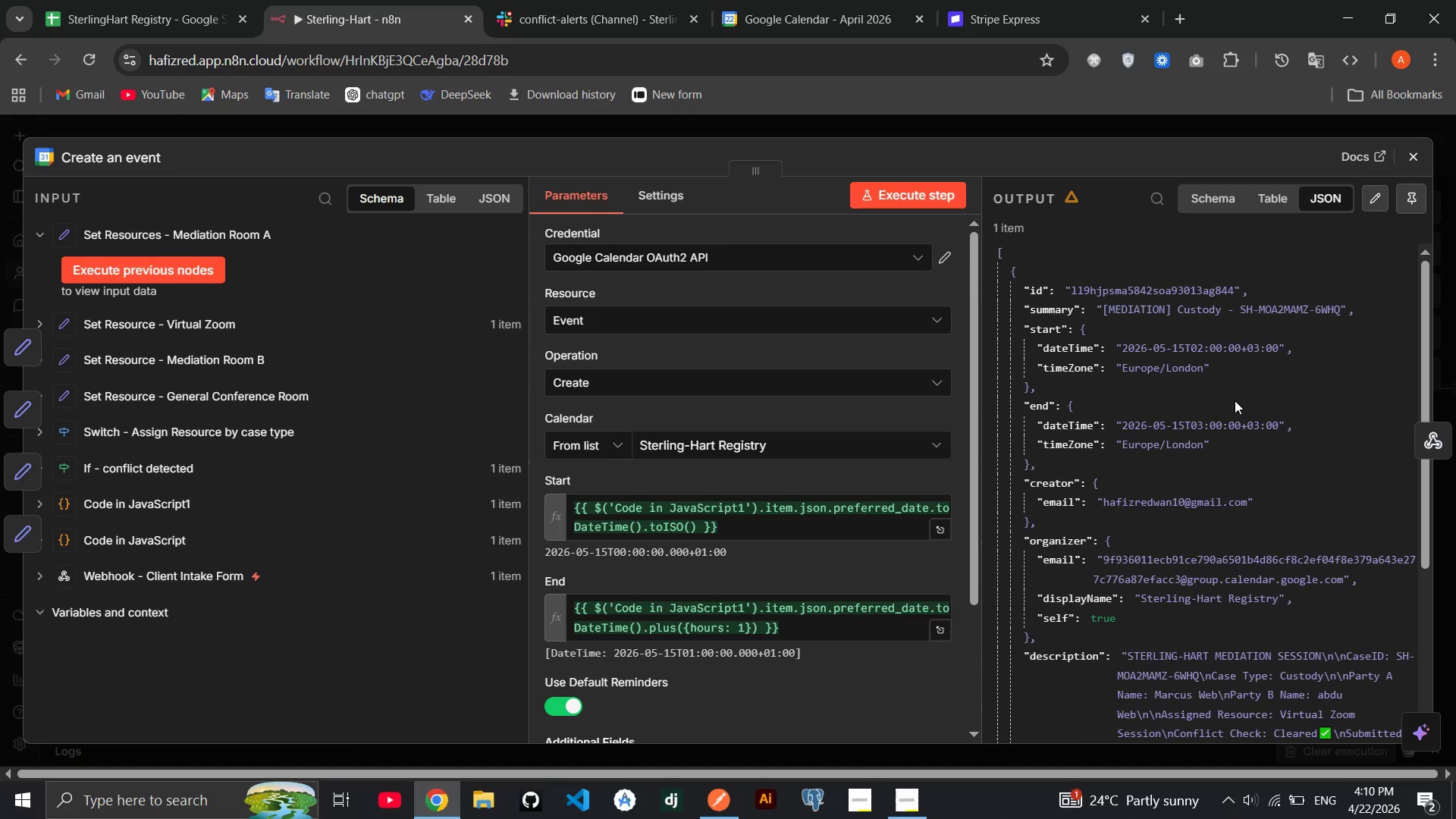 
scroll: coordinate [1186, 460], scroll_direction: down, amount: 3.0
 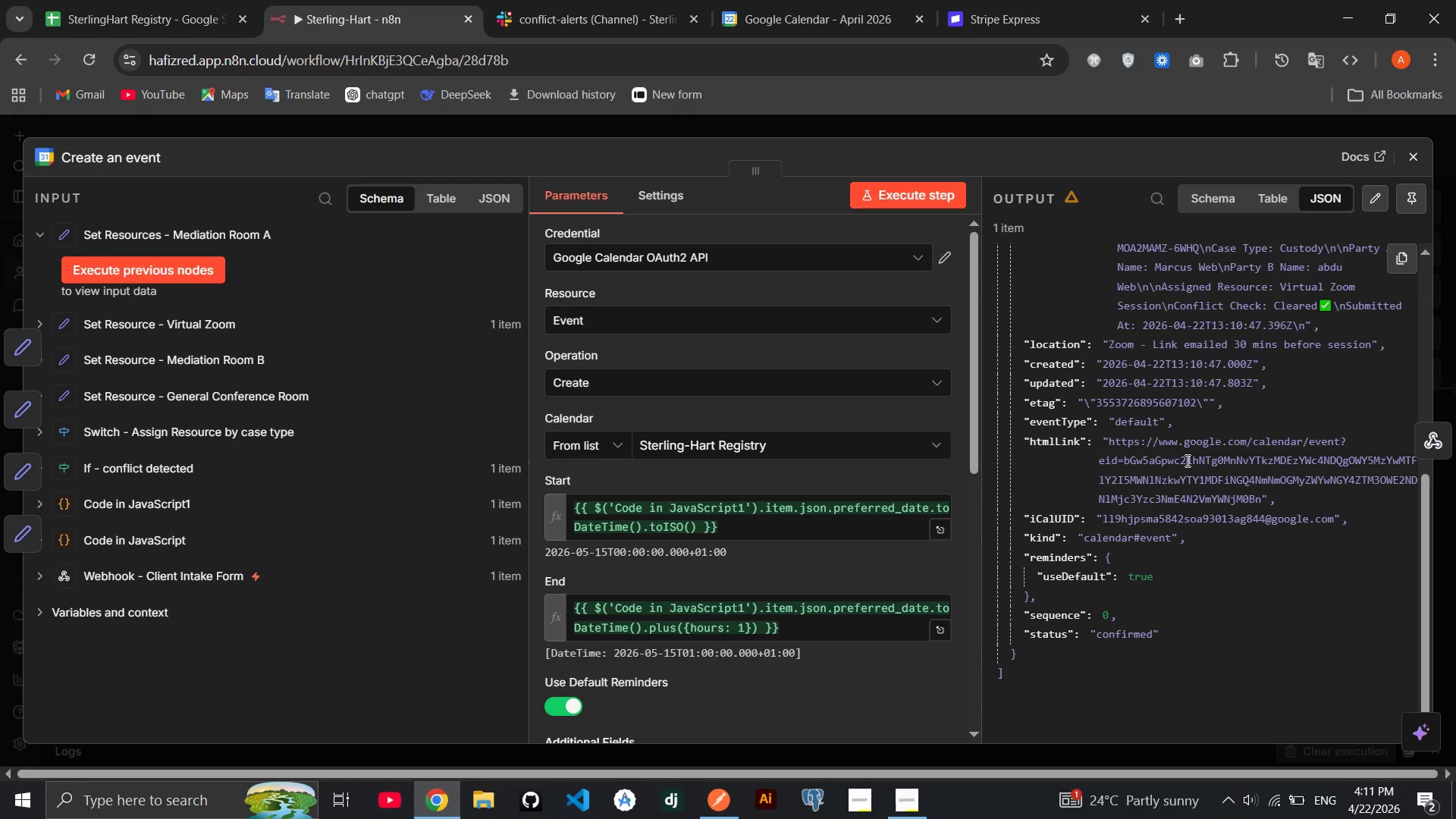 
scroll: coordinate [1186, 460], scroll_direction: up, amount: 3.0
 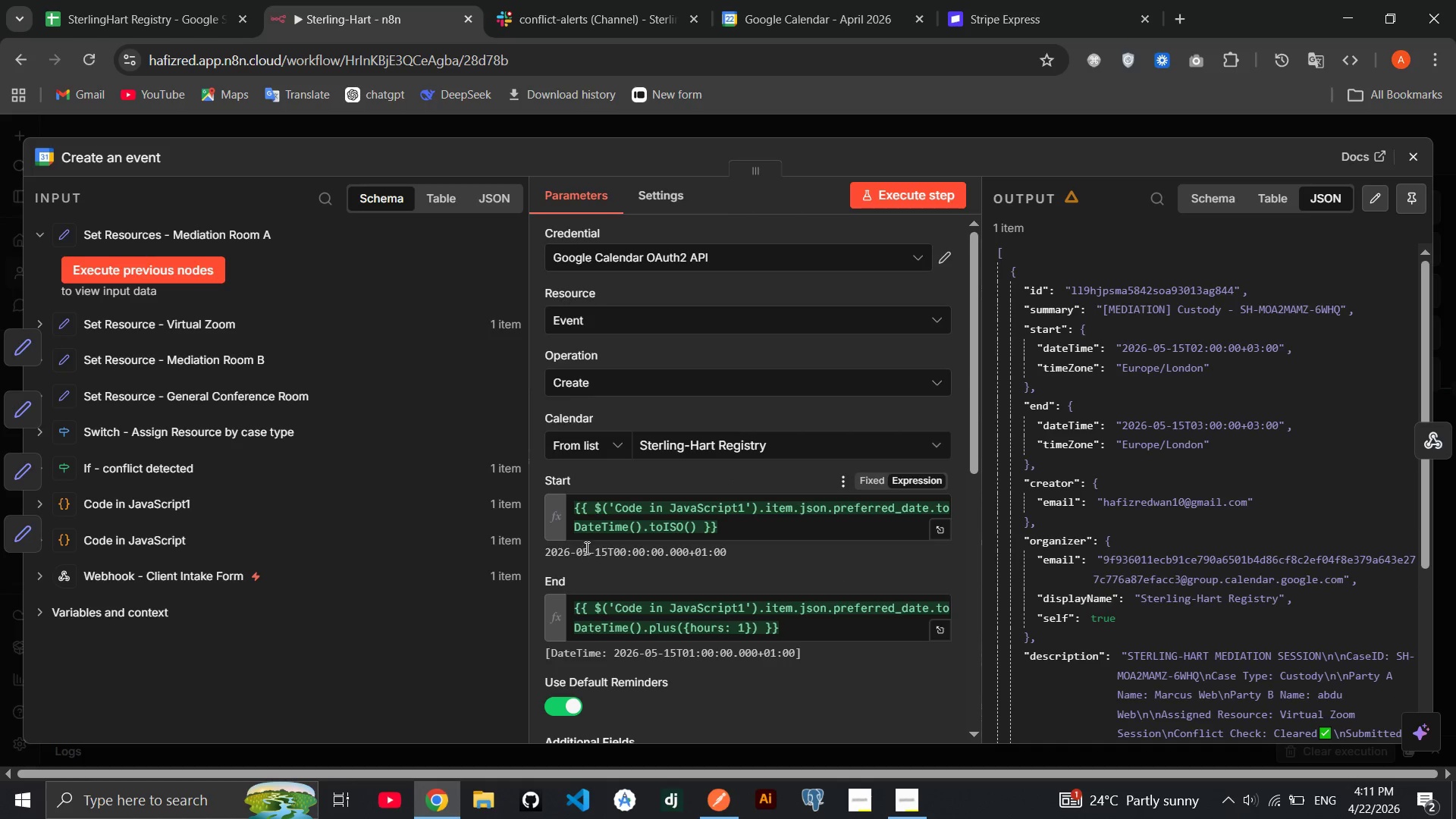 
wait(13.34)
 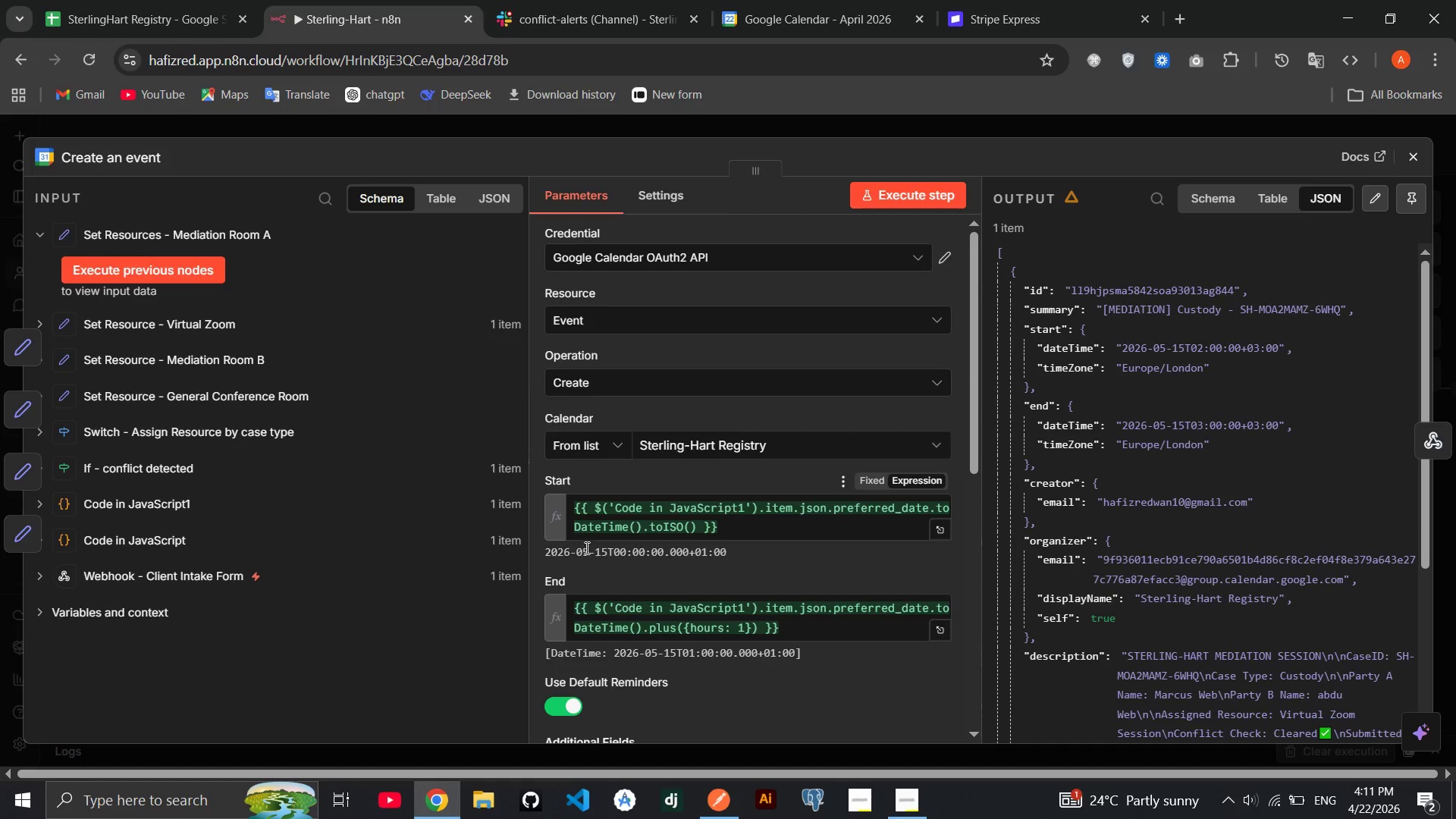 
left_click([804, 31])
 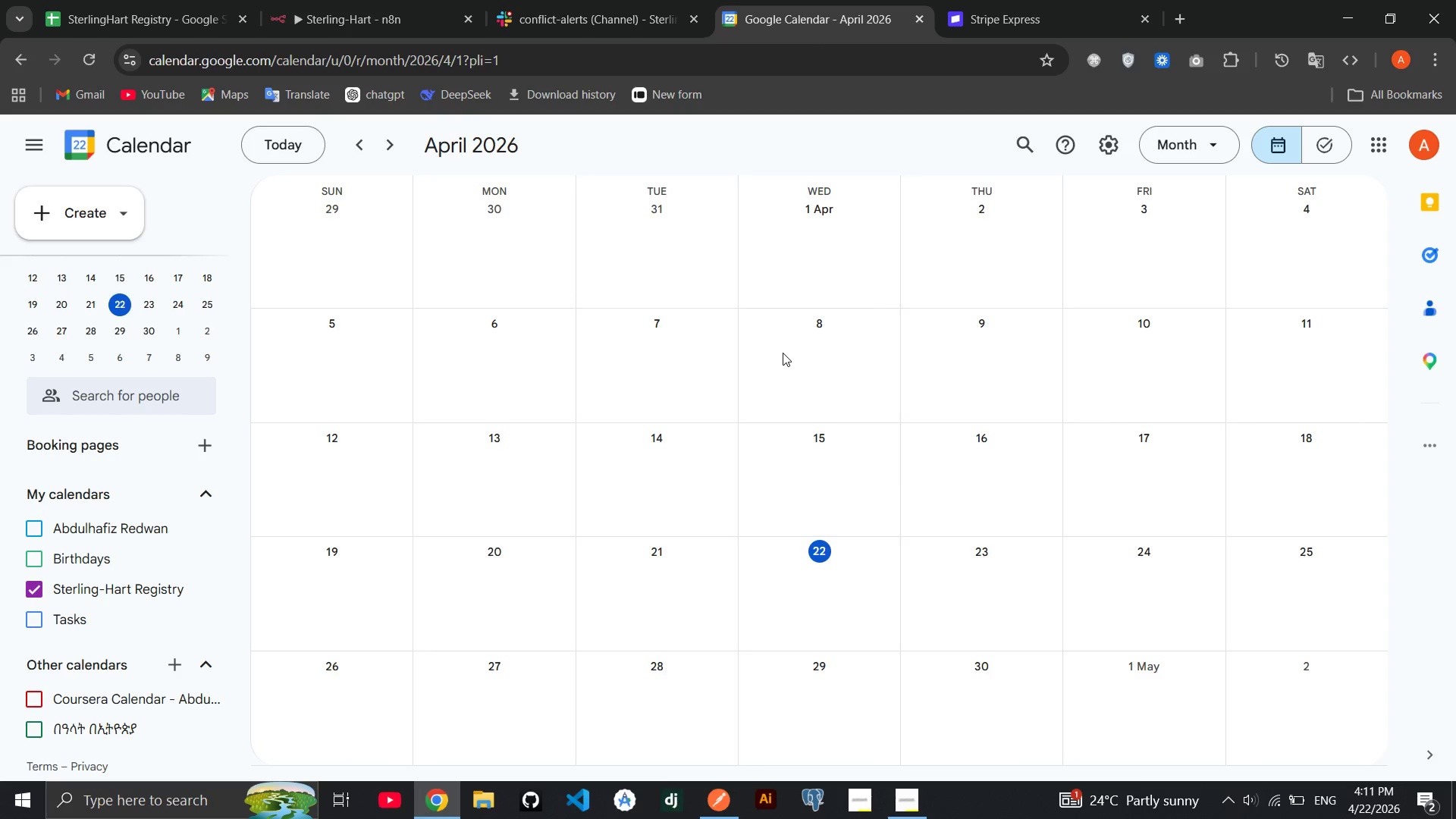 
scroll: coordinate [783, 353], scroll_direction: down, amount: 1.0
 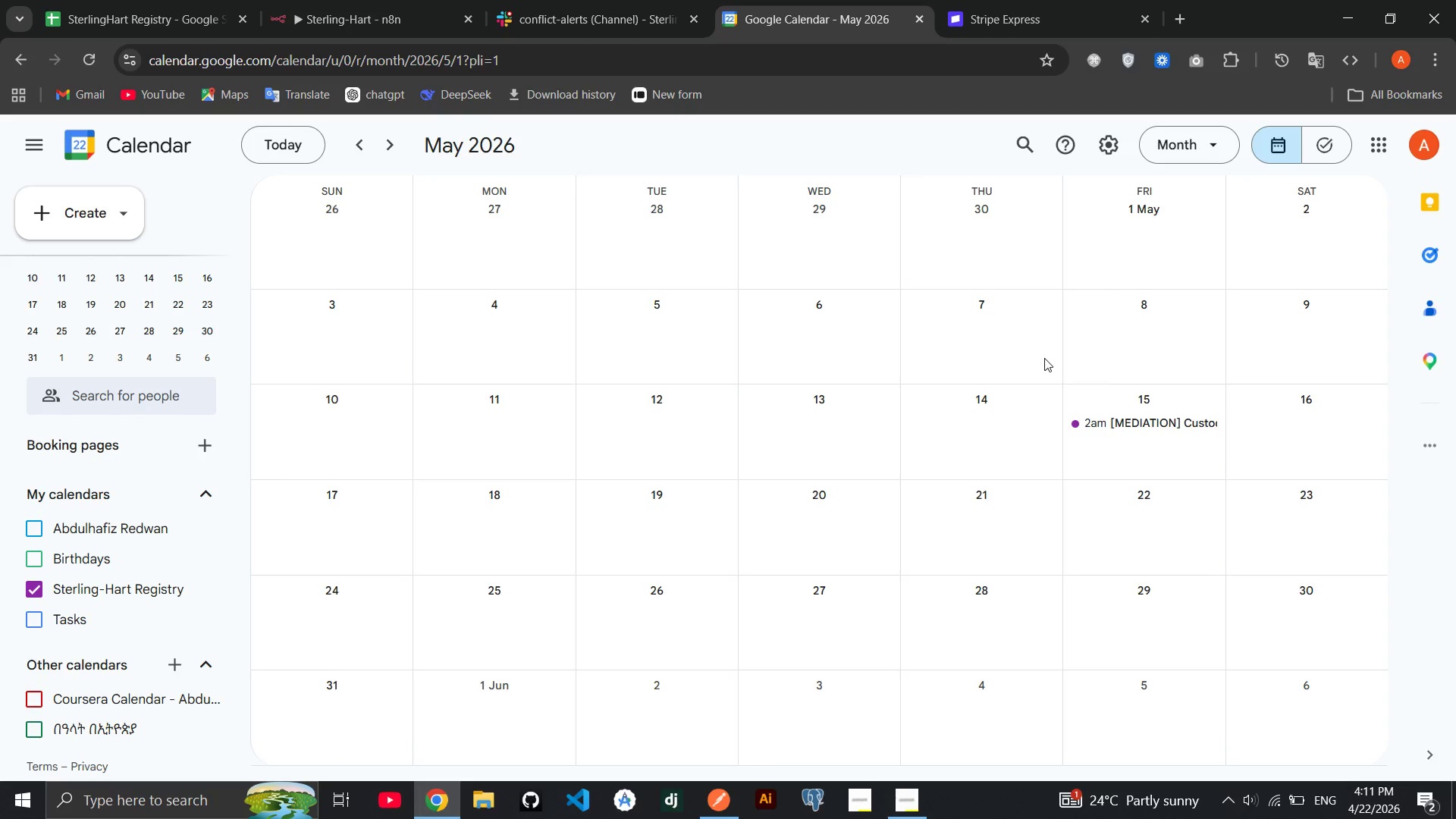 
left_click([1141, 420])
 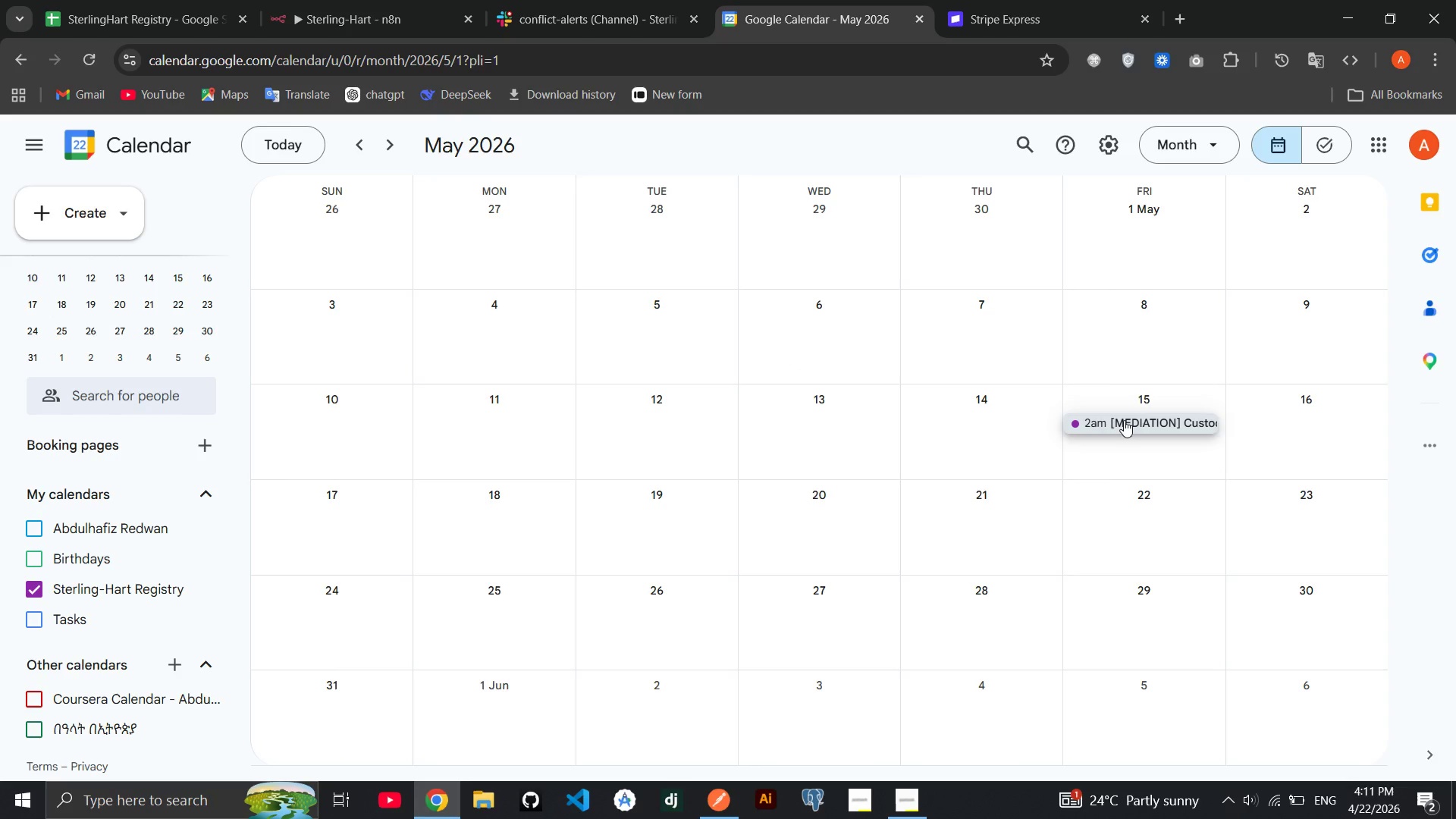 
double_click([1123, 420])
 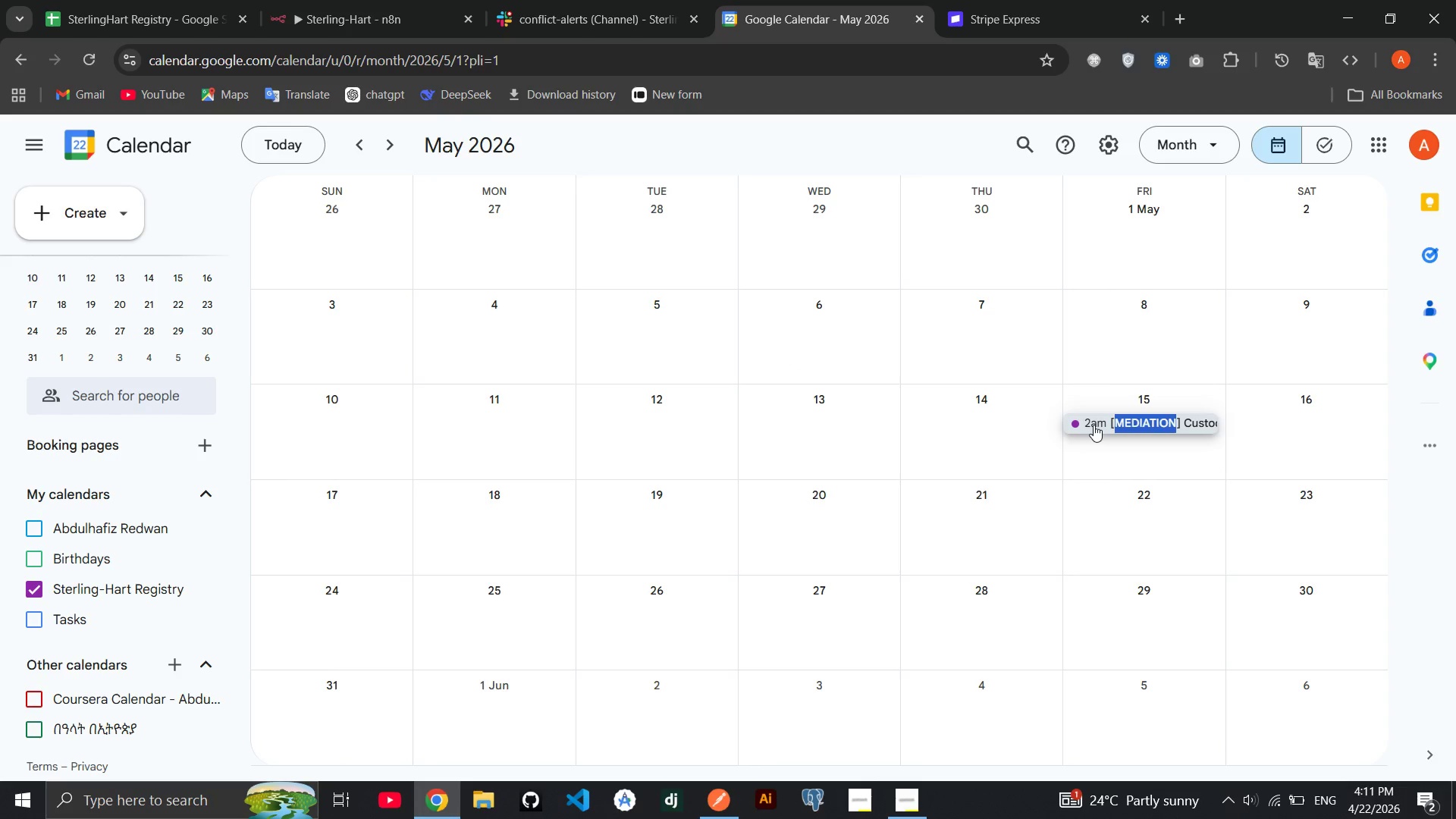 
left_click([1094, 425])
 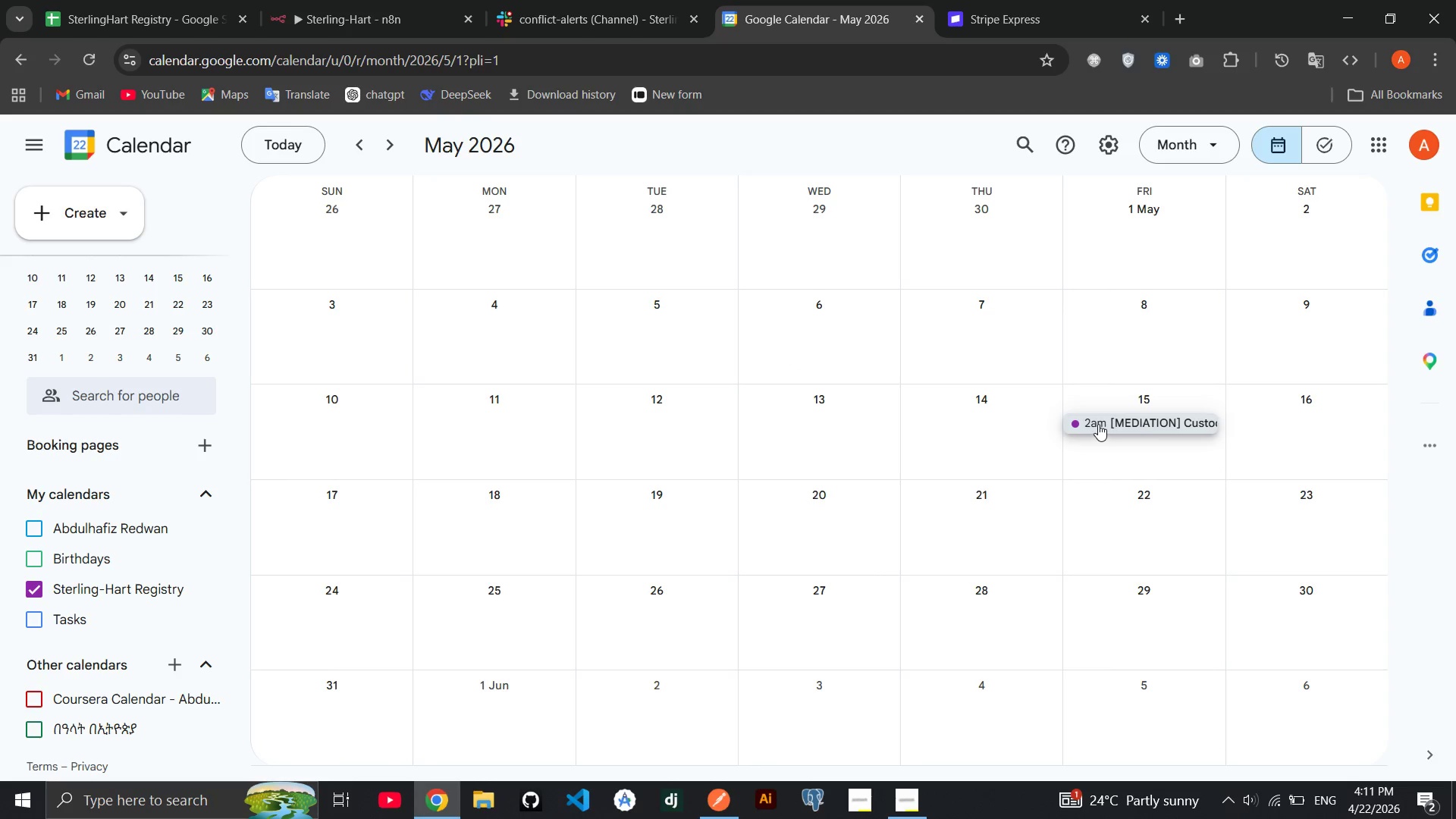 
right_click([1098, 424])
 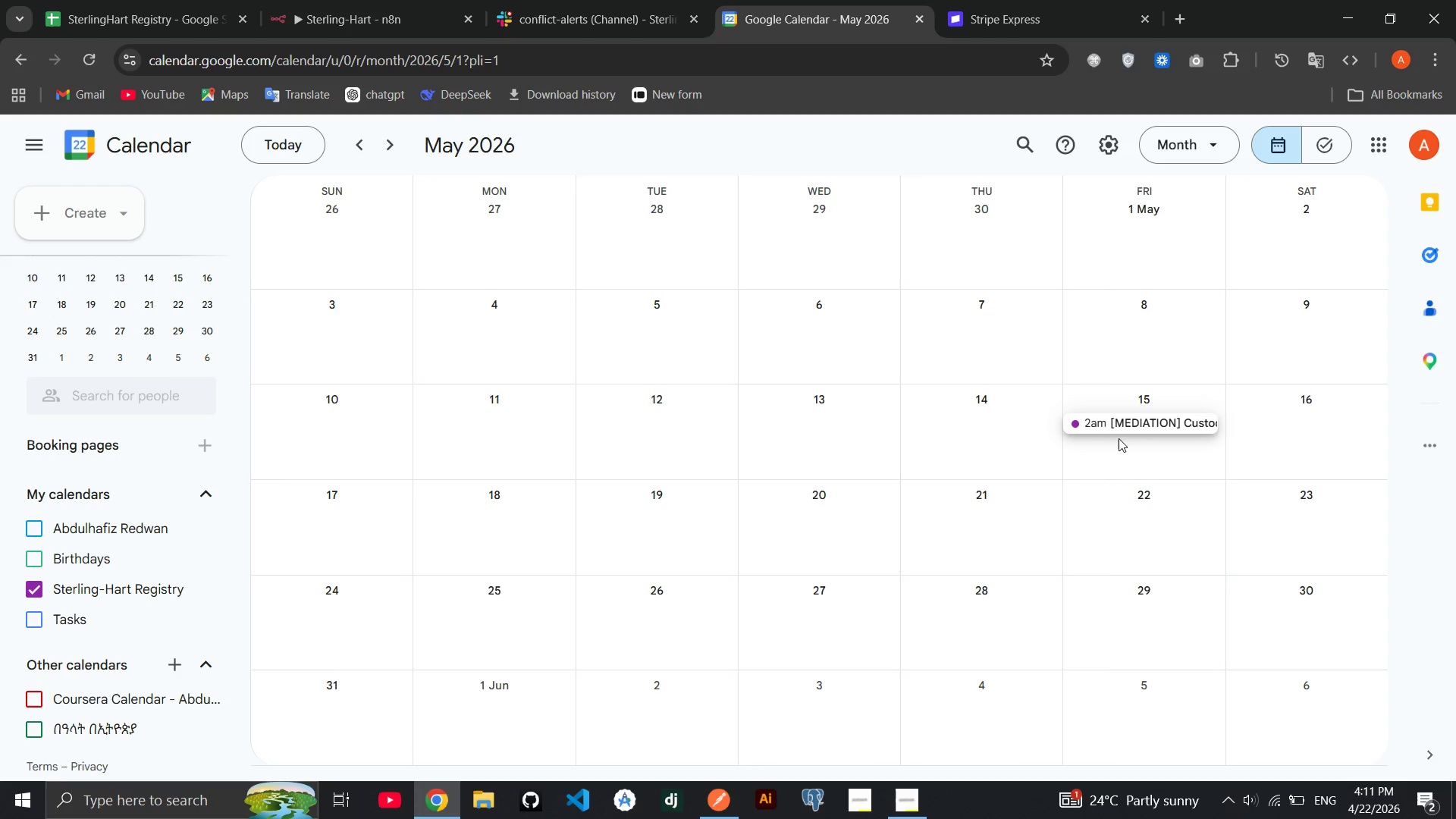 
double_click([1119, 460])
 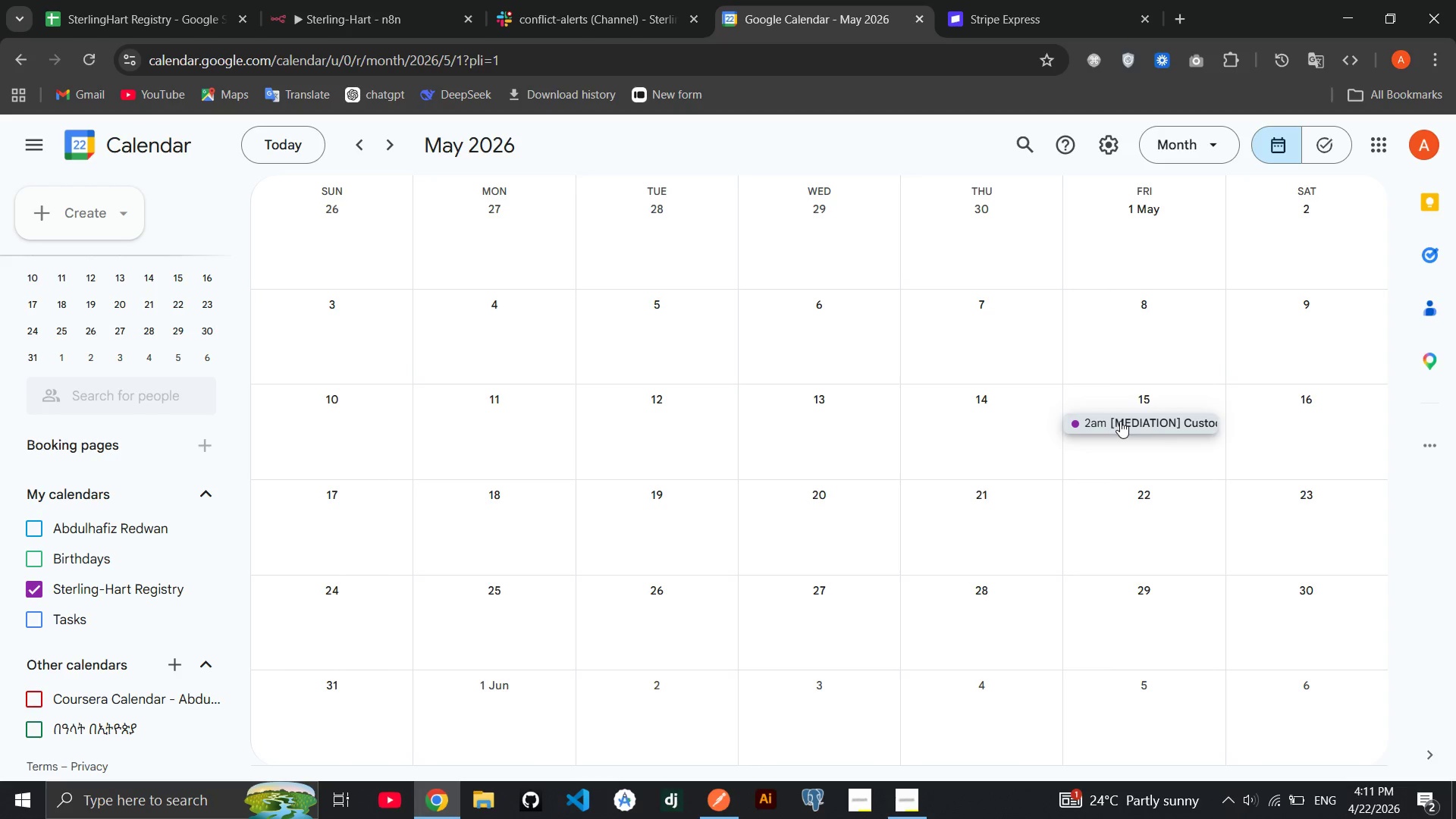 
double_click([1120, 421])
 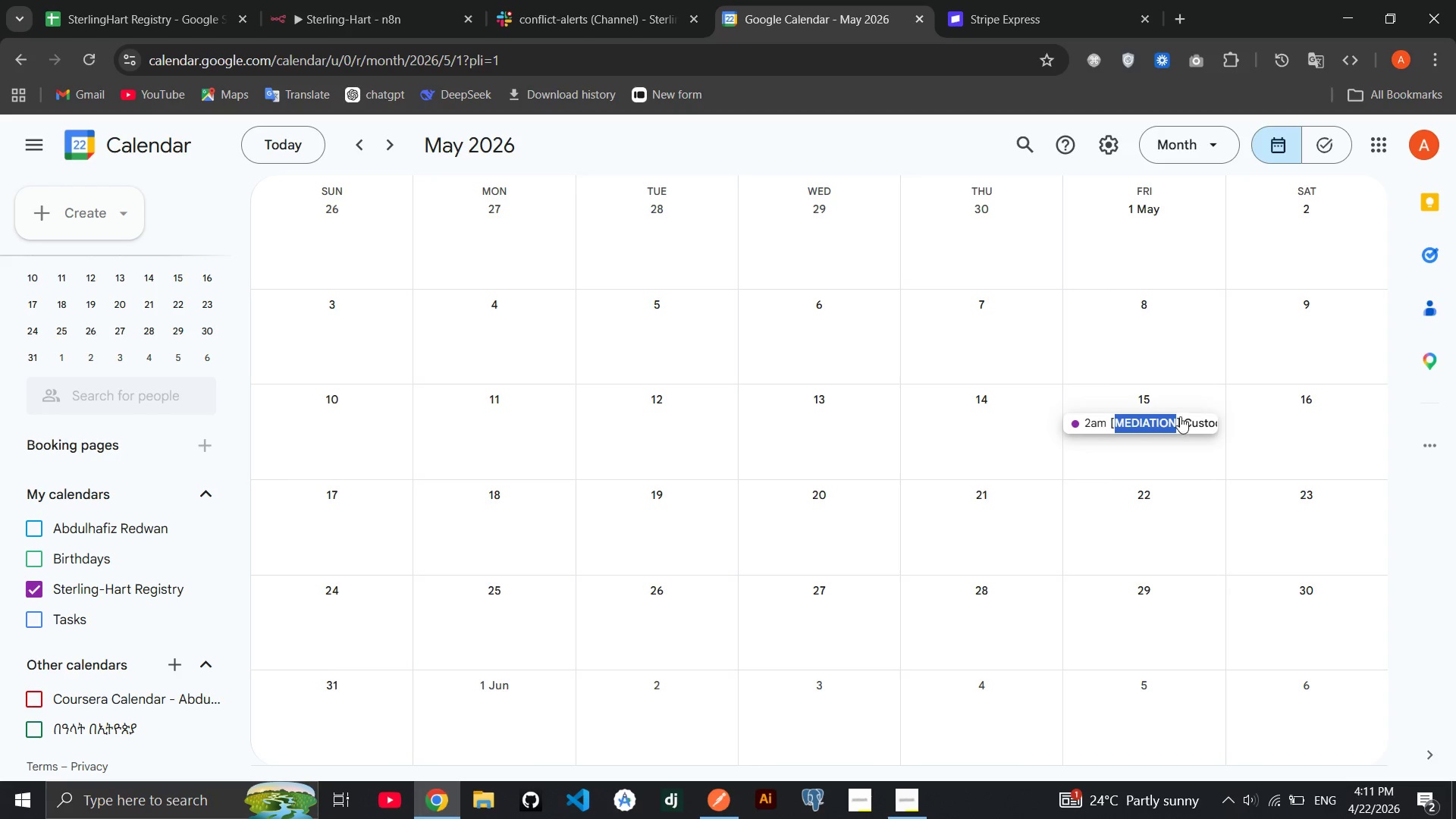 
left_click([1197, 429])
 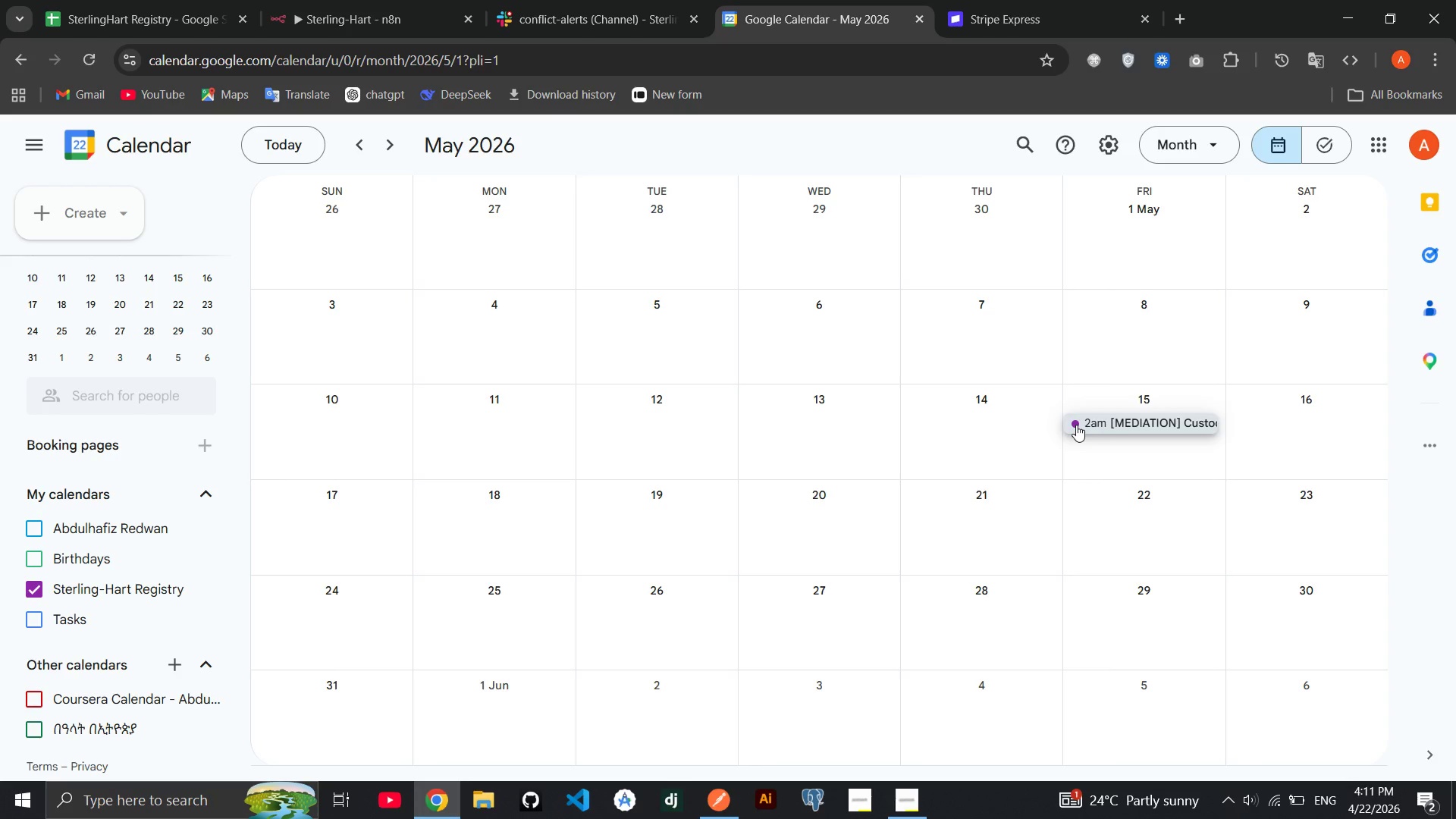 
left_click([1087, 420])
 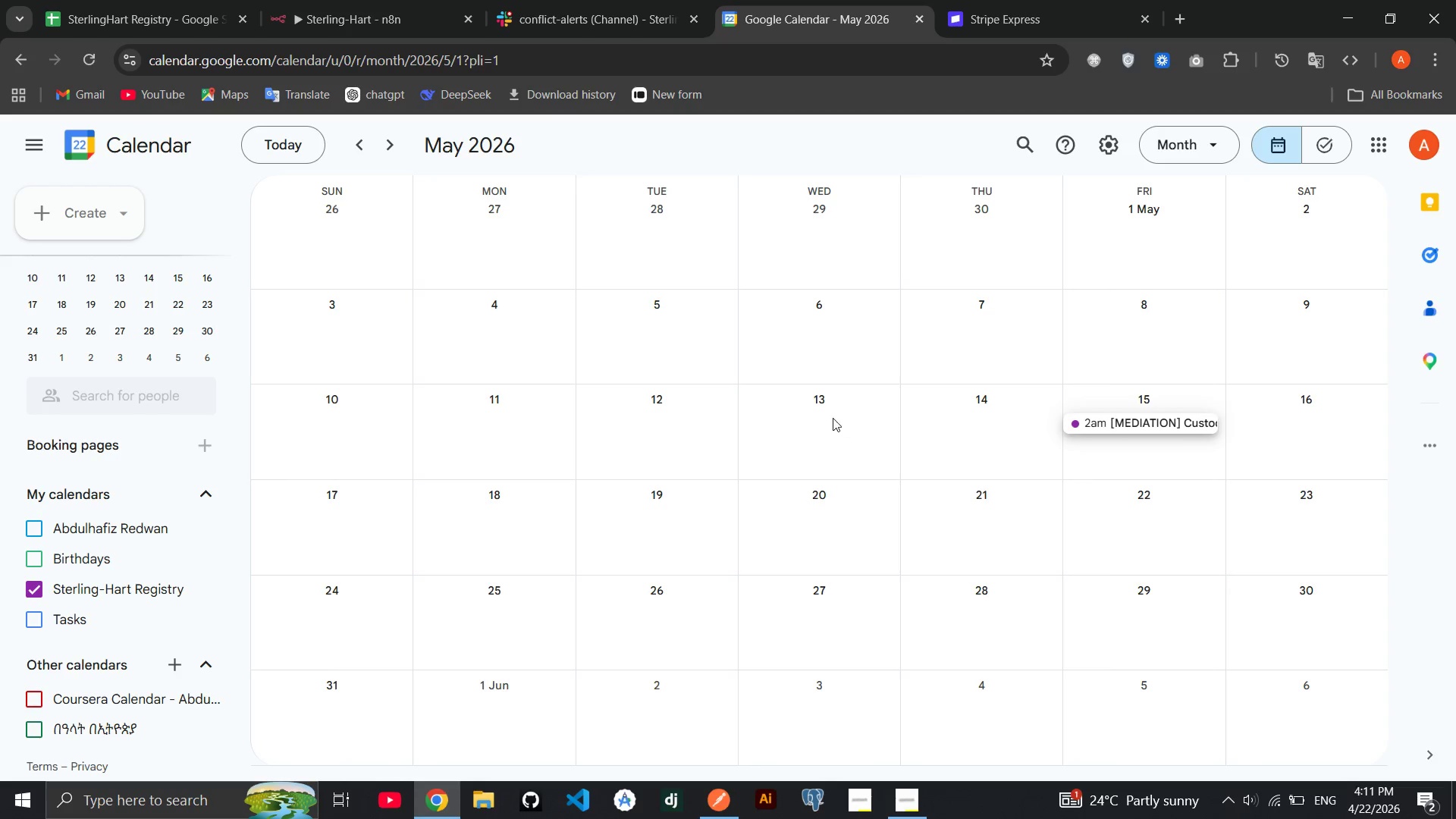 
scroll: coordinate [833, 418], scroll_direction: up, amount: 1.0
 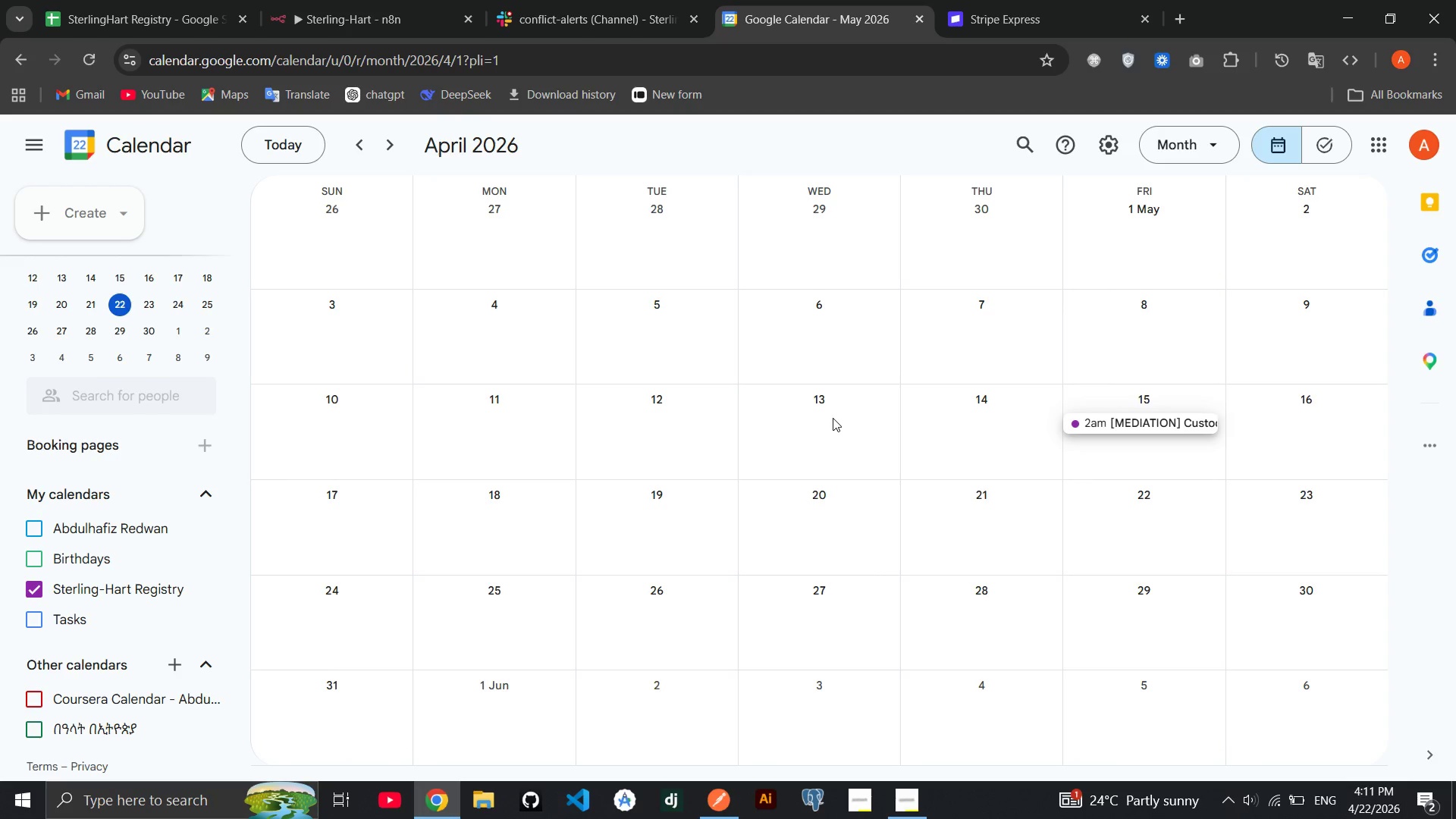 
scroll: coordinate [833, 418], scroll_direction: down, amount: 1.0
 